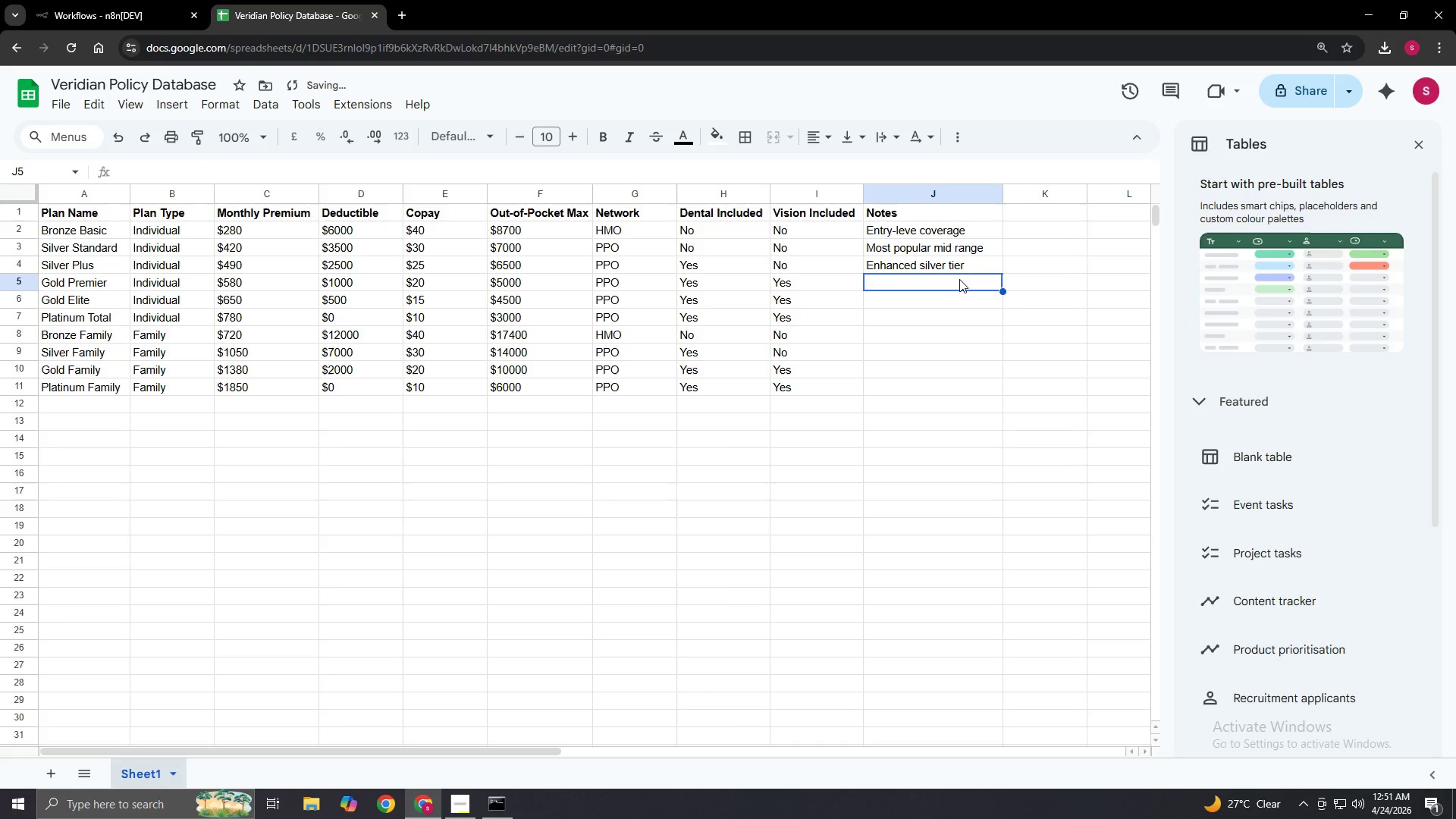 
double_click([959, 279])
 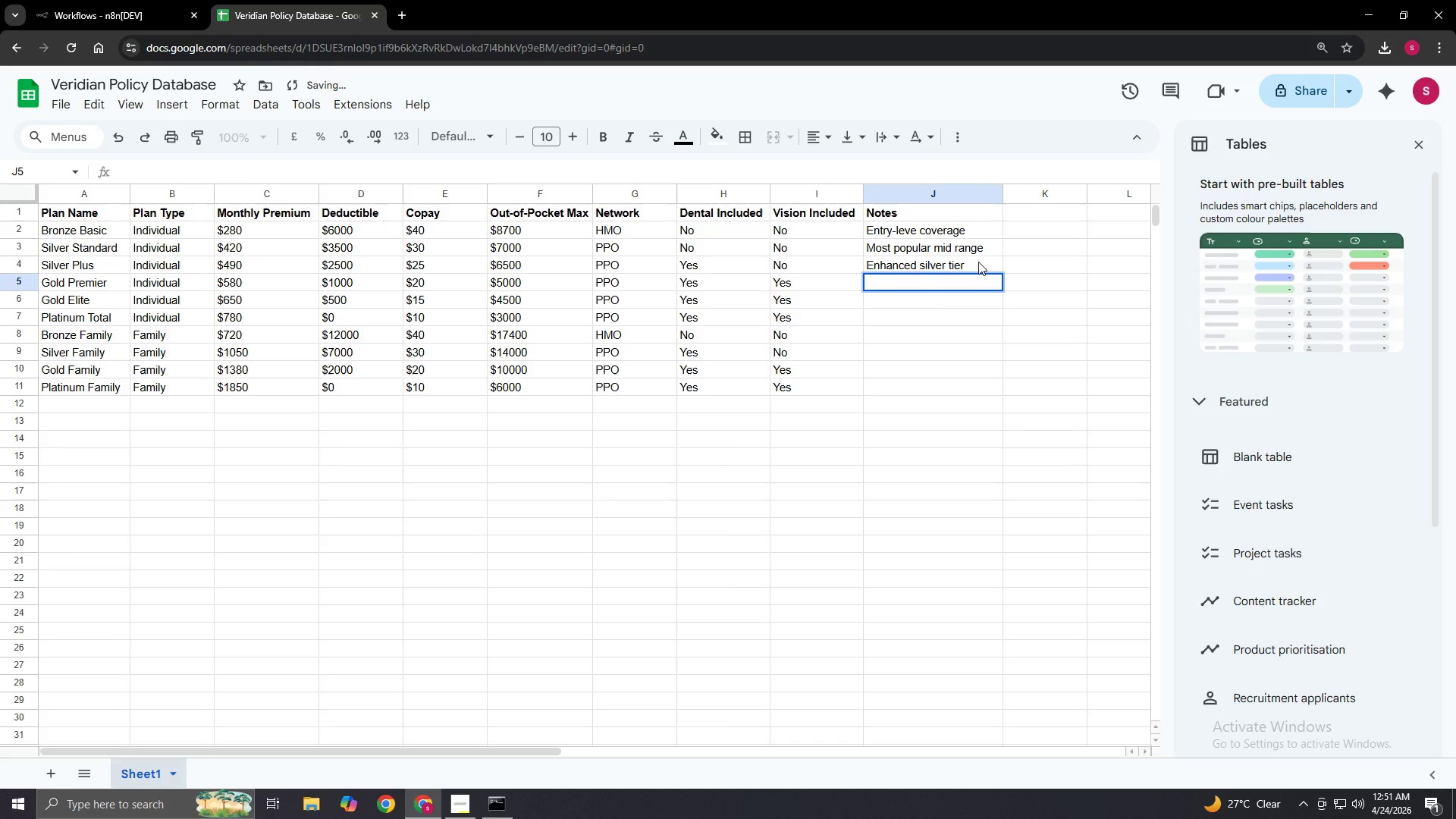 
type(Comprehensive Co)
key(Backspace)
key(Backspace)
type(coverage)
 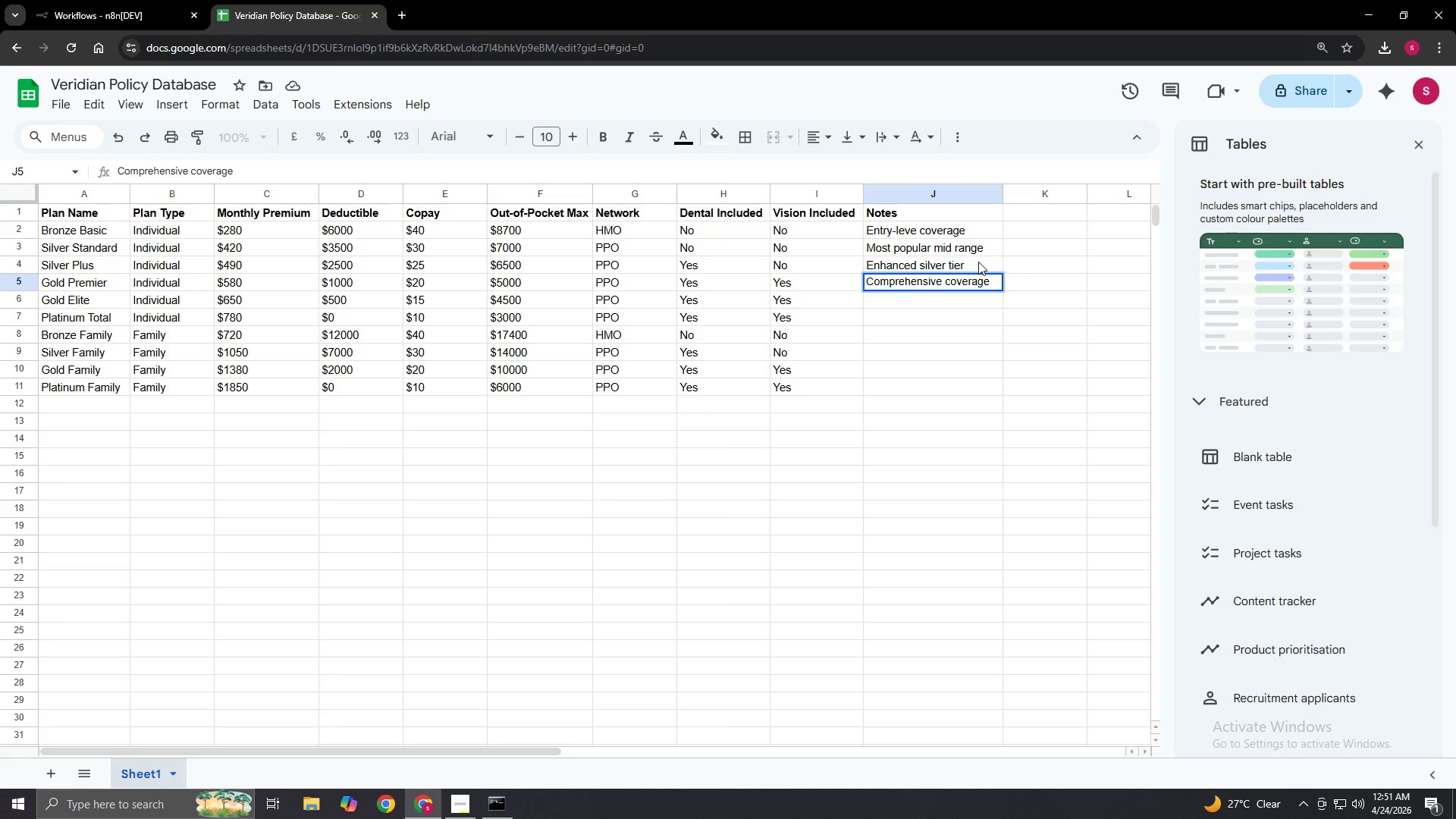 
key(Enter)
 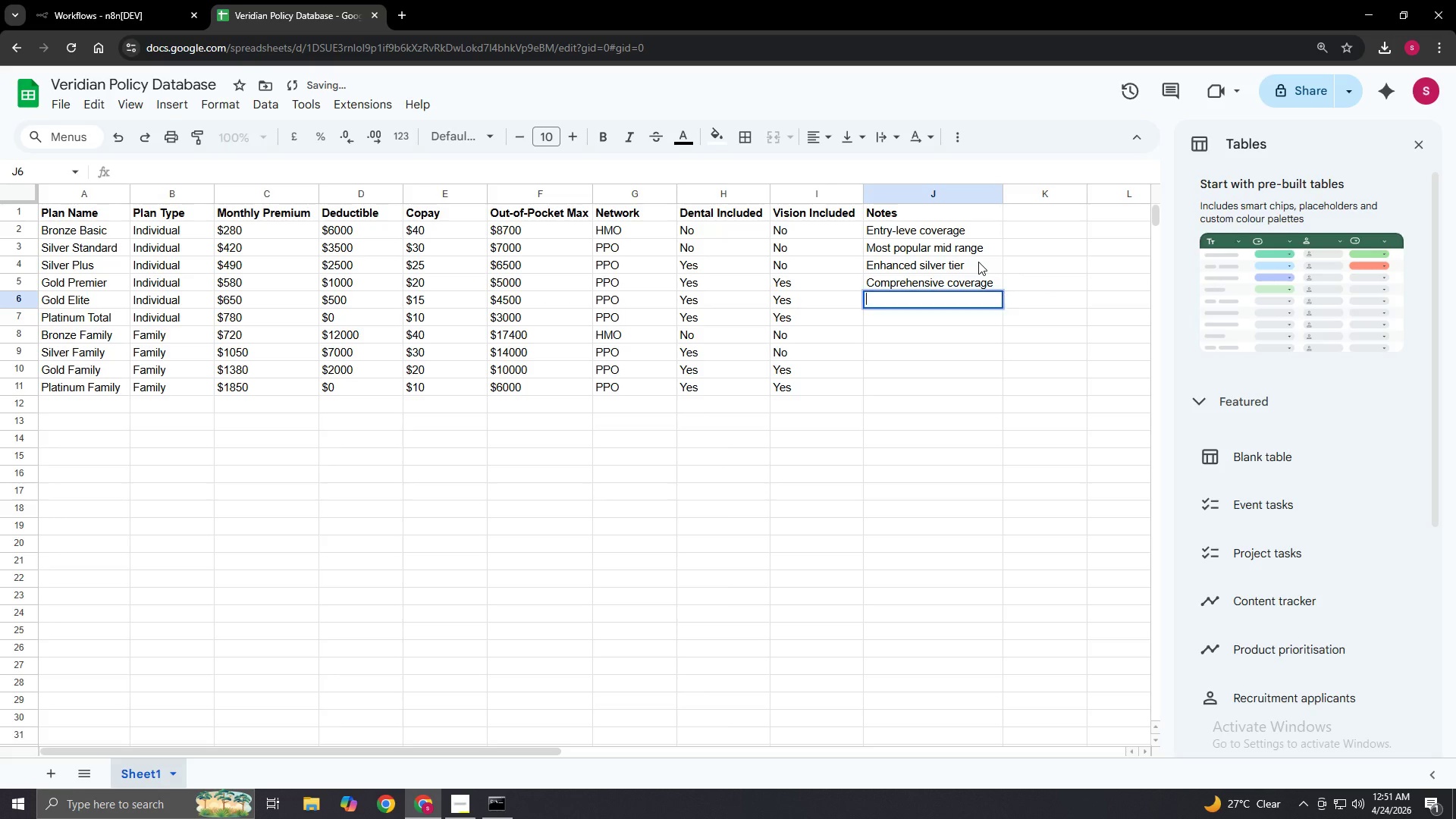 
key(Enter)
 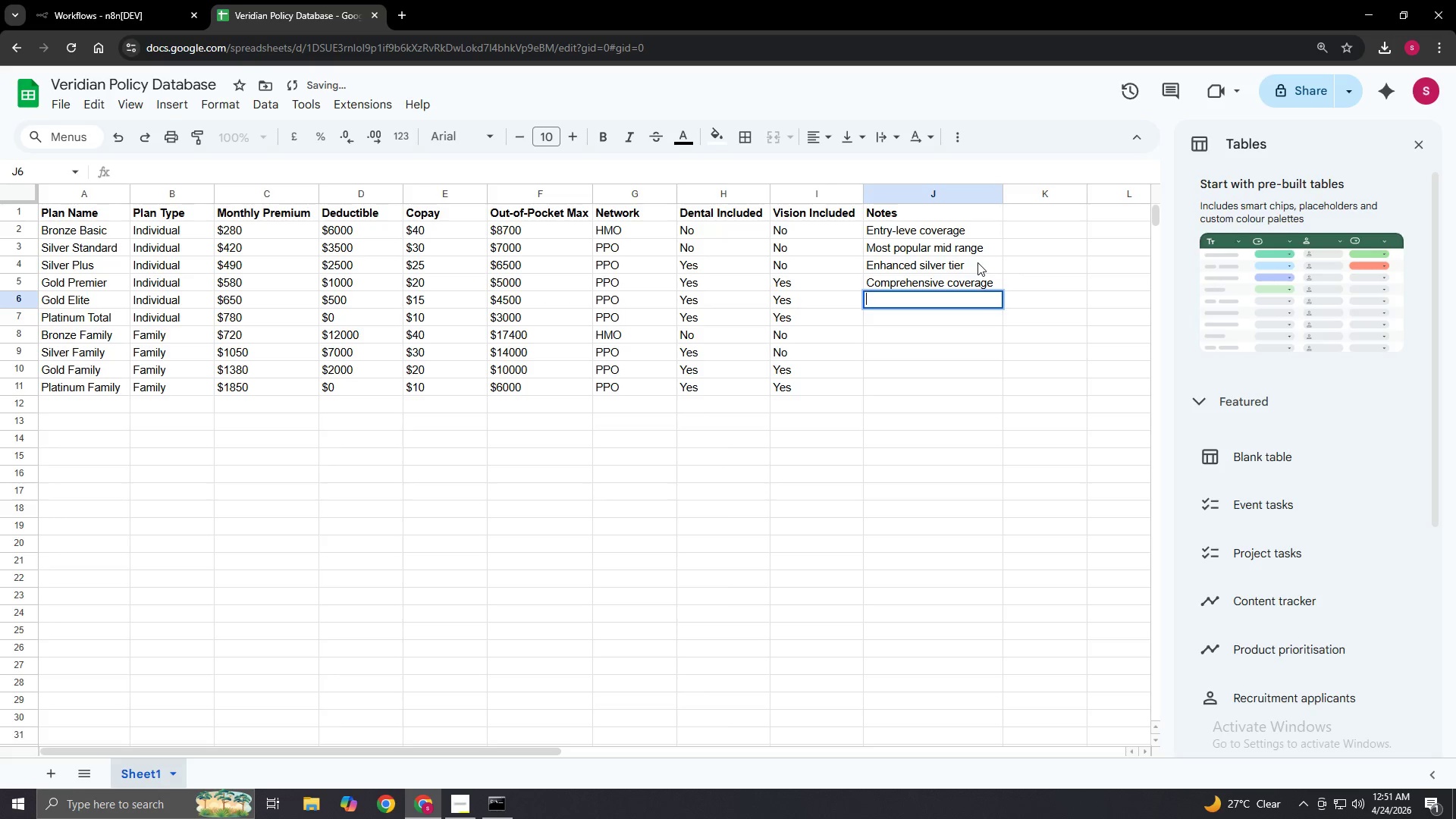 
type(Premu)
key(Backspace)
type(ium gold tier)
 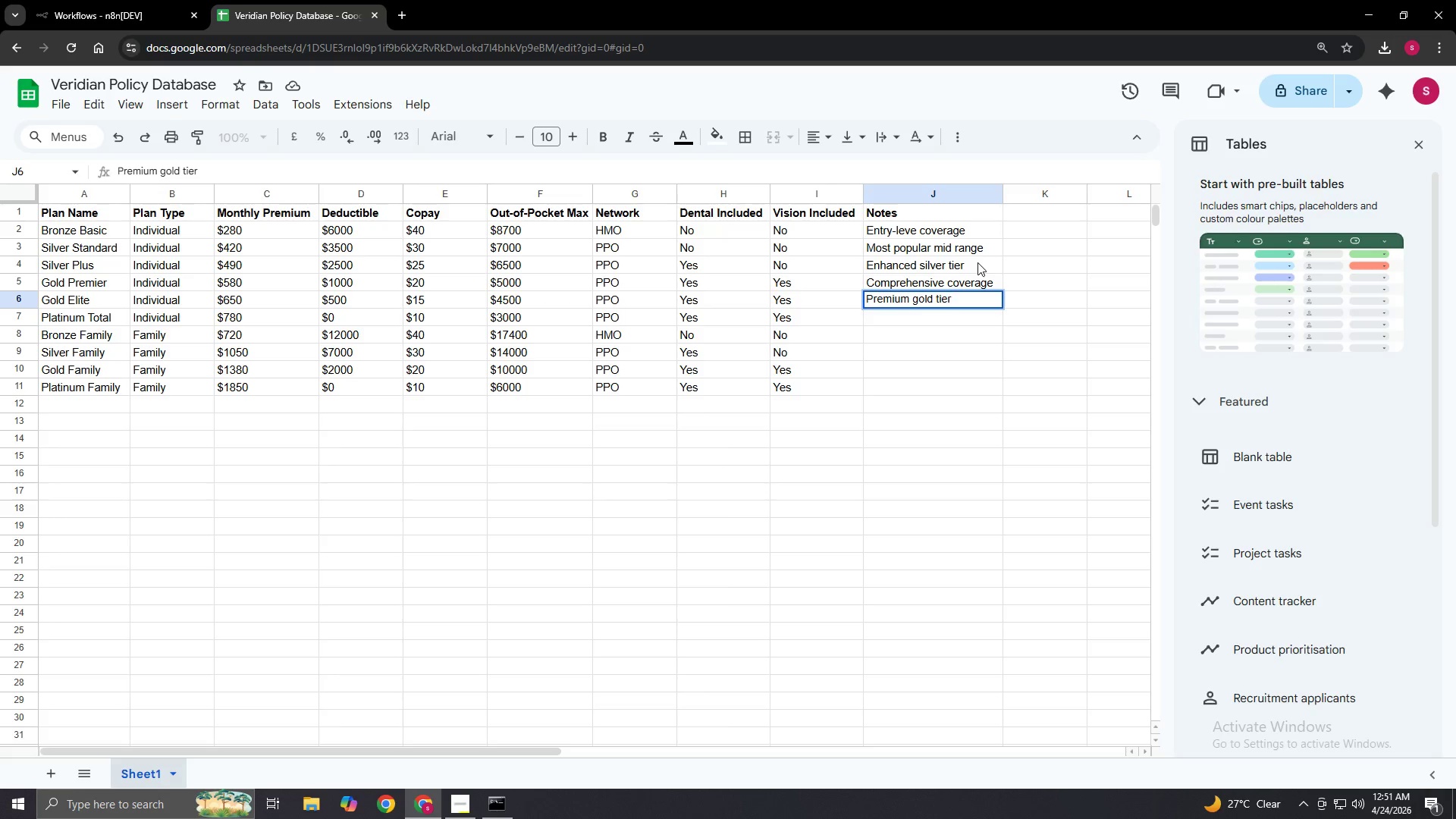 
key(Enter)
 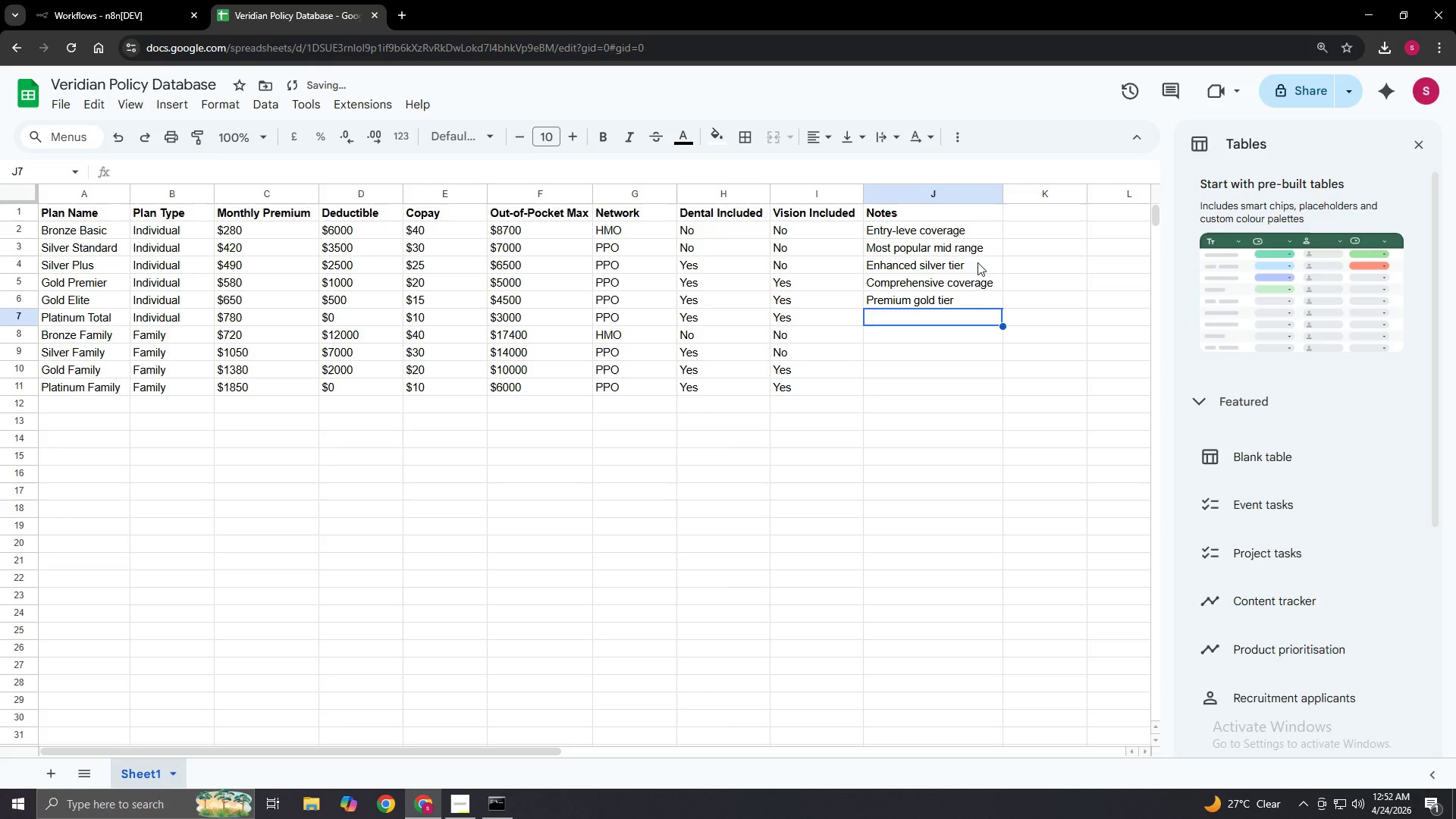 
key(Enter)
 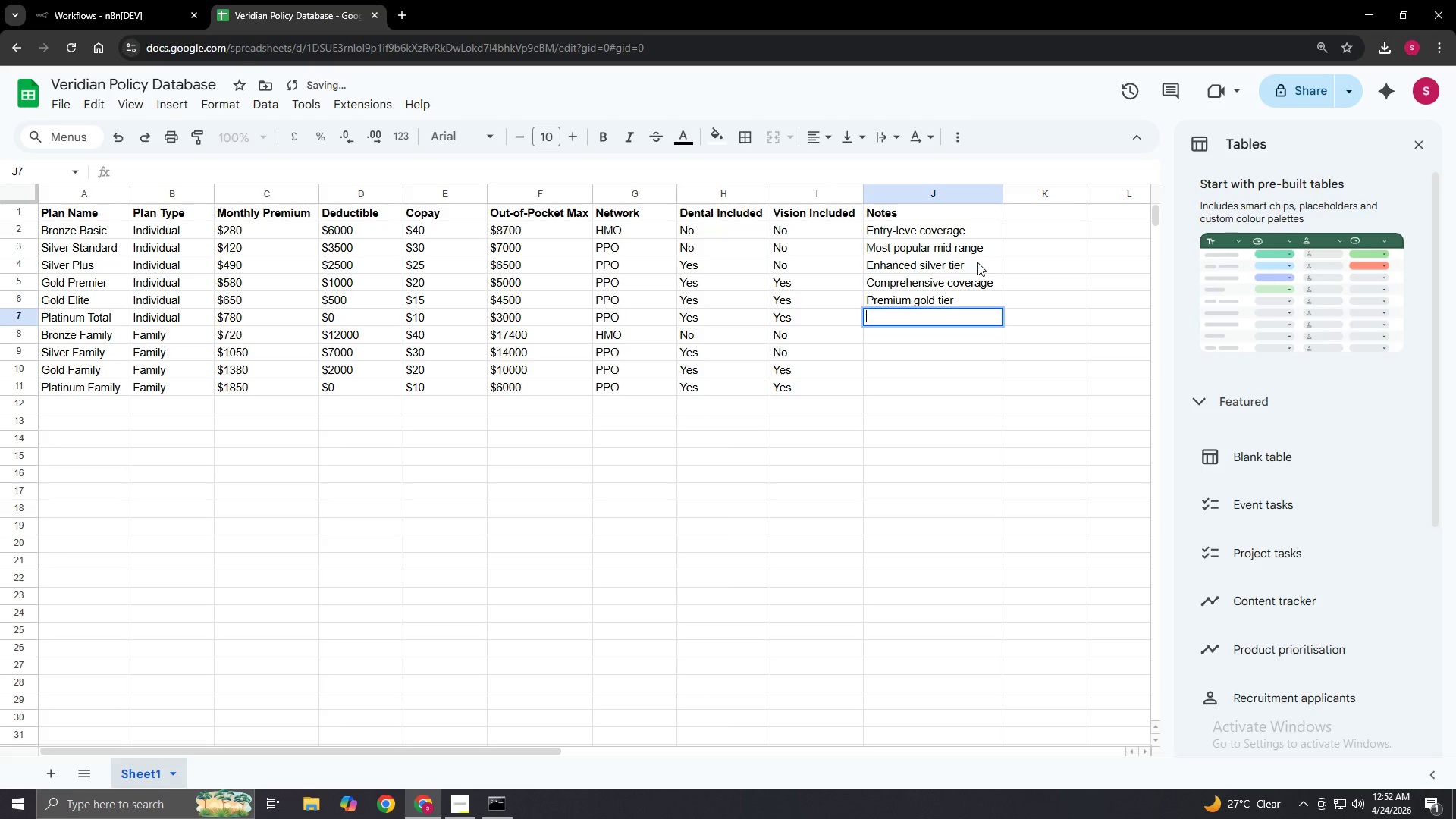 
type(Maximum coverage)
 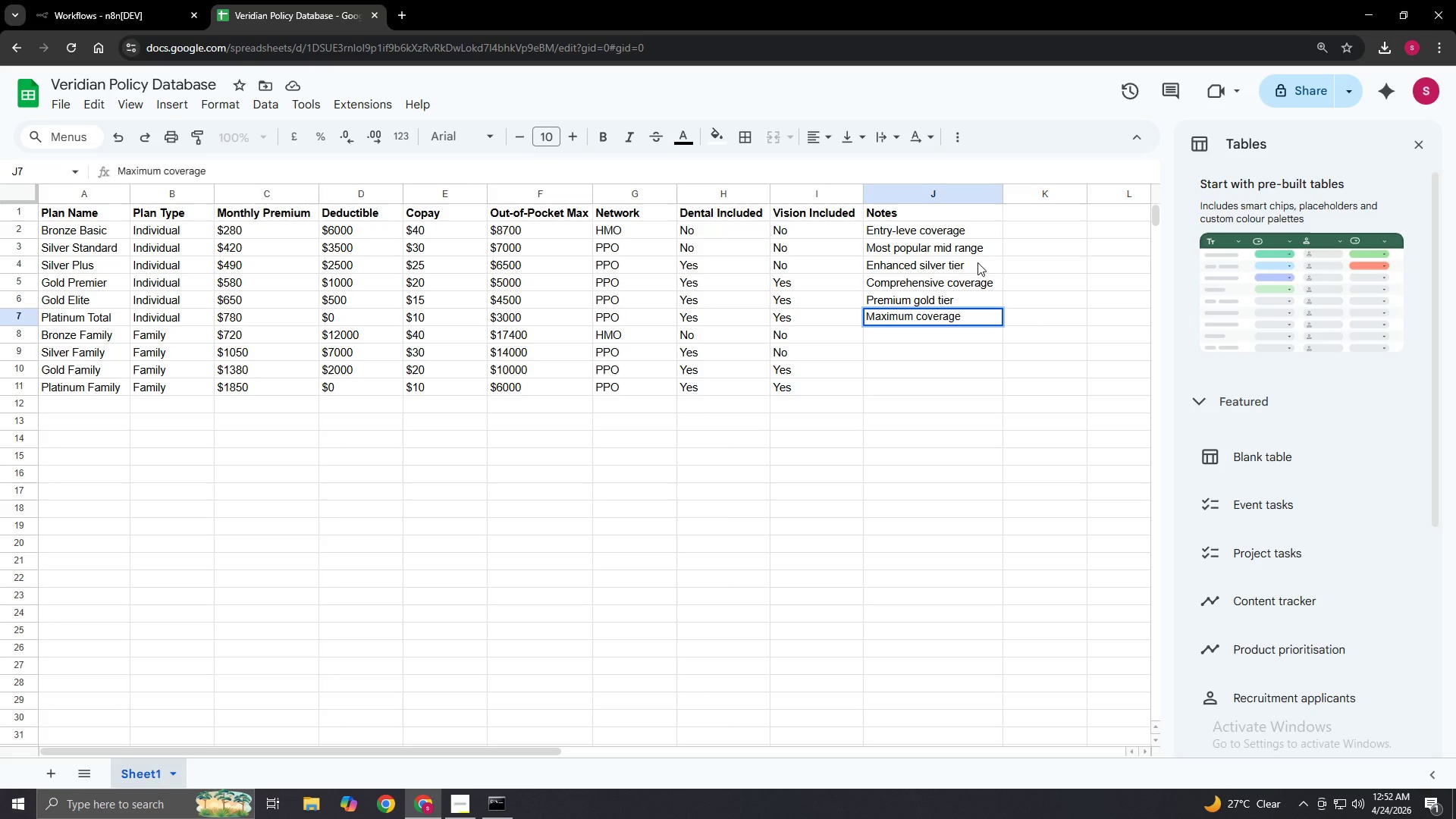 
key(Enter)
 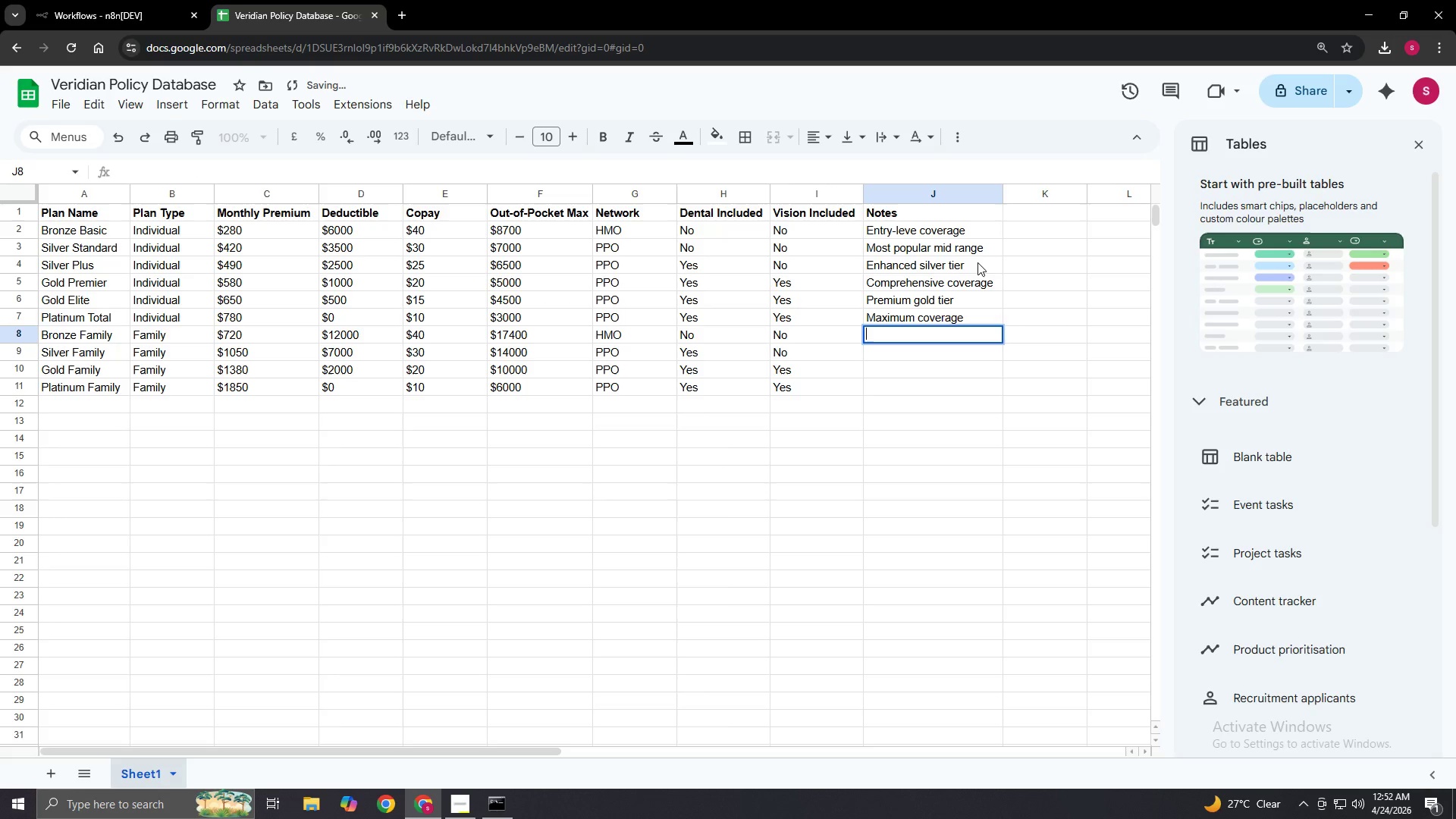 
key(Enter)
 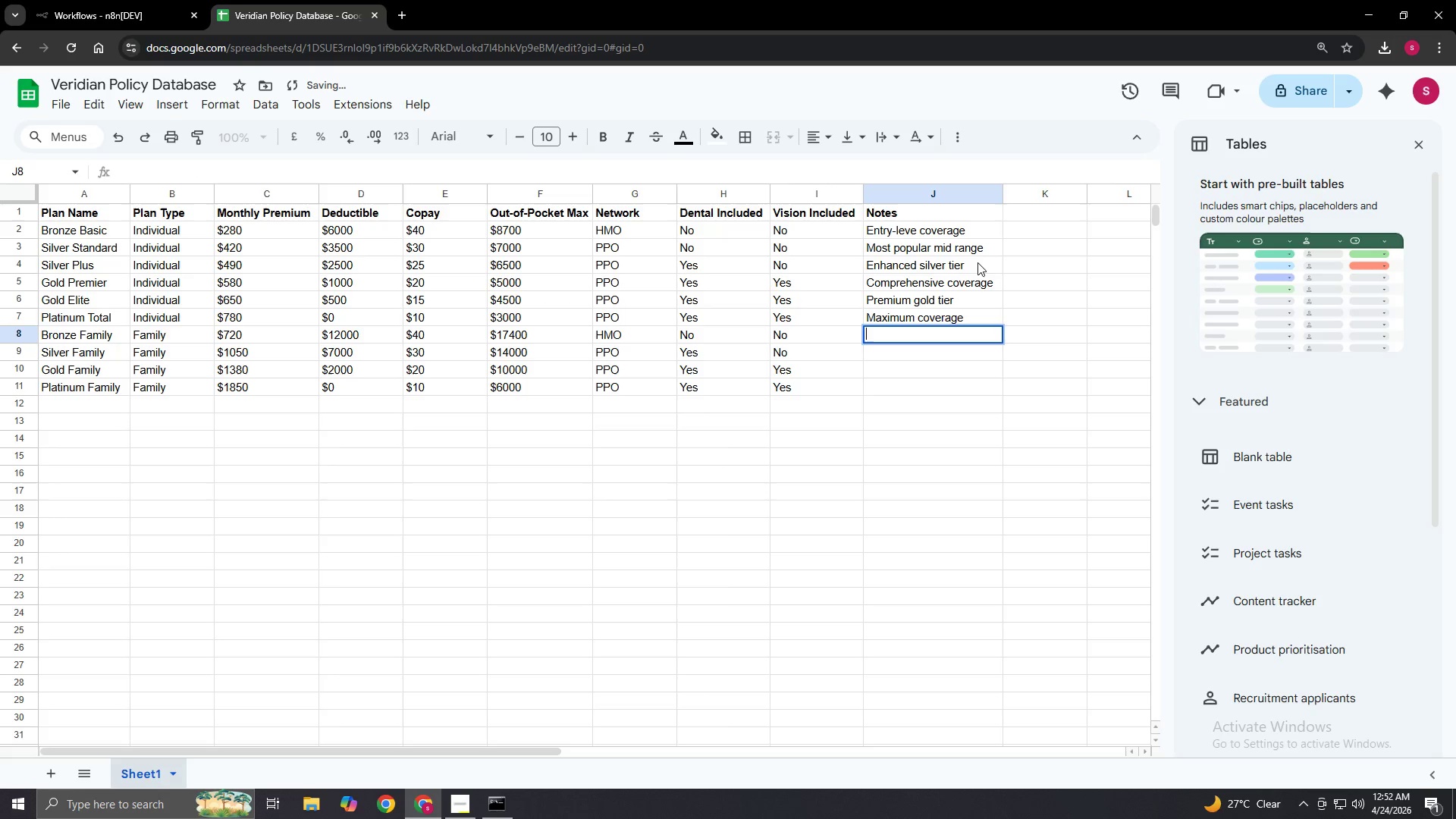 
type(Family entry plan)
 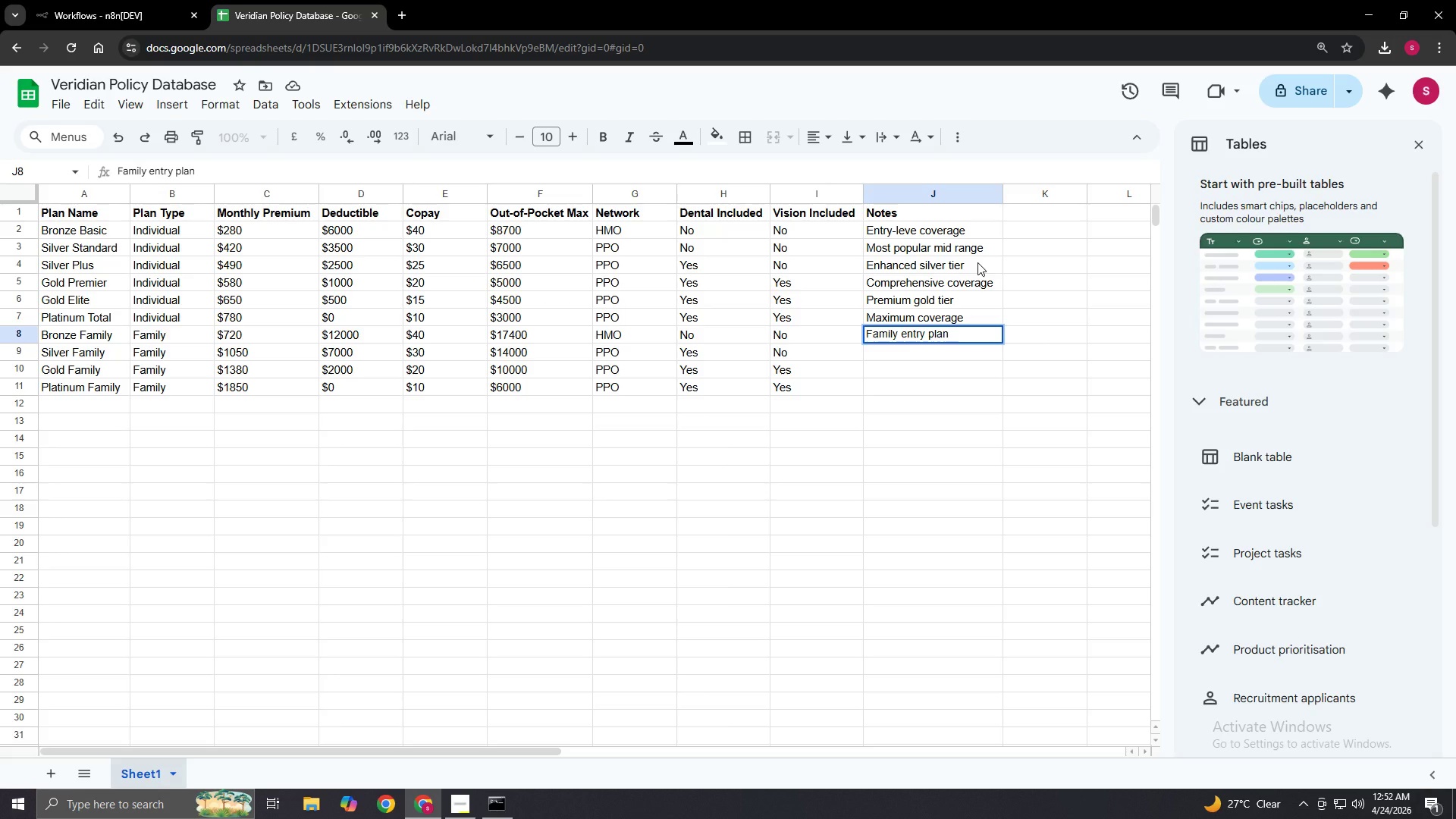 
wait(10.08)
 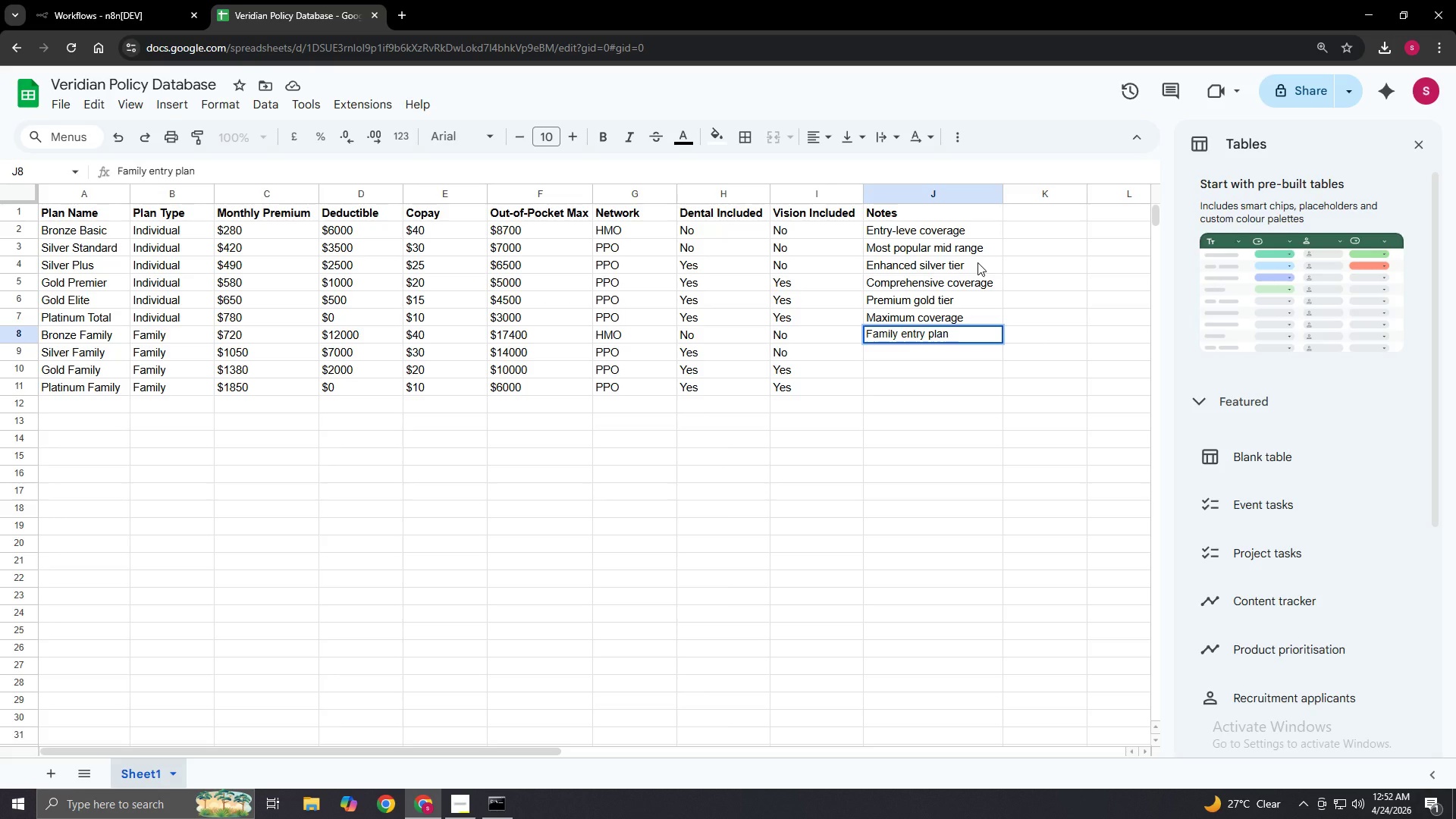 
key(Enter)
 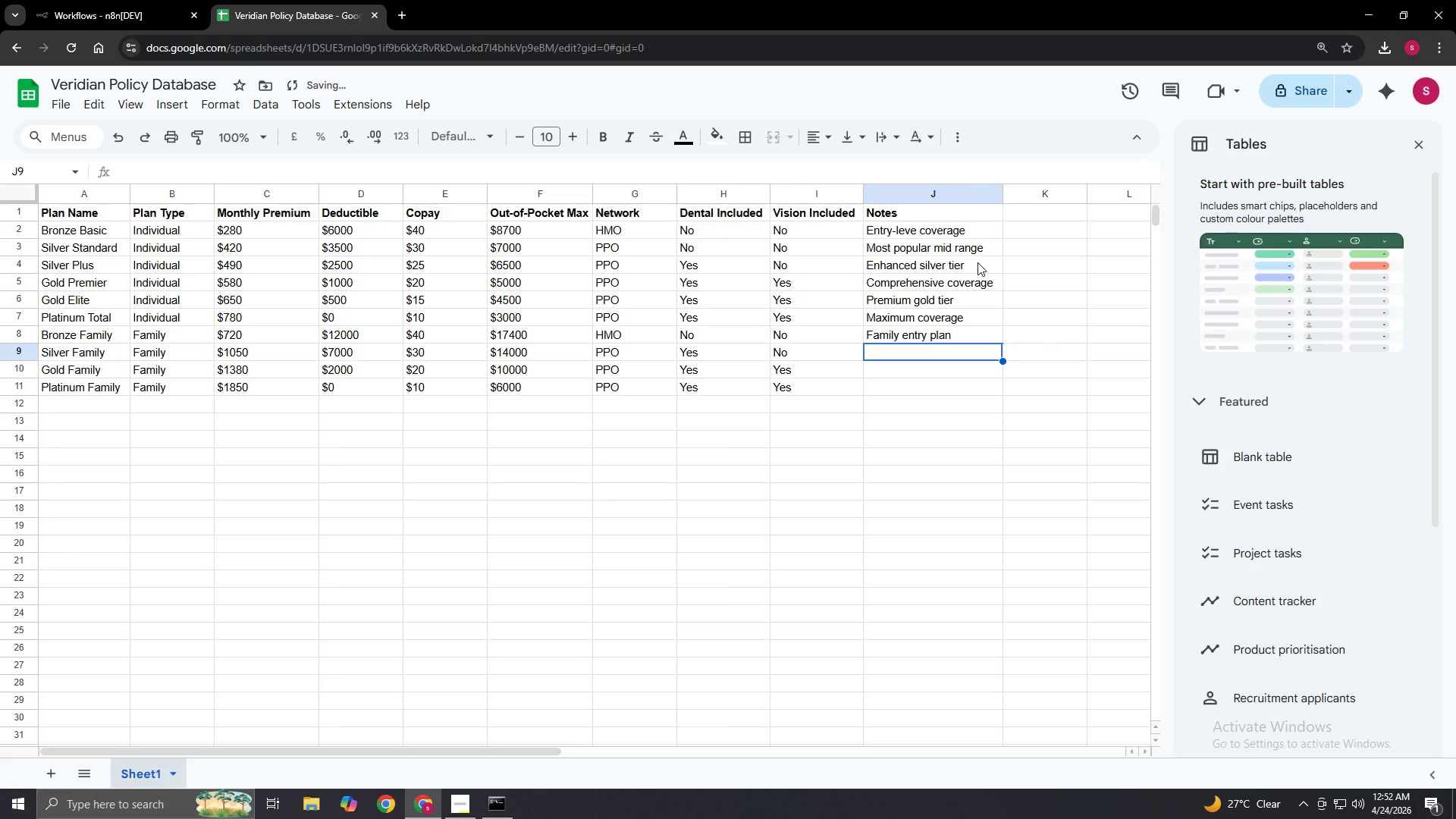 
type(Family n)
key(Backspace)
type(mid )
key(Backspace)
type(-range)
 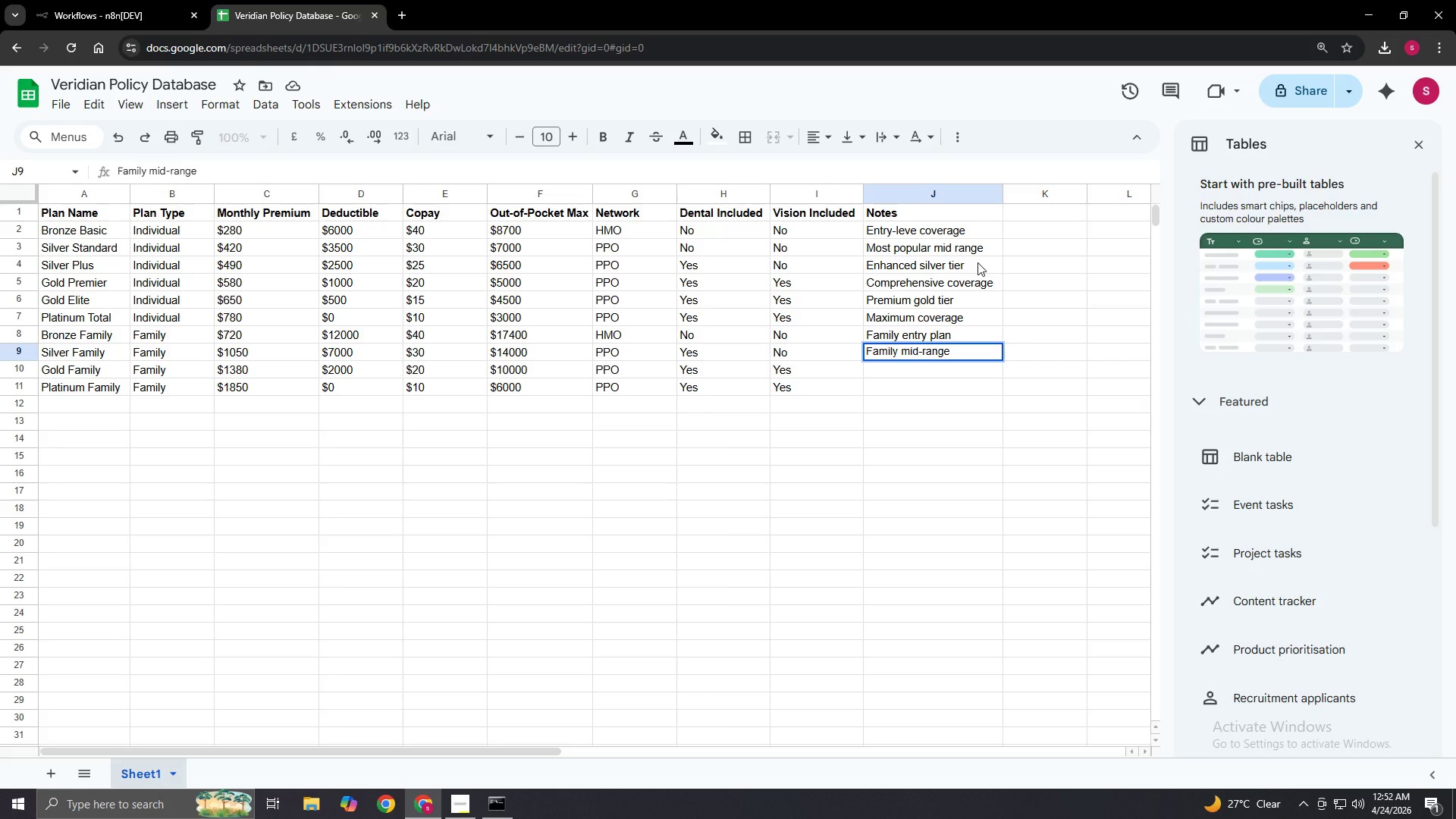 
wait(16.44)
 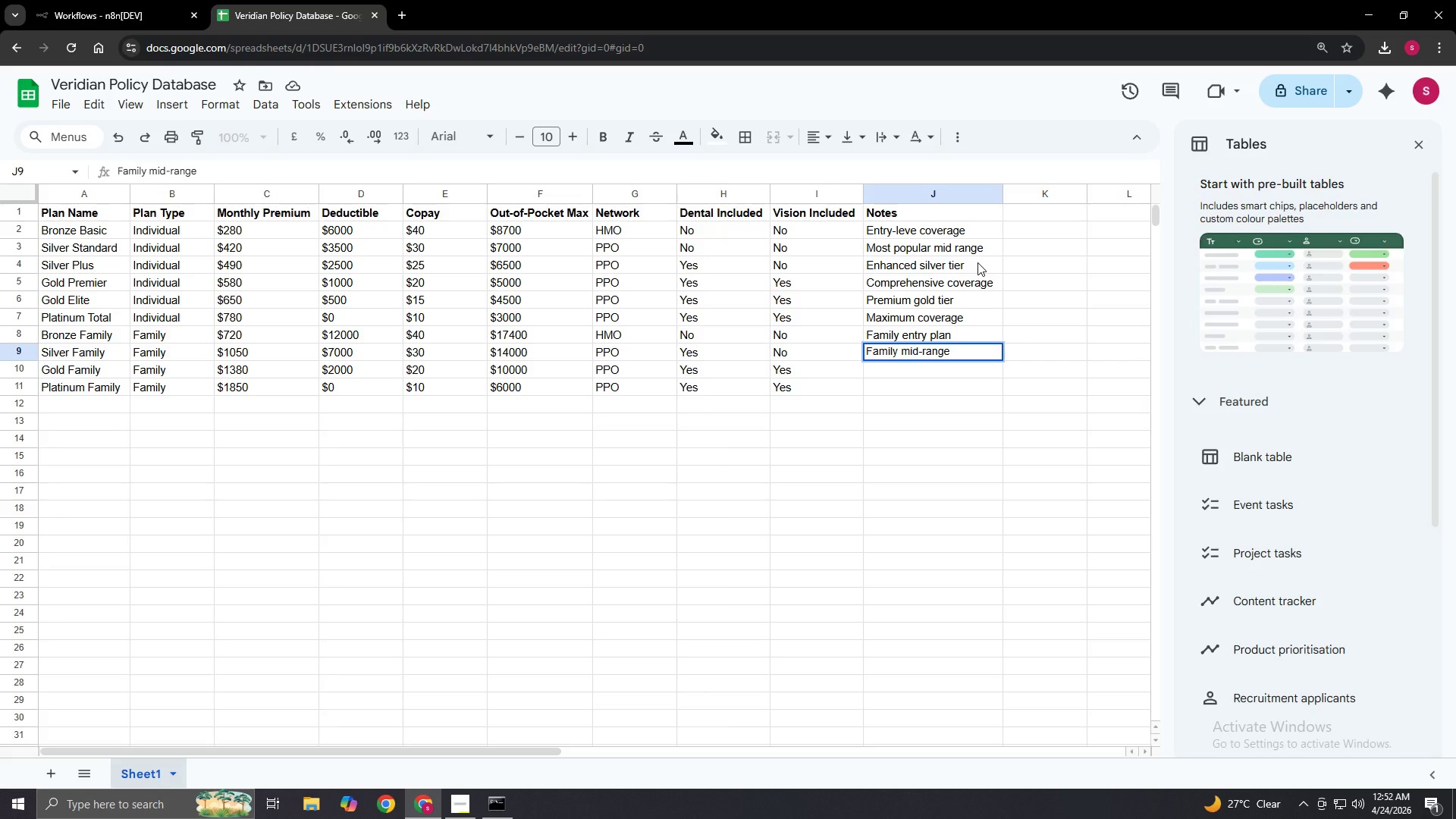 
key(Enter)
 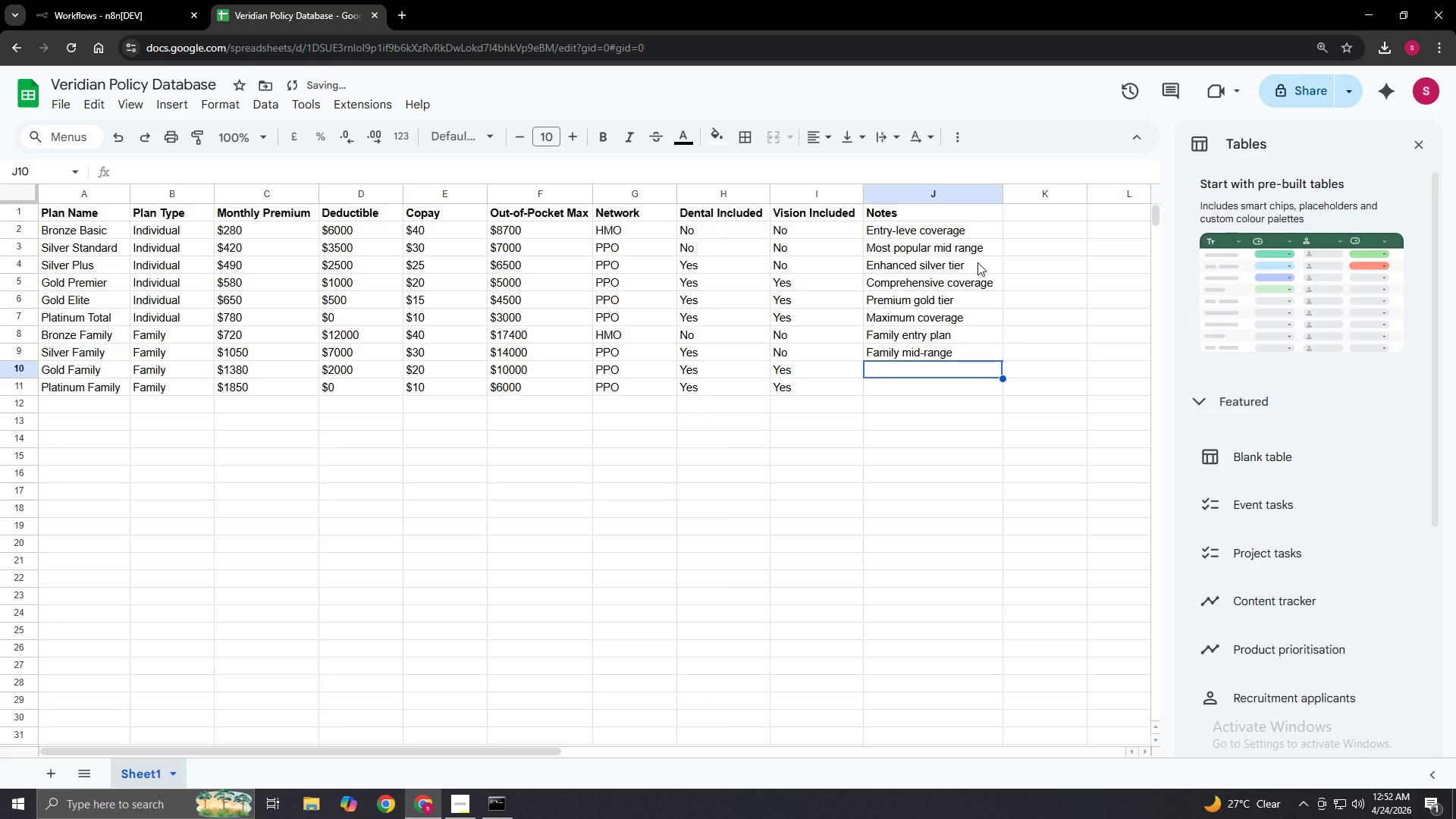 
type(Family comprehensive)
 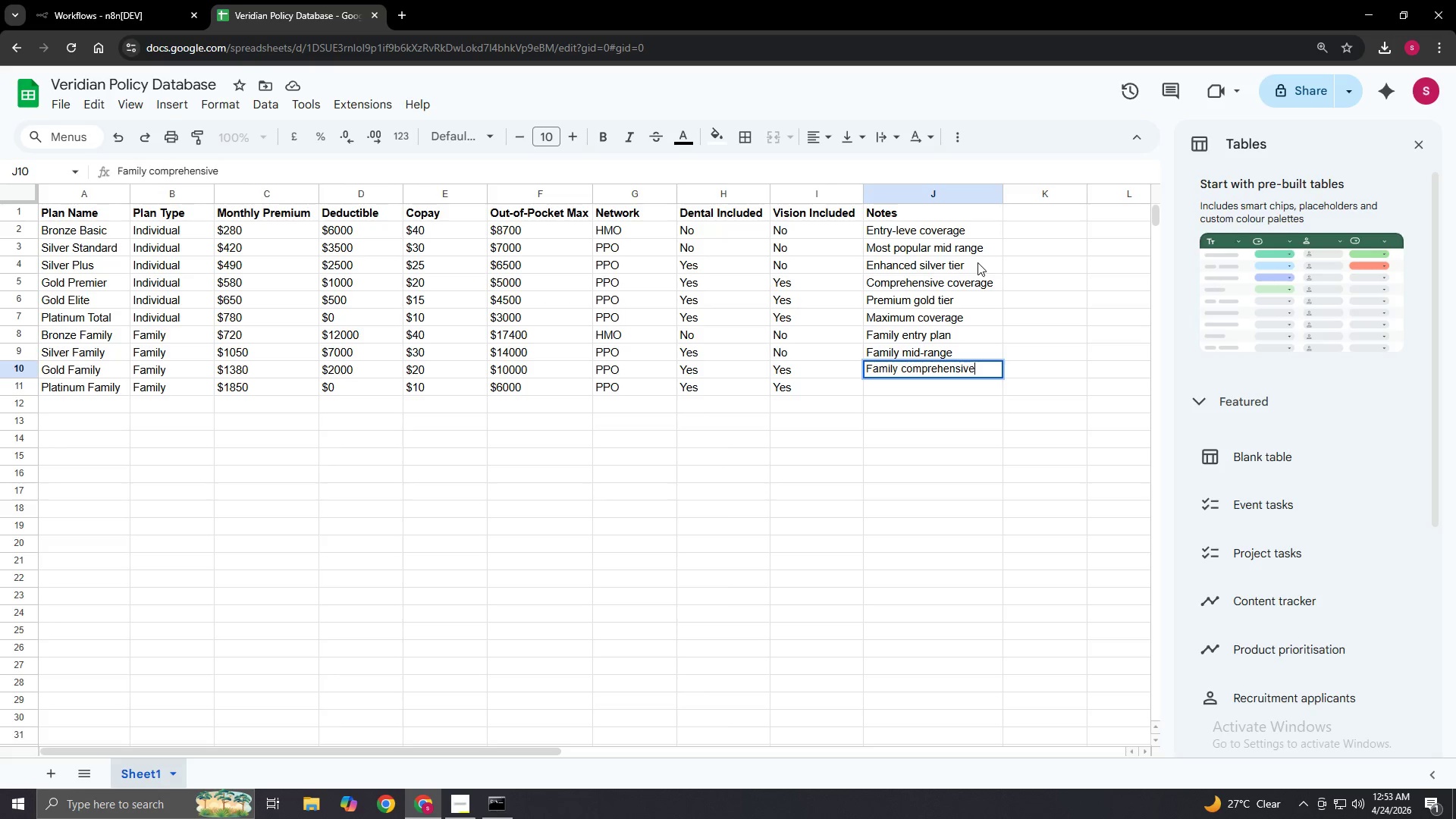 
key(Enter)
 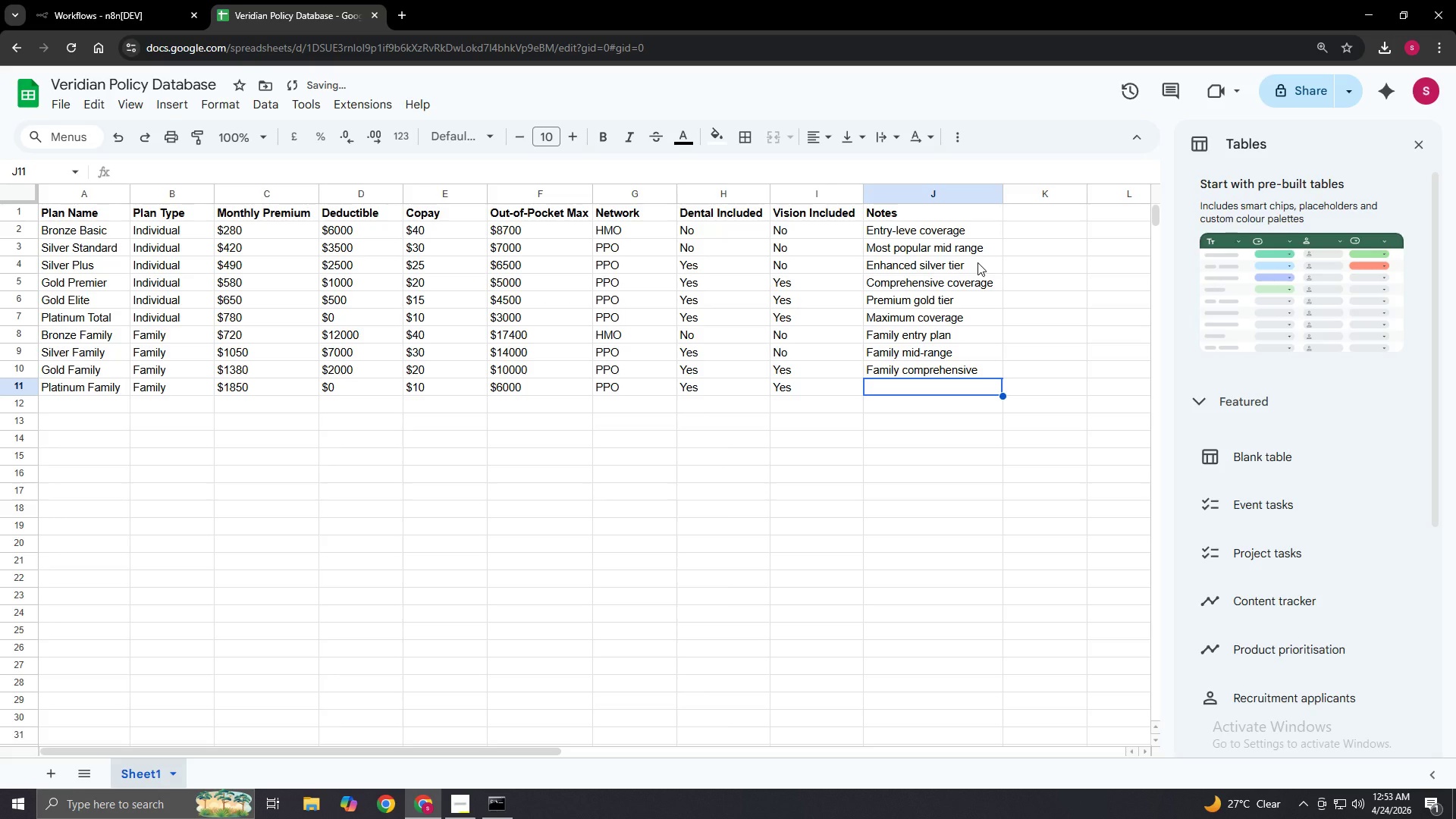 
type(Family maximum coverage)
 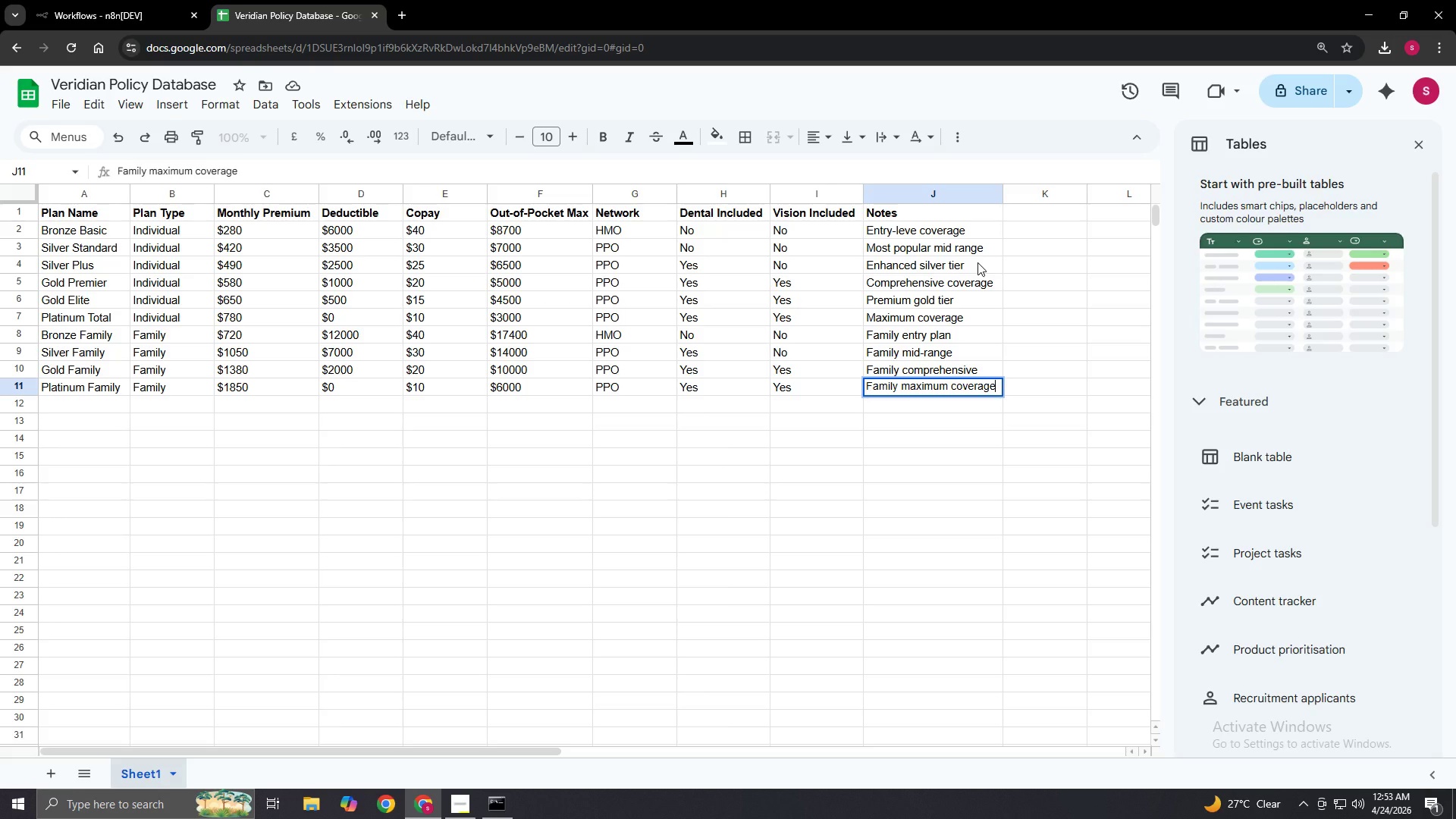 
left_click([931, 469])
 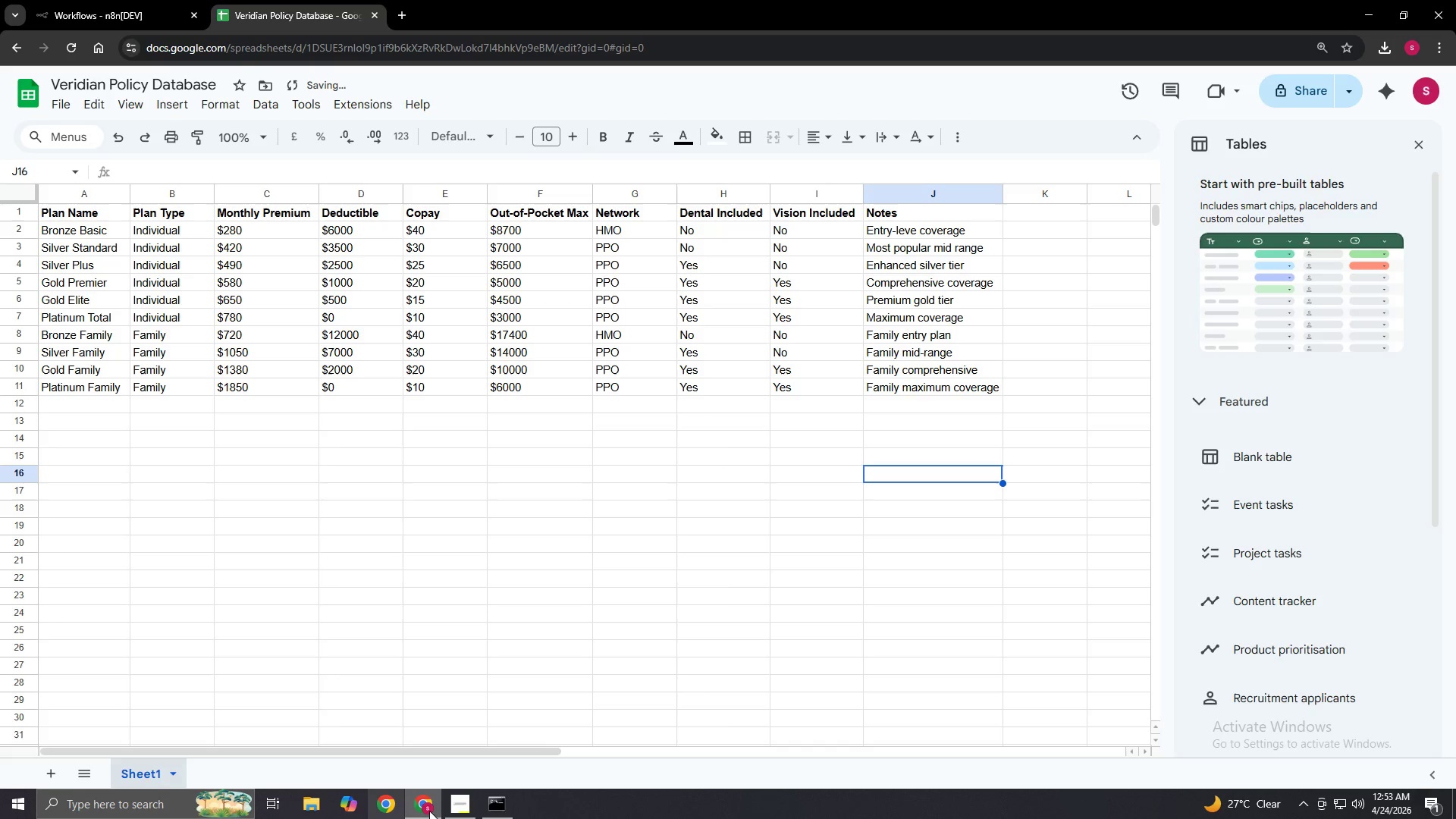 
left_click_drag(start_coordinate=[419, 752], to_coordinate=[353, 755])
 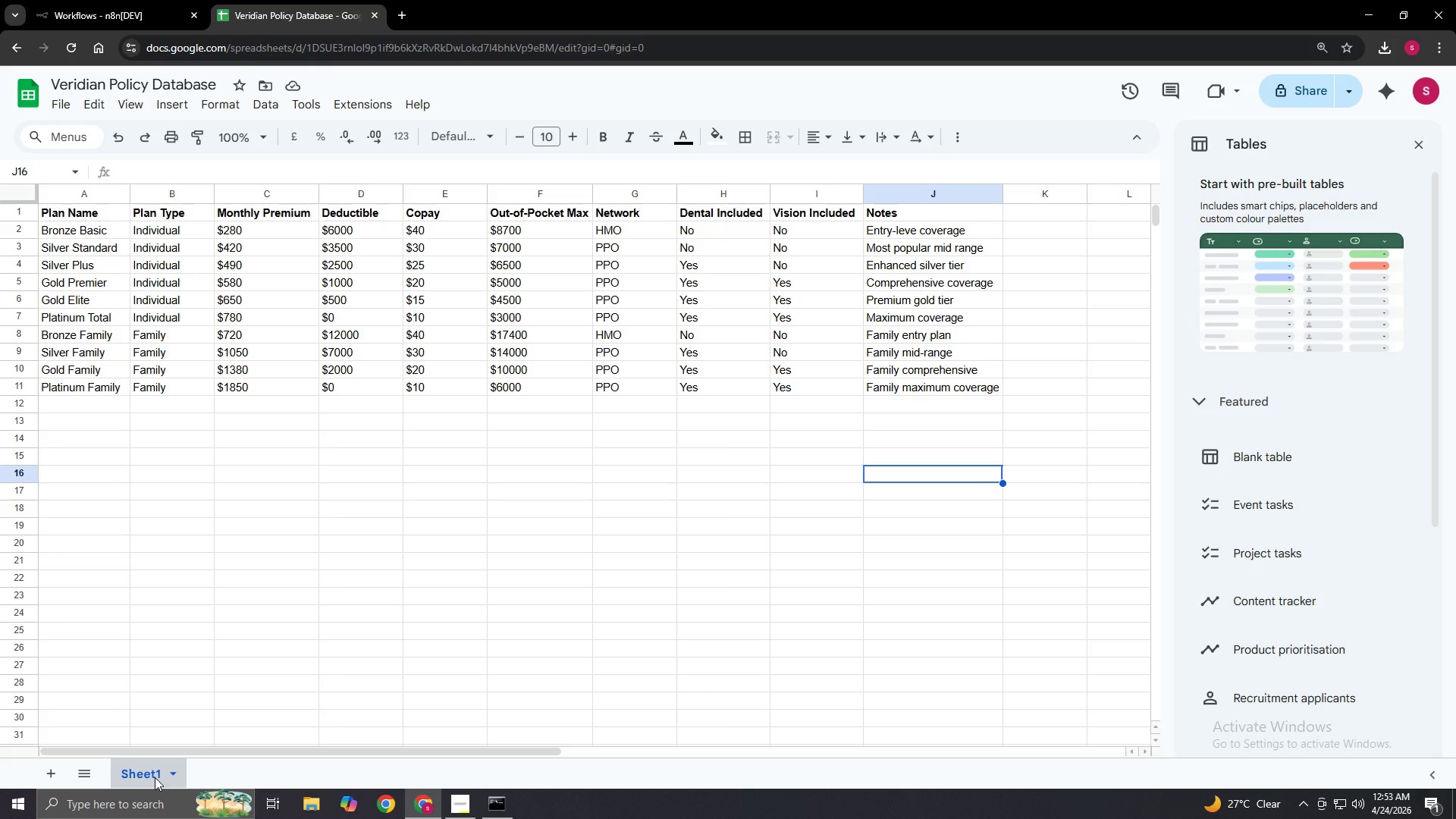 
wait(10.25)
 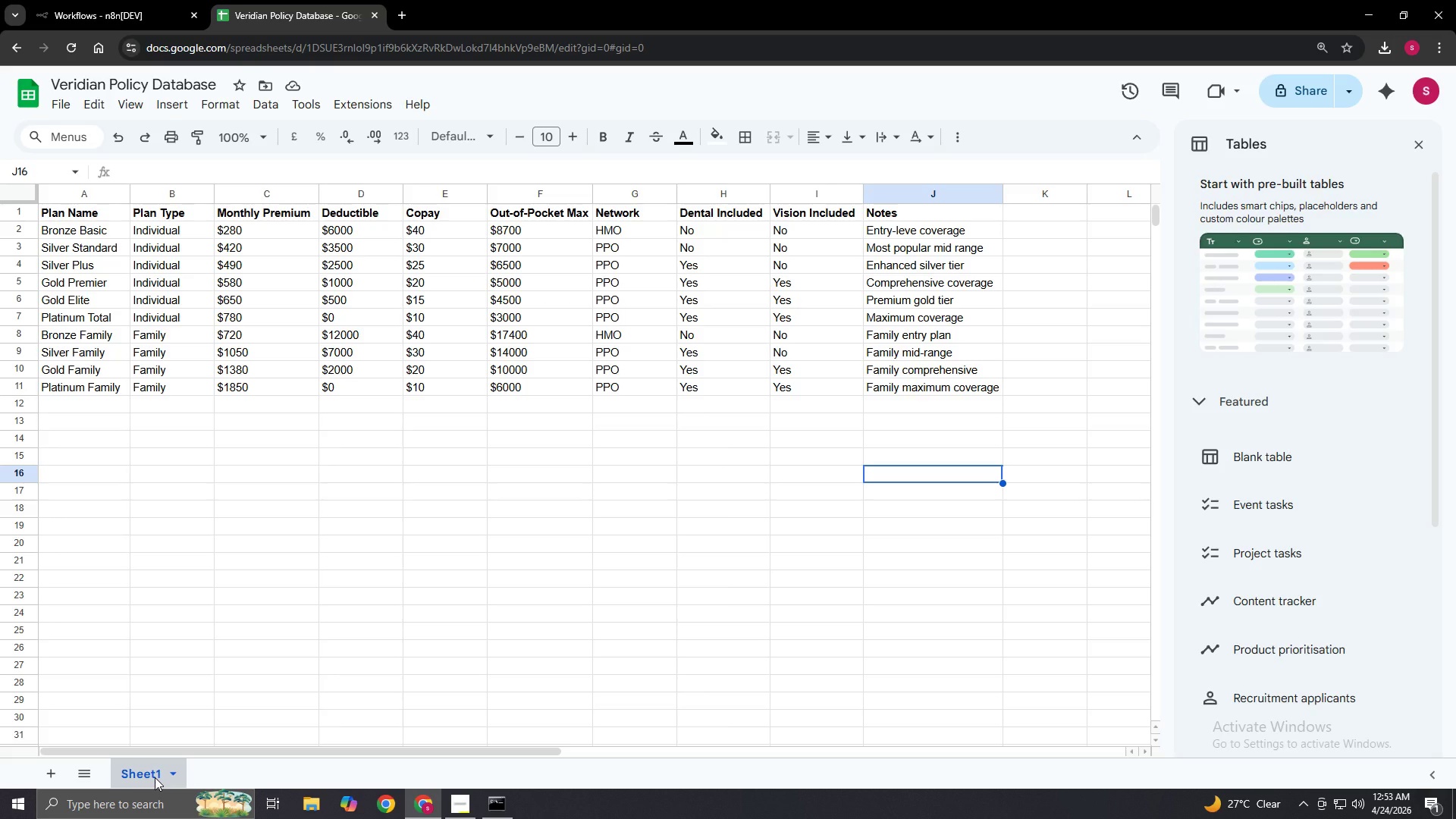 
left_click([50, 764])
 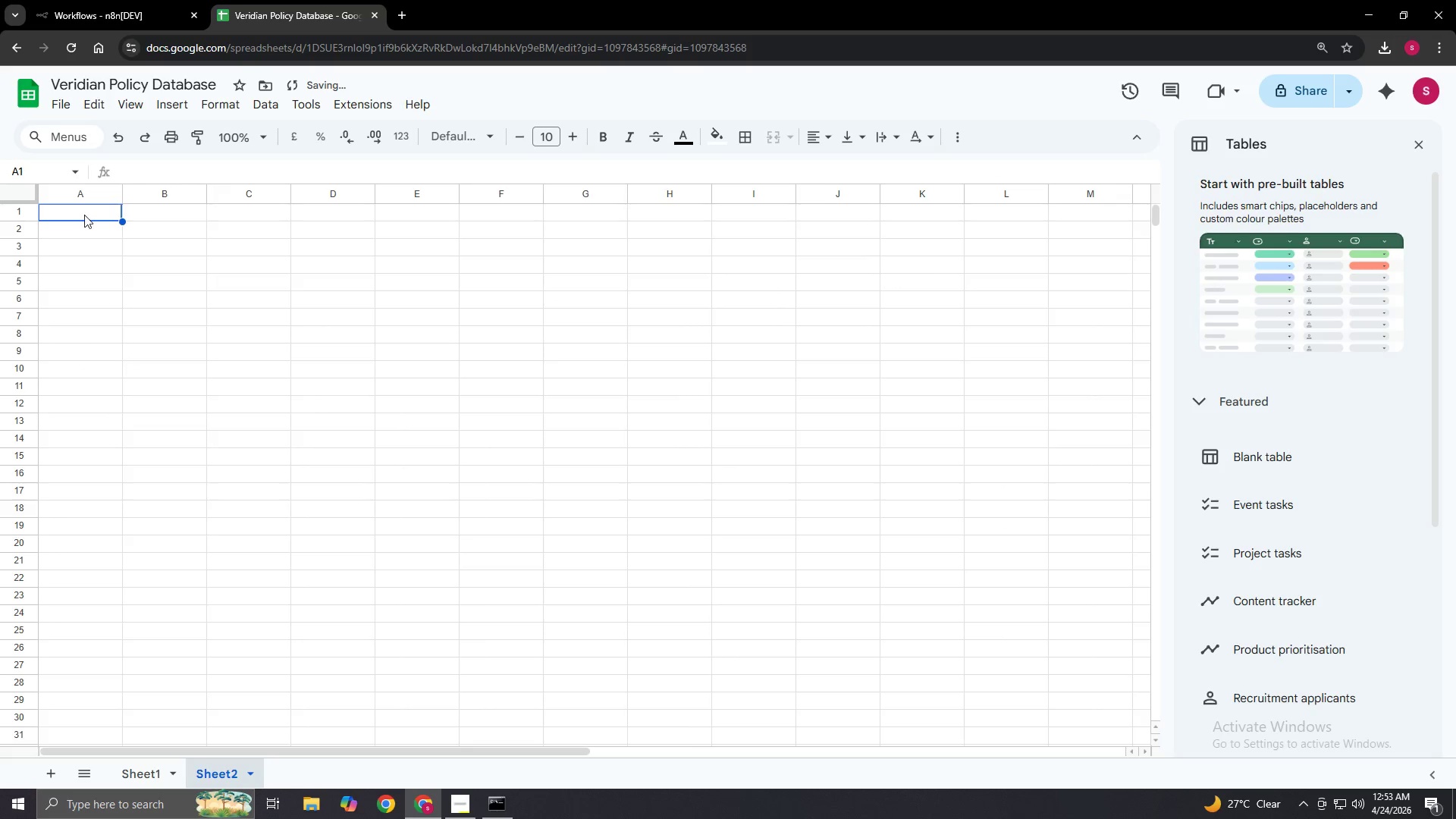 
left_click([88, 209])
 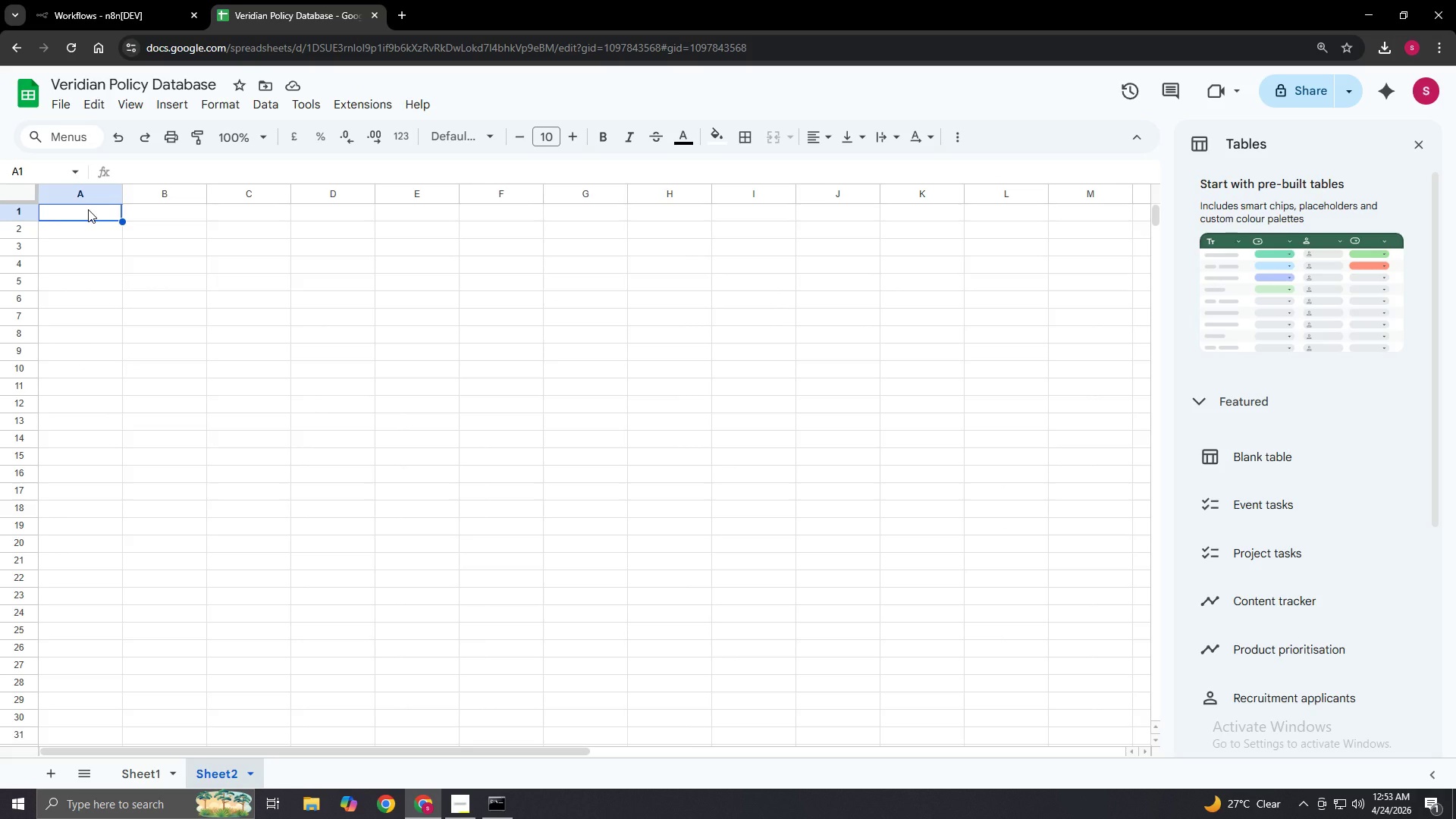 
wait(6.0)
 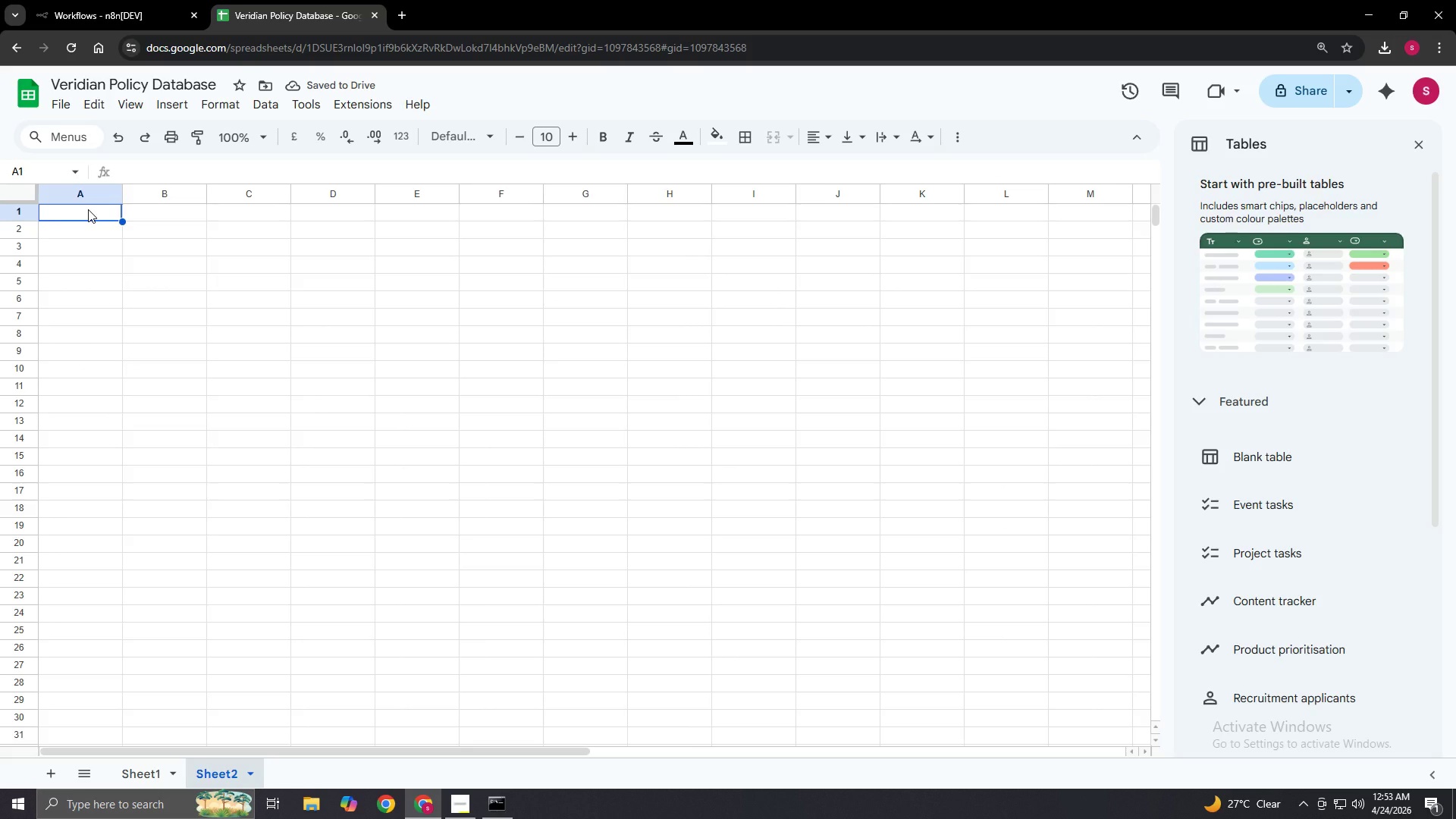 
key(Enter)
 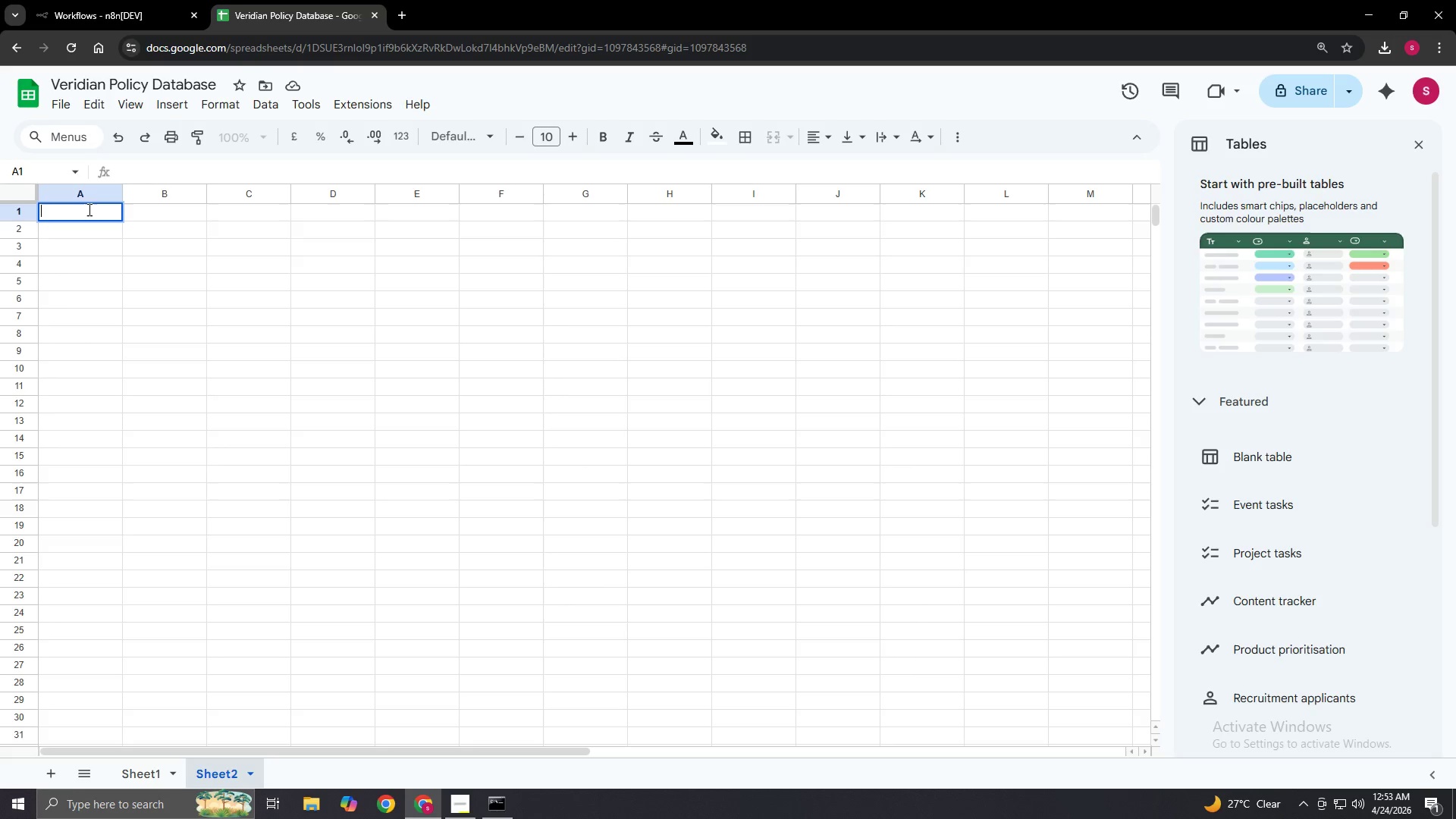 
hold_key(key=ShiftLeft, duration=1.5)
 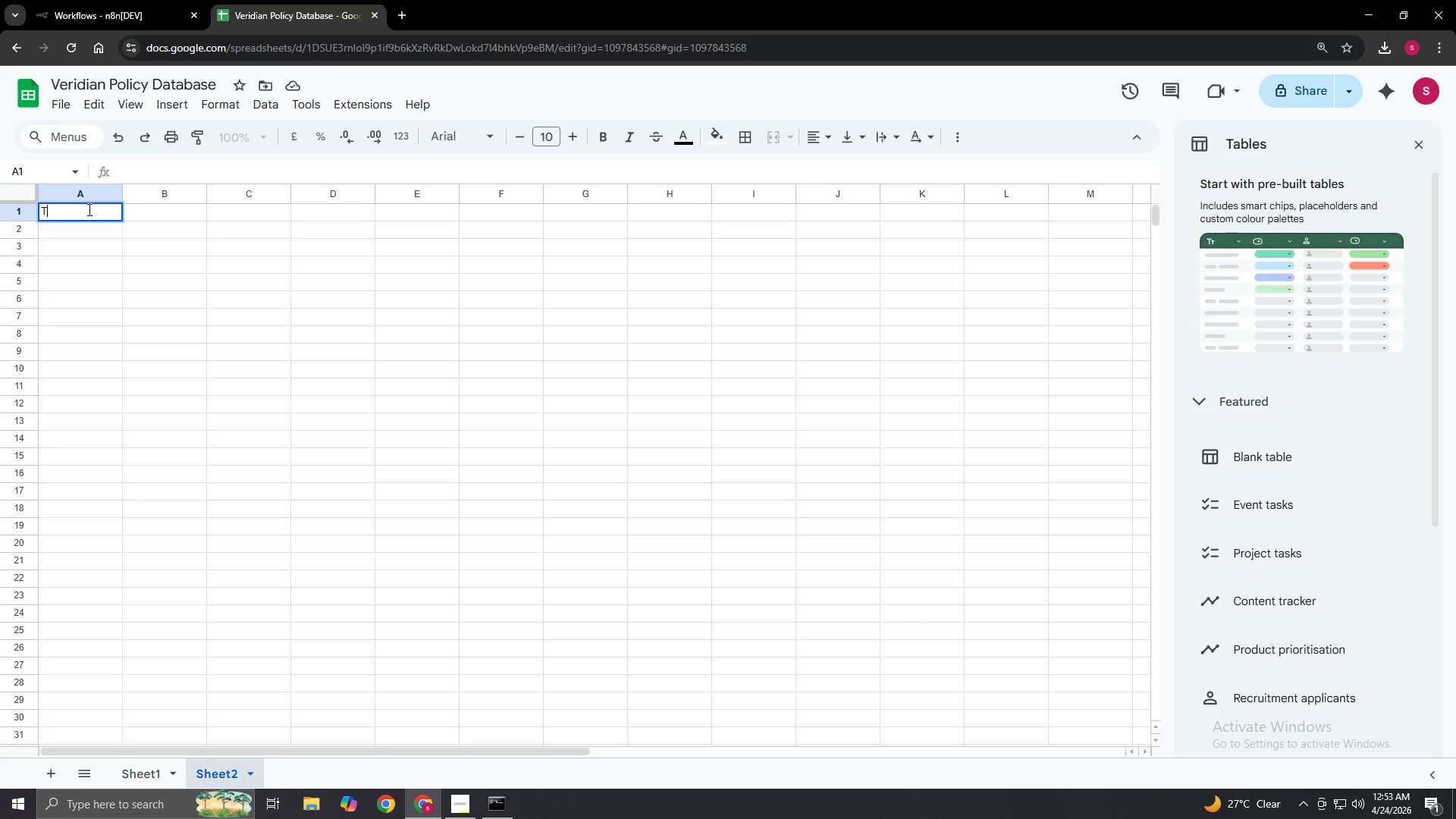 
type(Timestamp)
 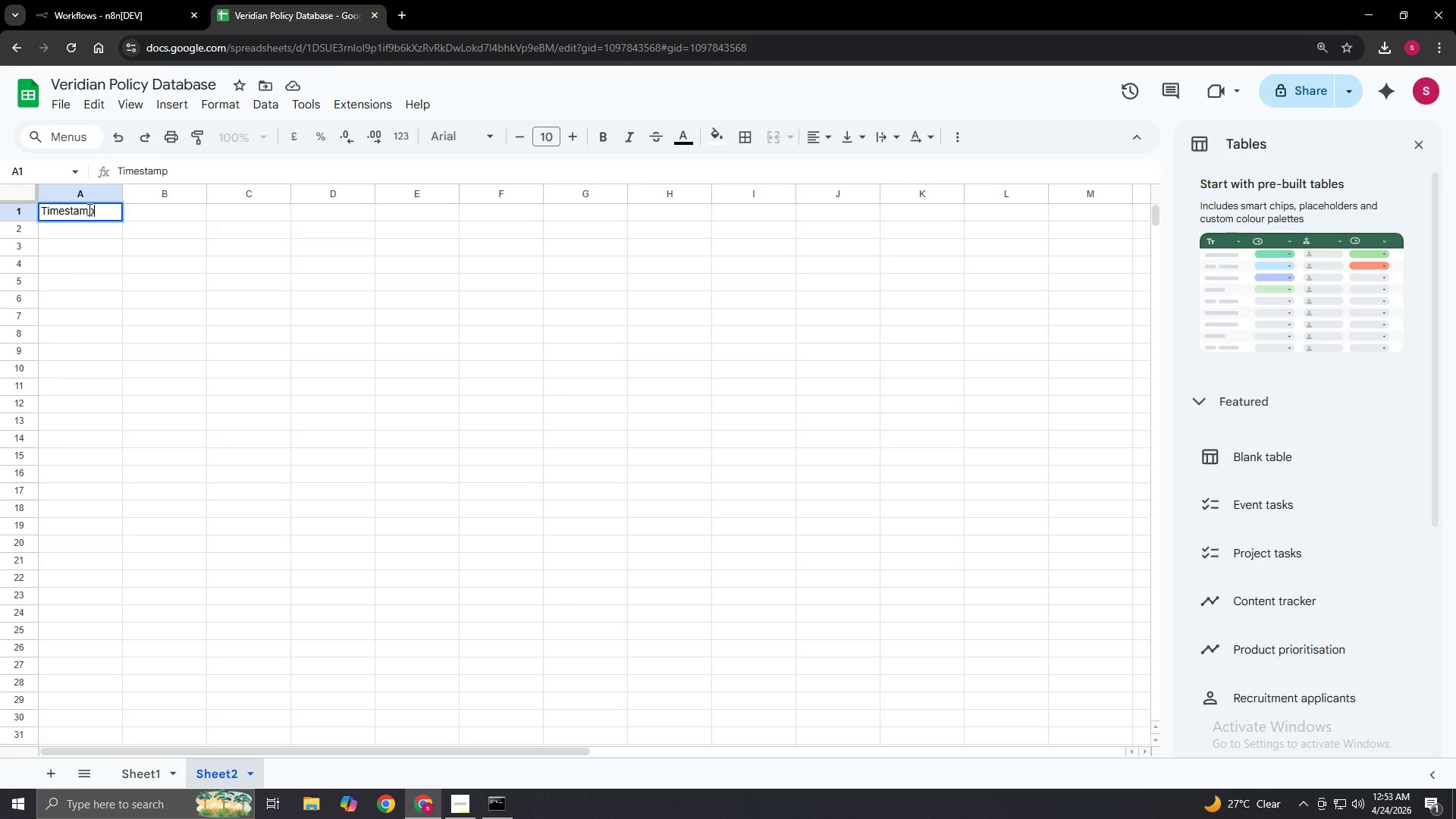 
key(Enter)
 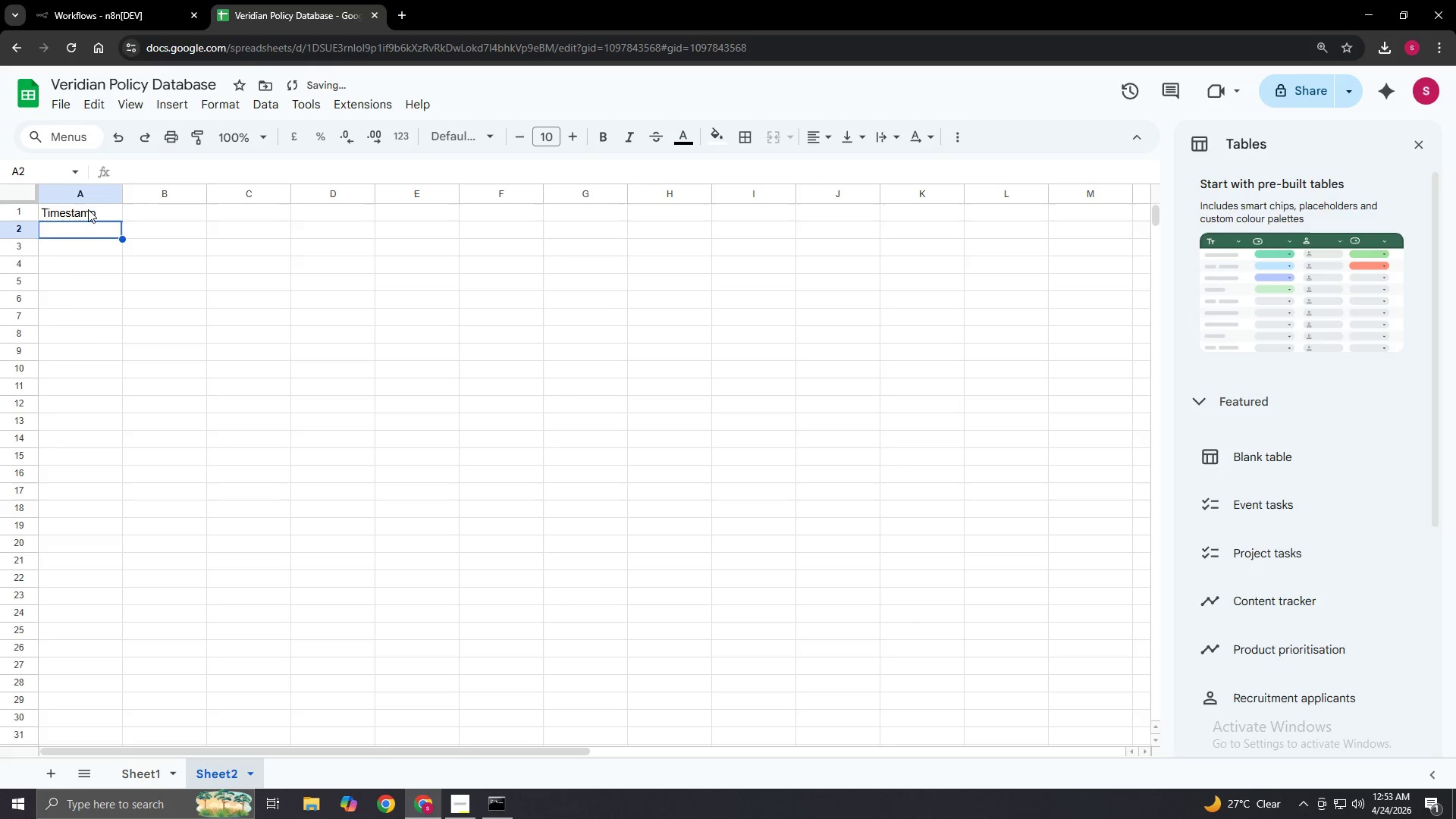 
key(ArrowRight)
 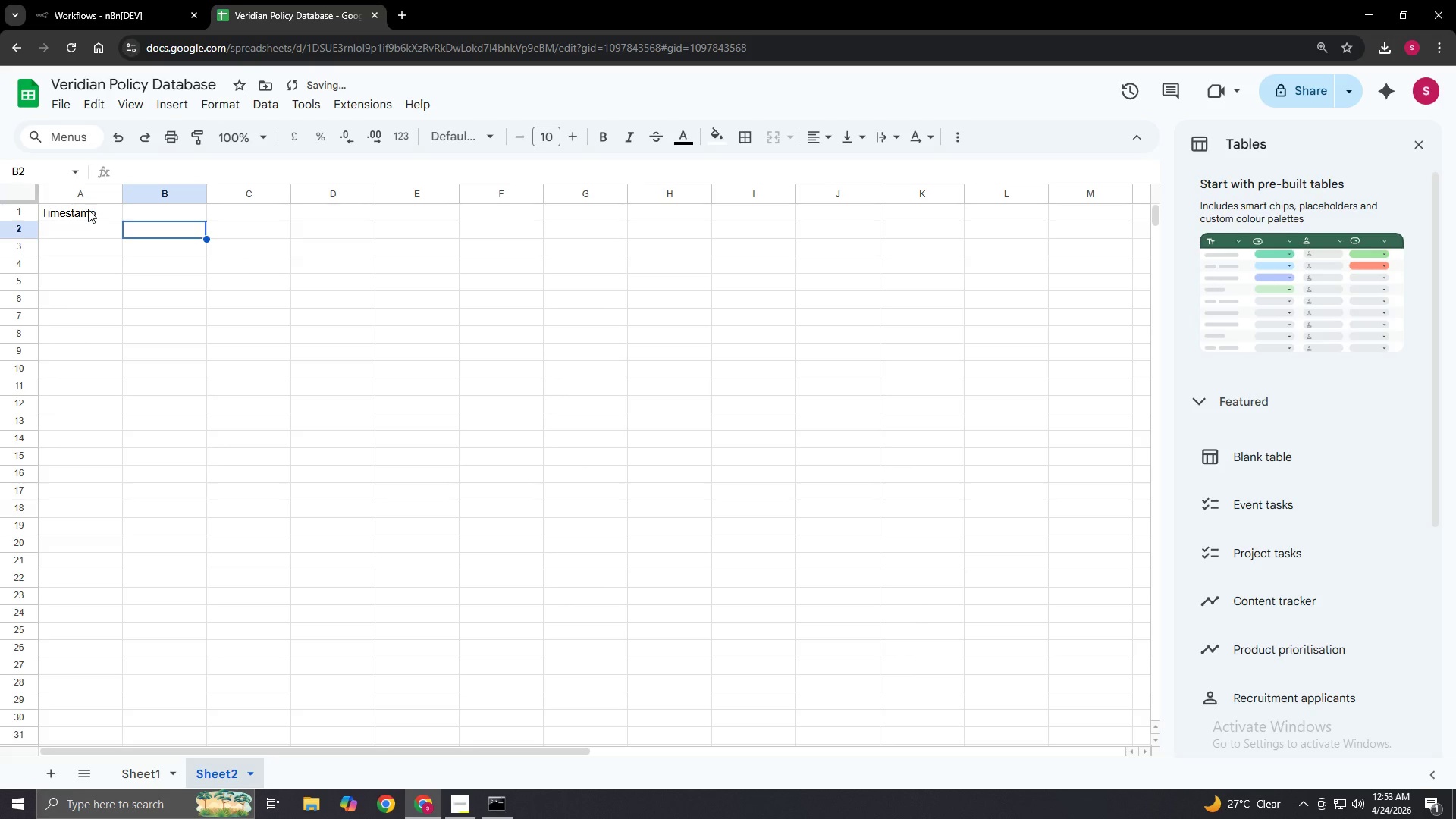 
key(ArrowUp)
 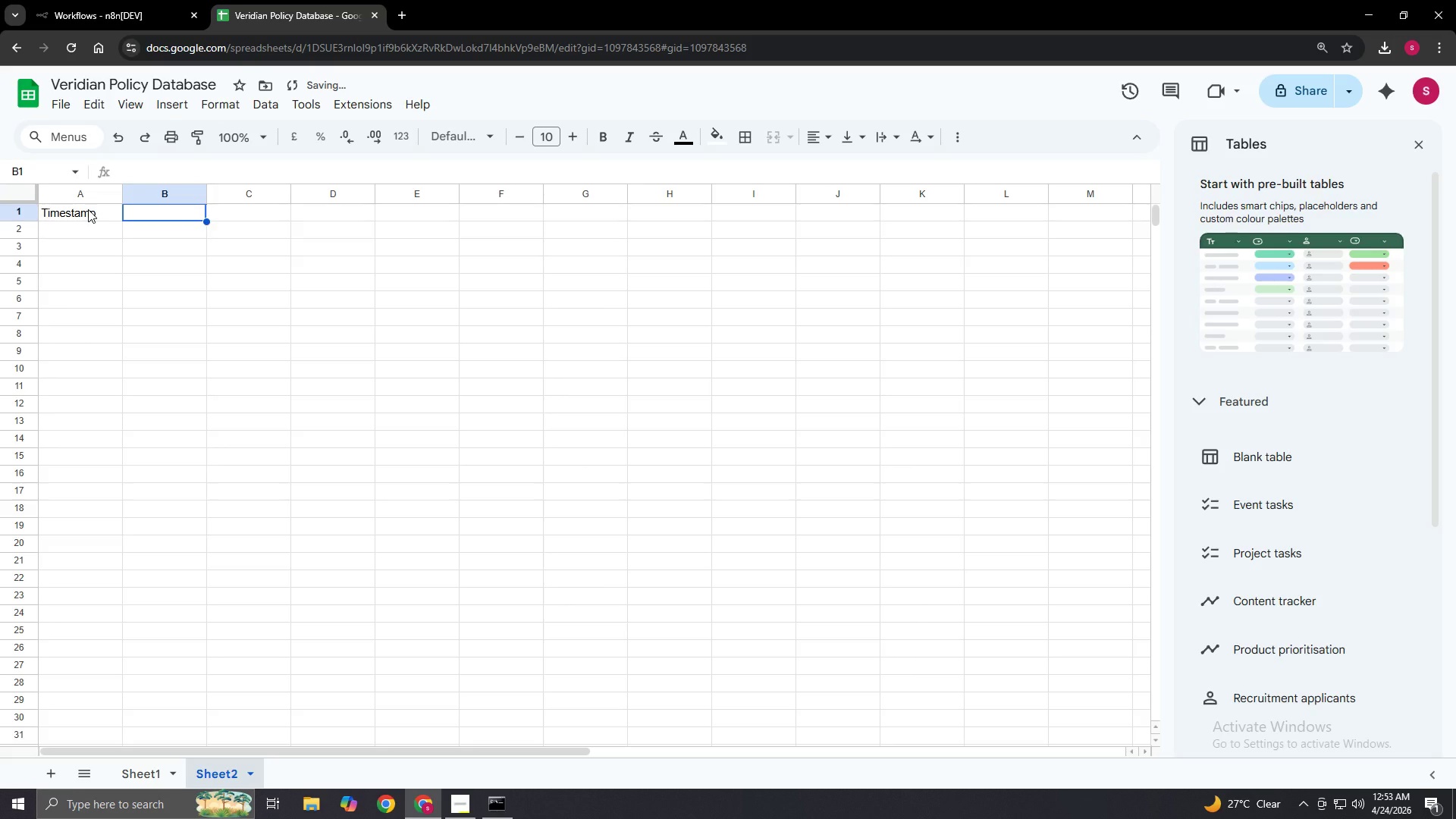 
key(Enter)
 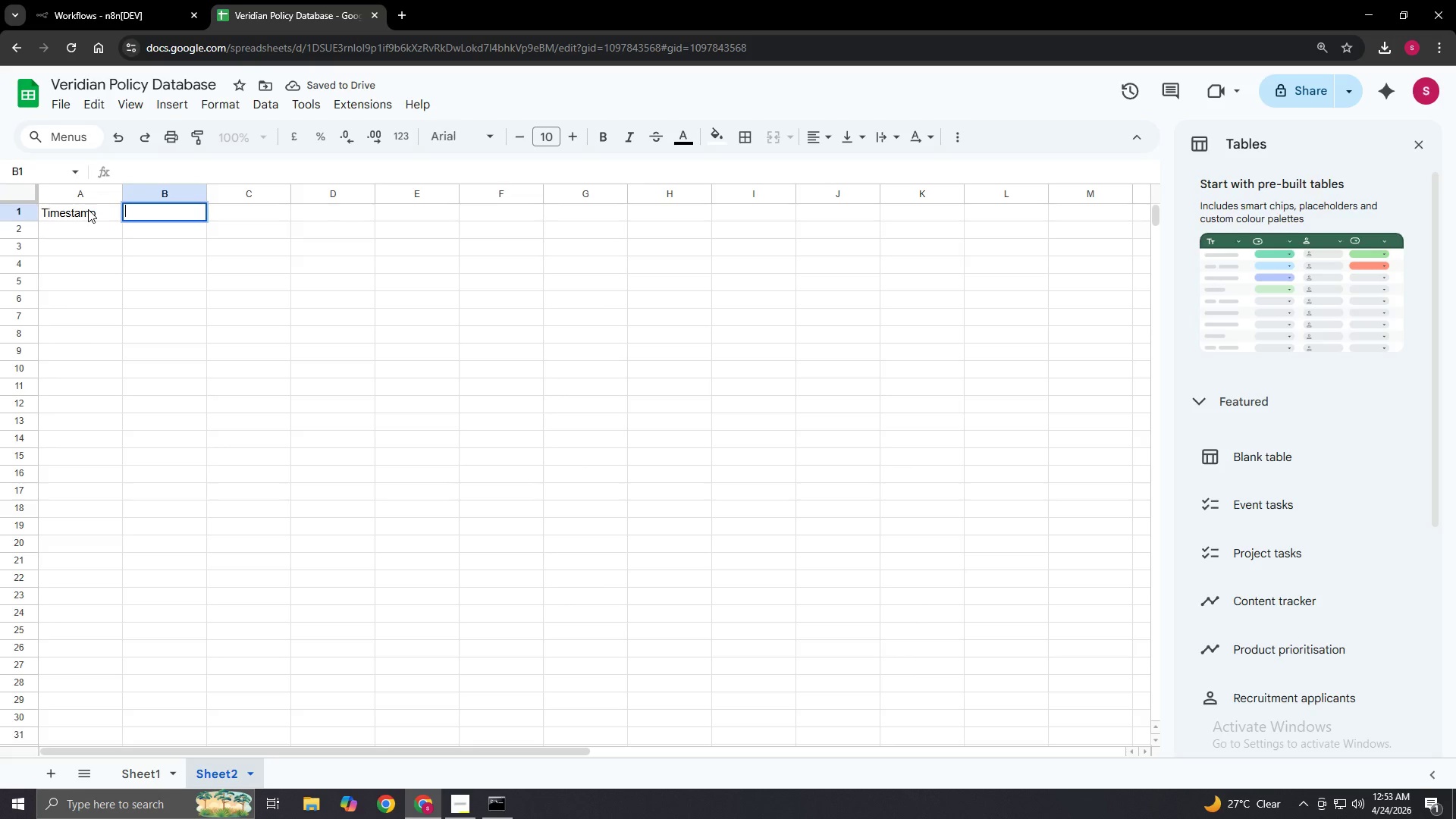 
type(User Type)
 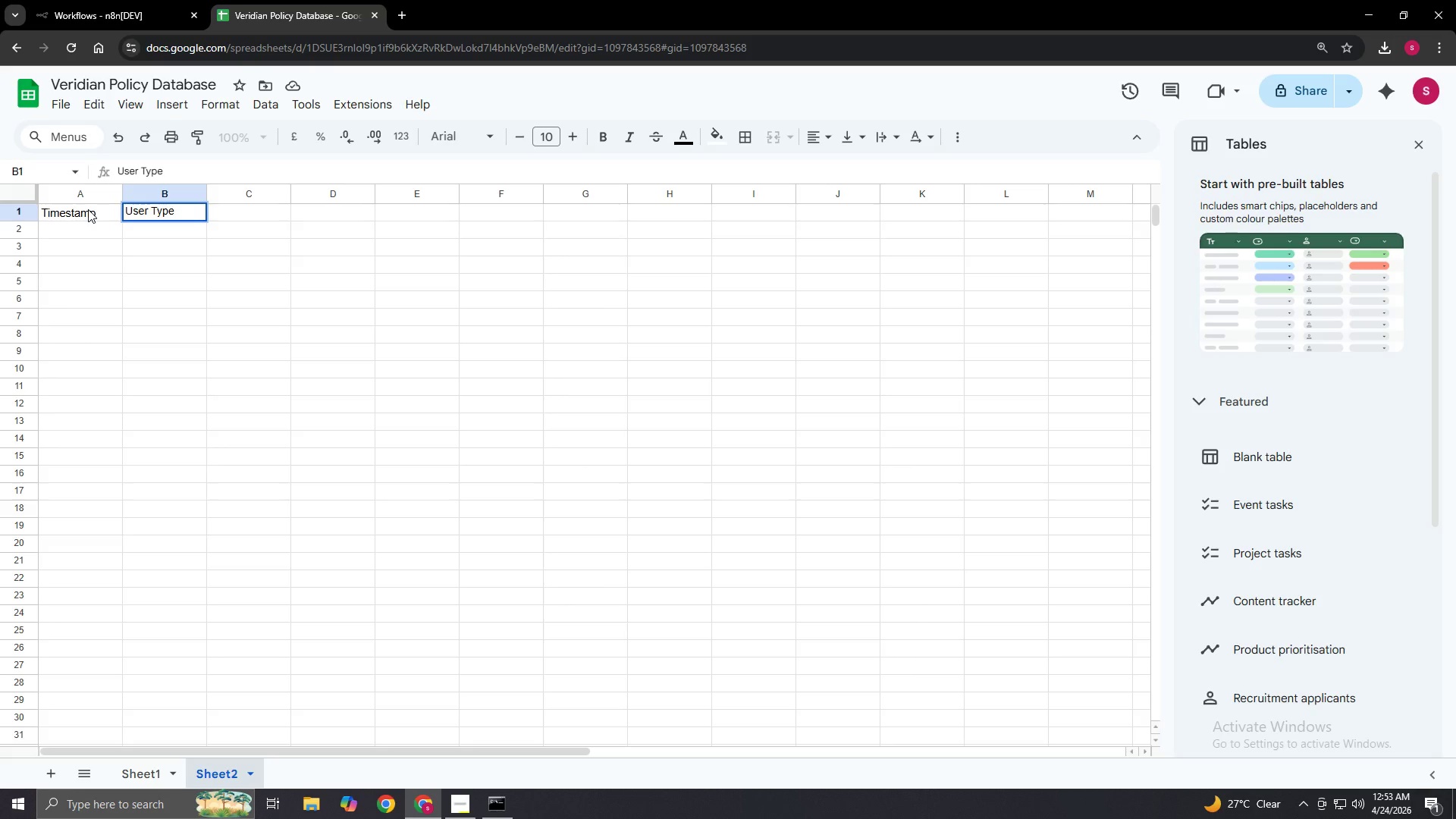 
key(Enter)
 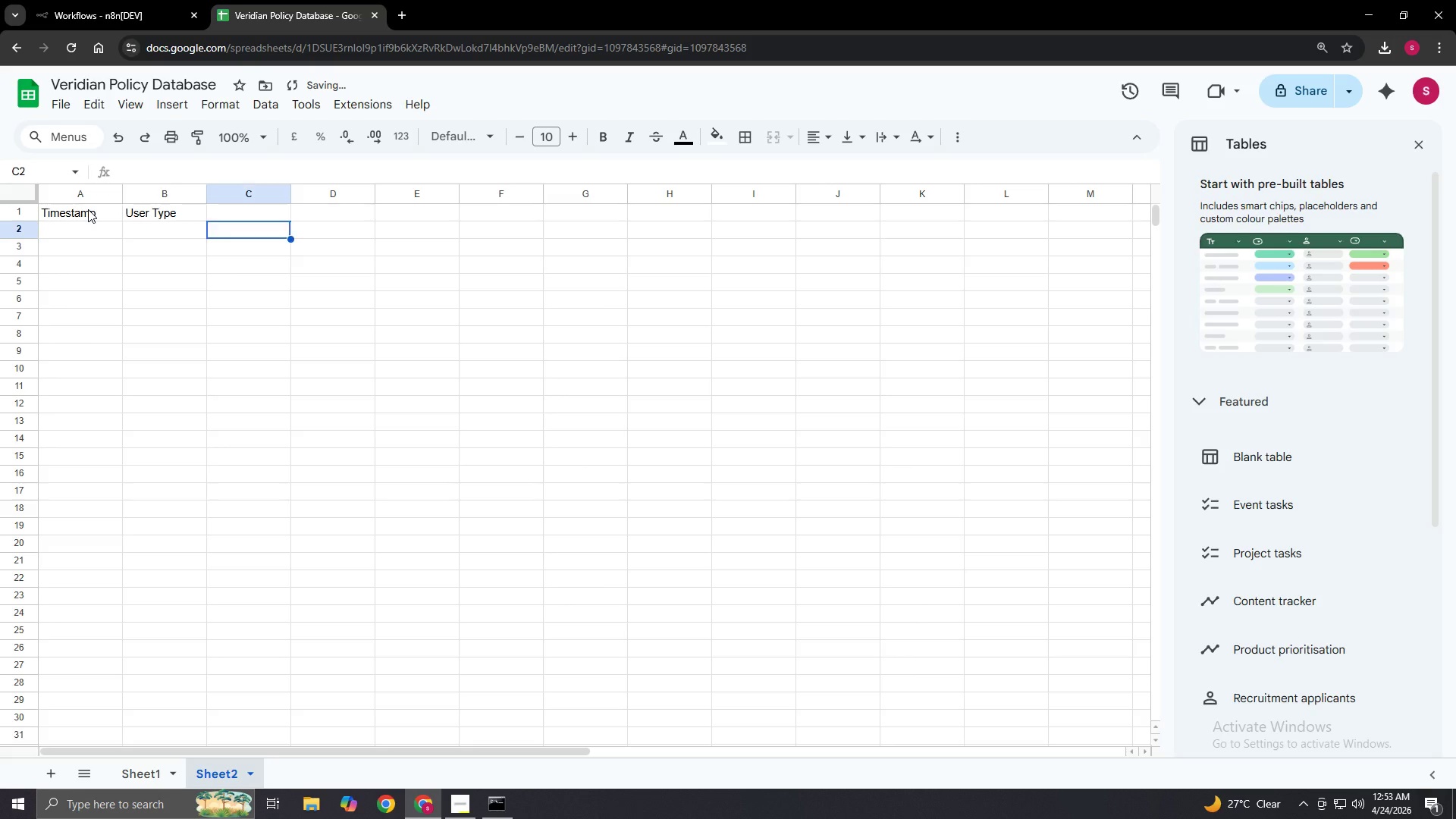 
key(ArrowRight)
 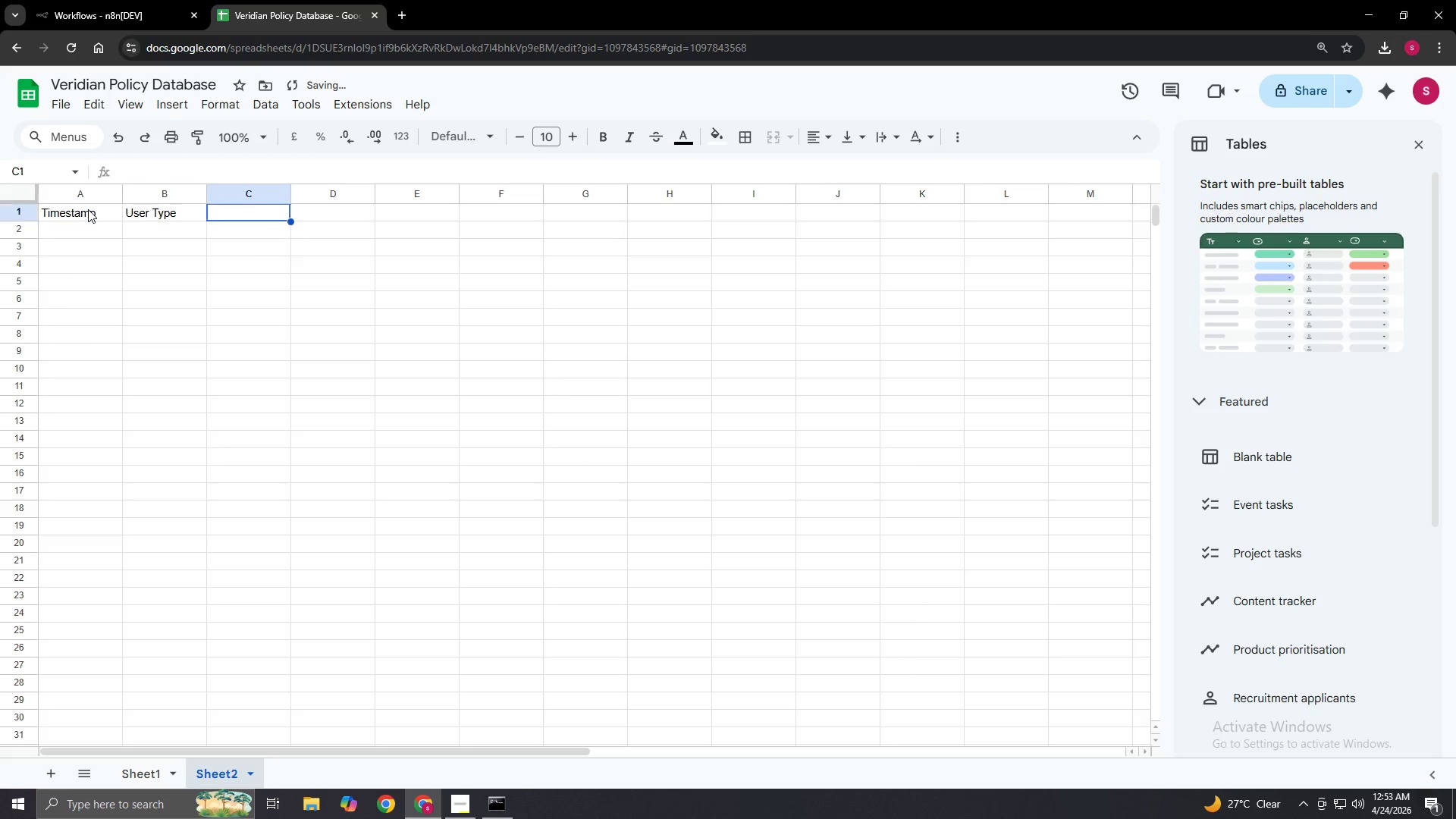 
key(ArrowUp)
 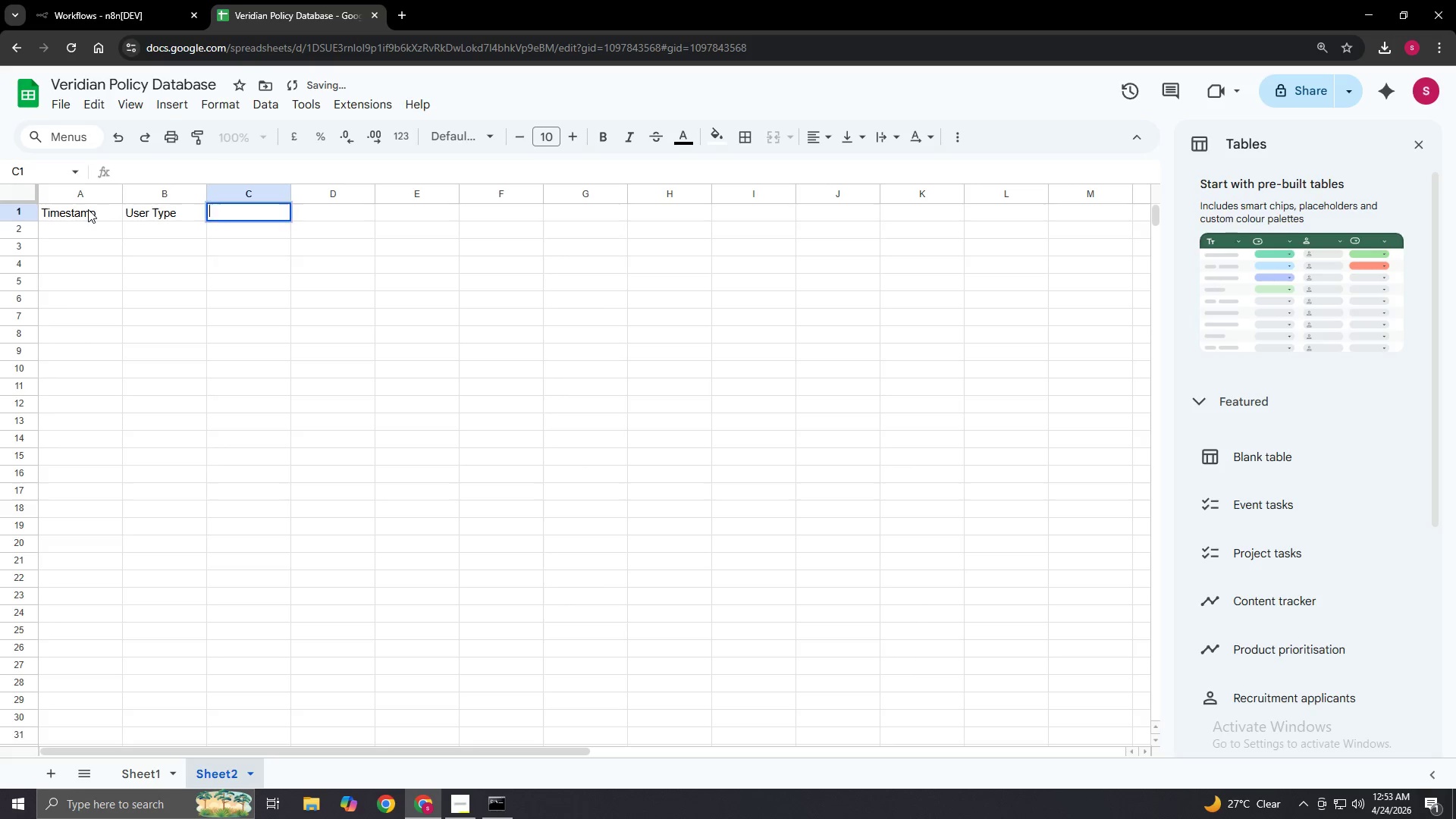 
key(Enter)
 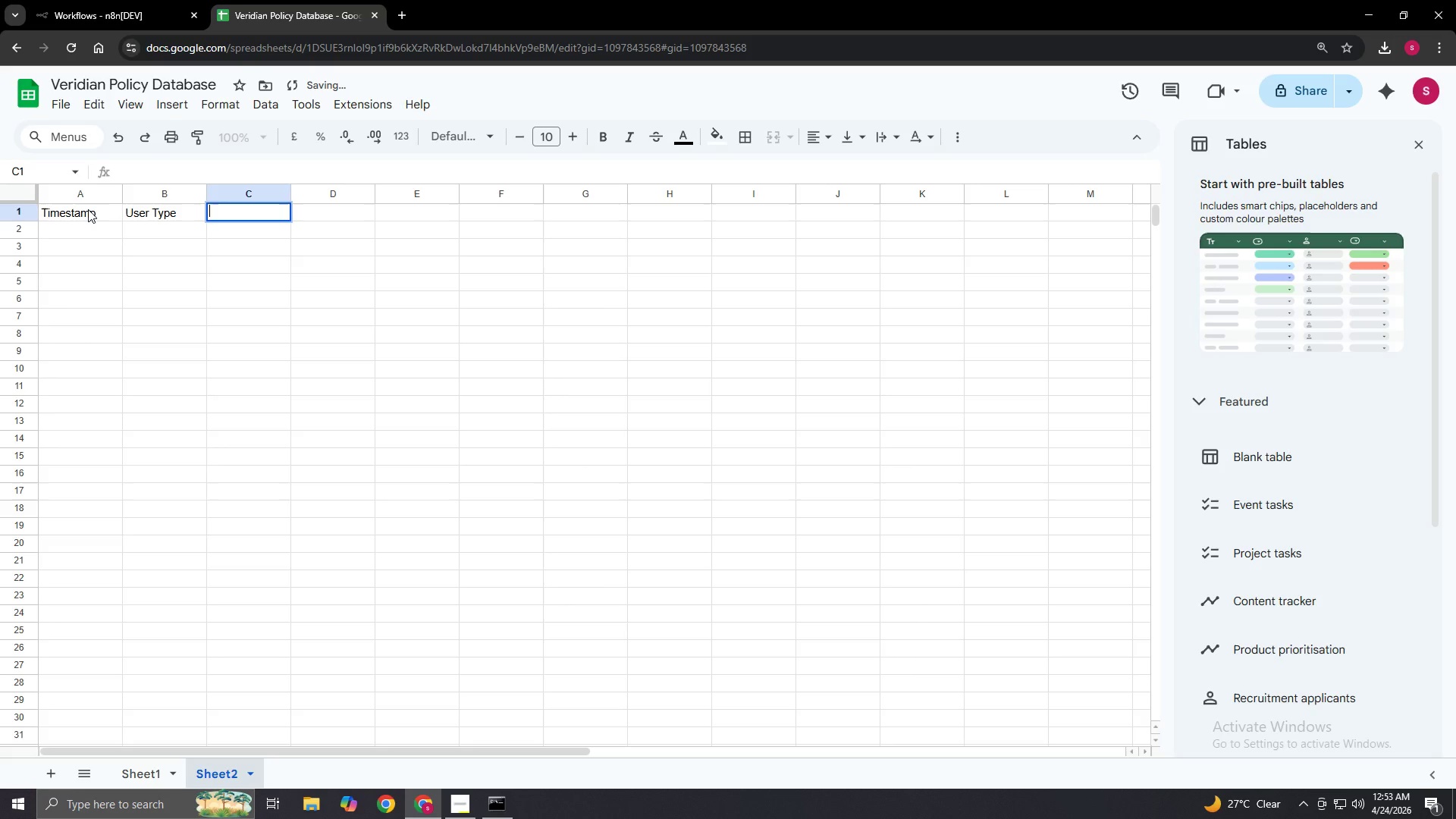 
type(Issue Summary)
 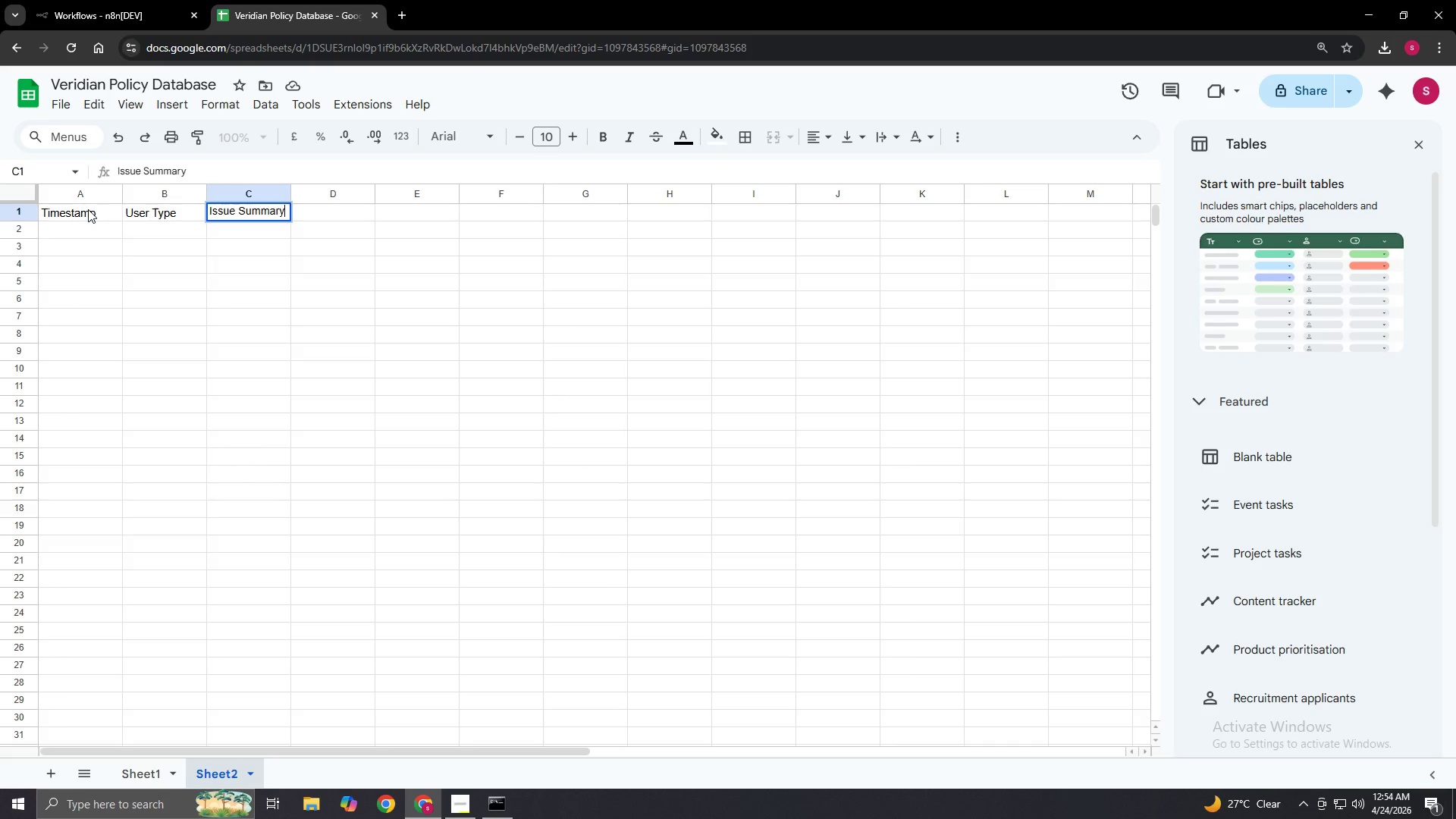 
key(Enter)
 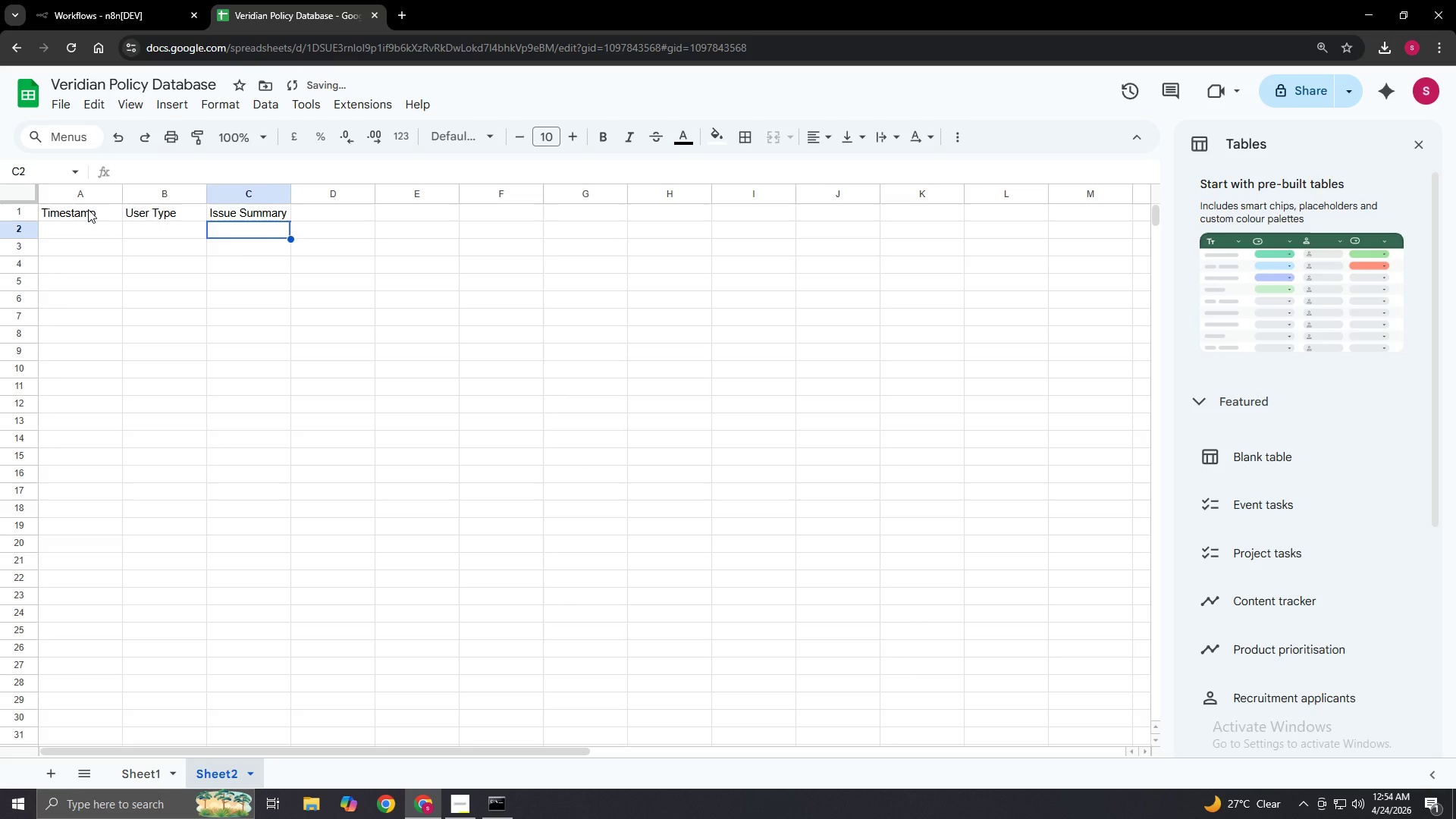 
key(ArrowRight)
 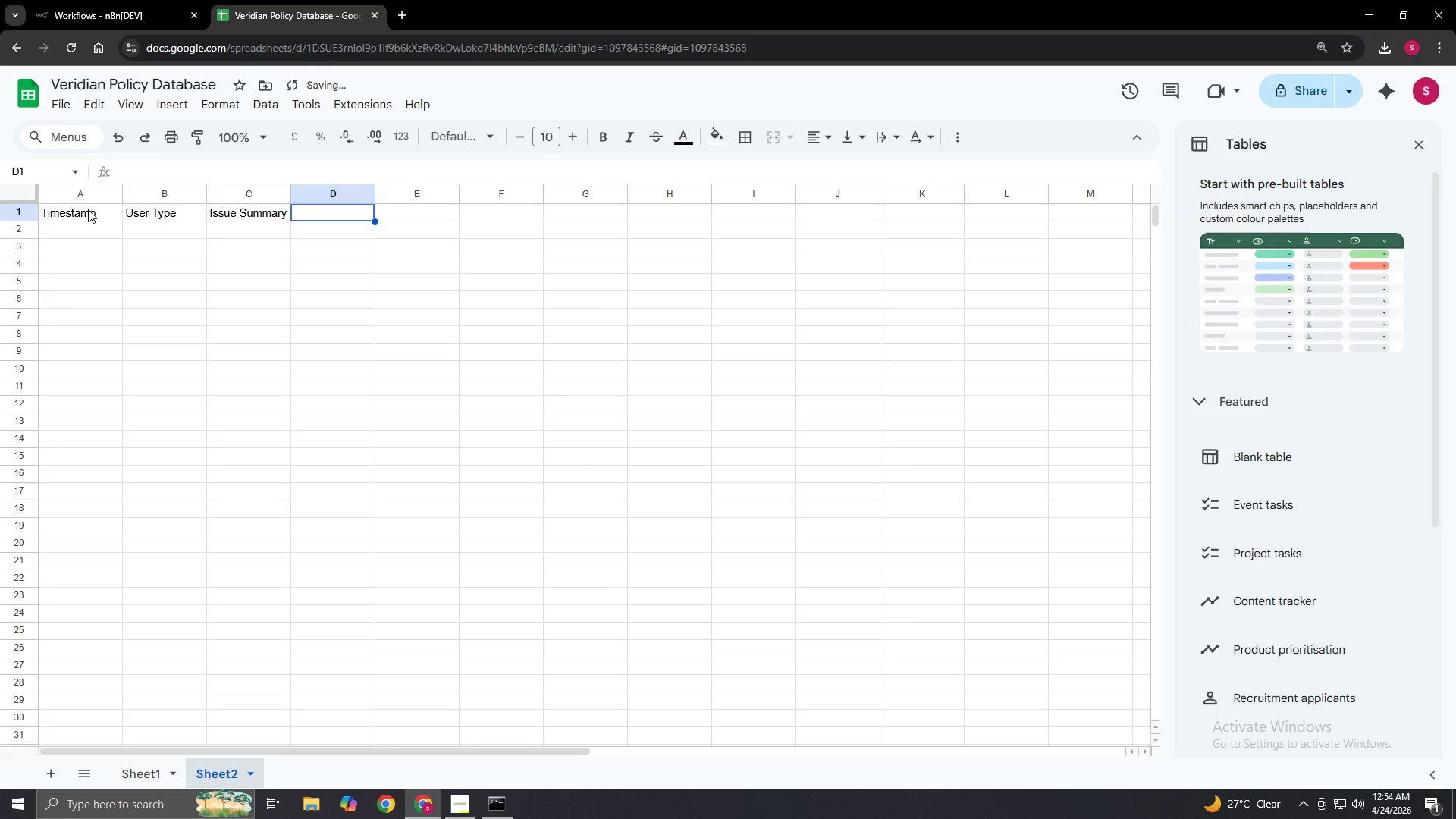 
key(ArrowUp)
 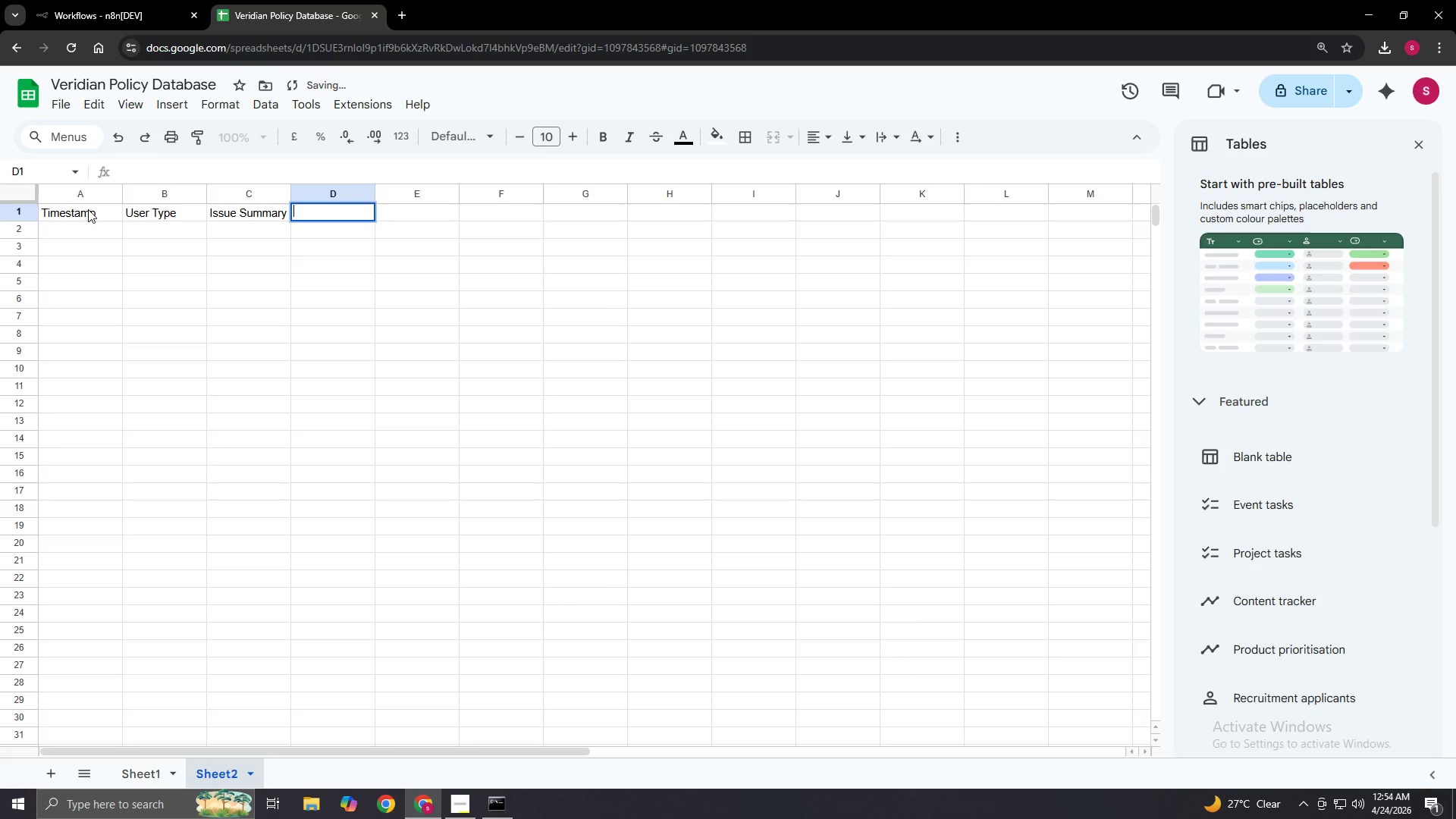 
key(Enter)
 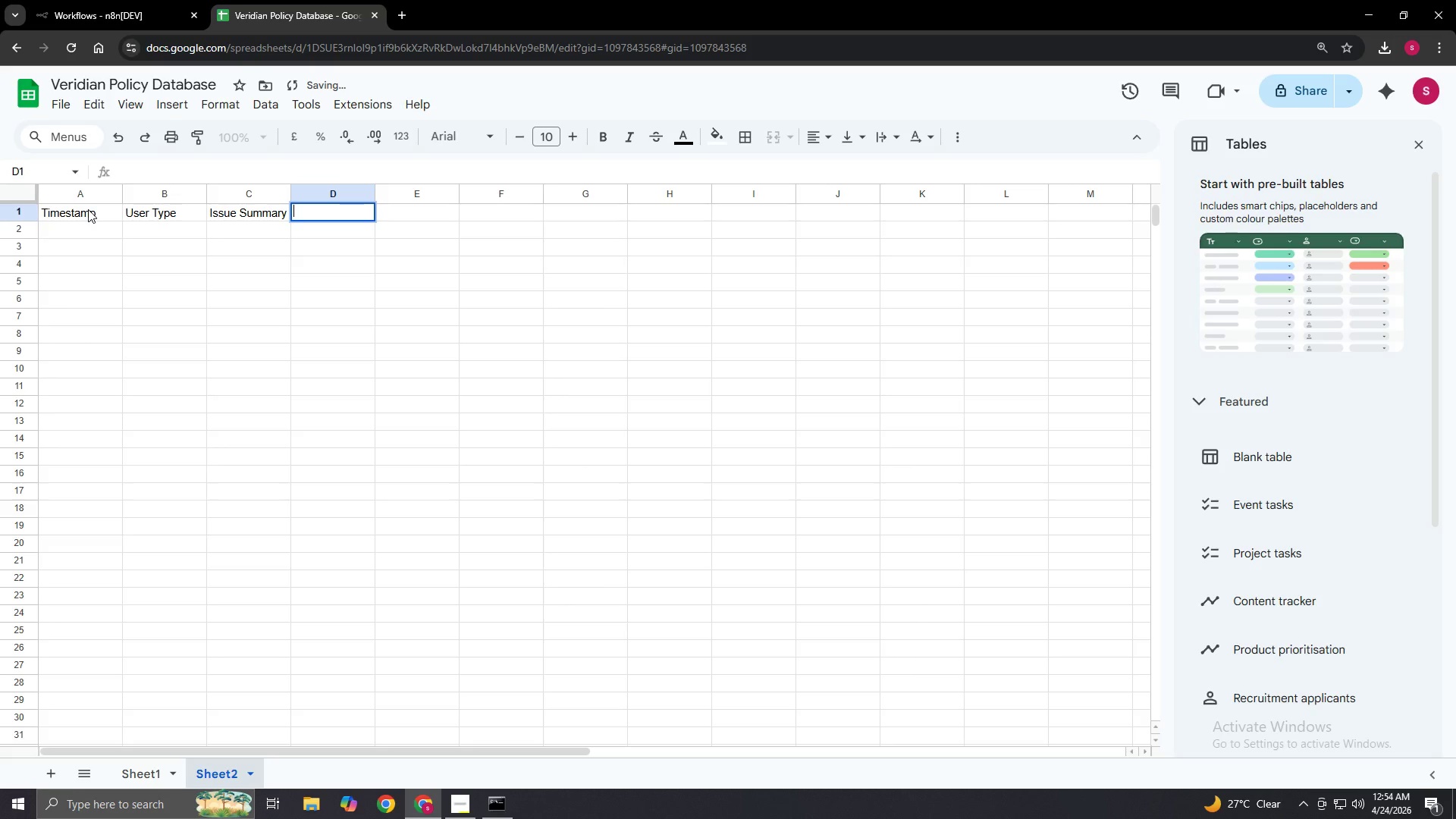 
type(Priority )
 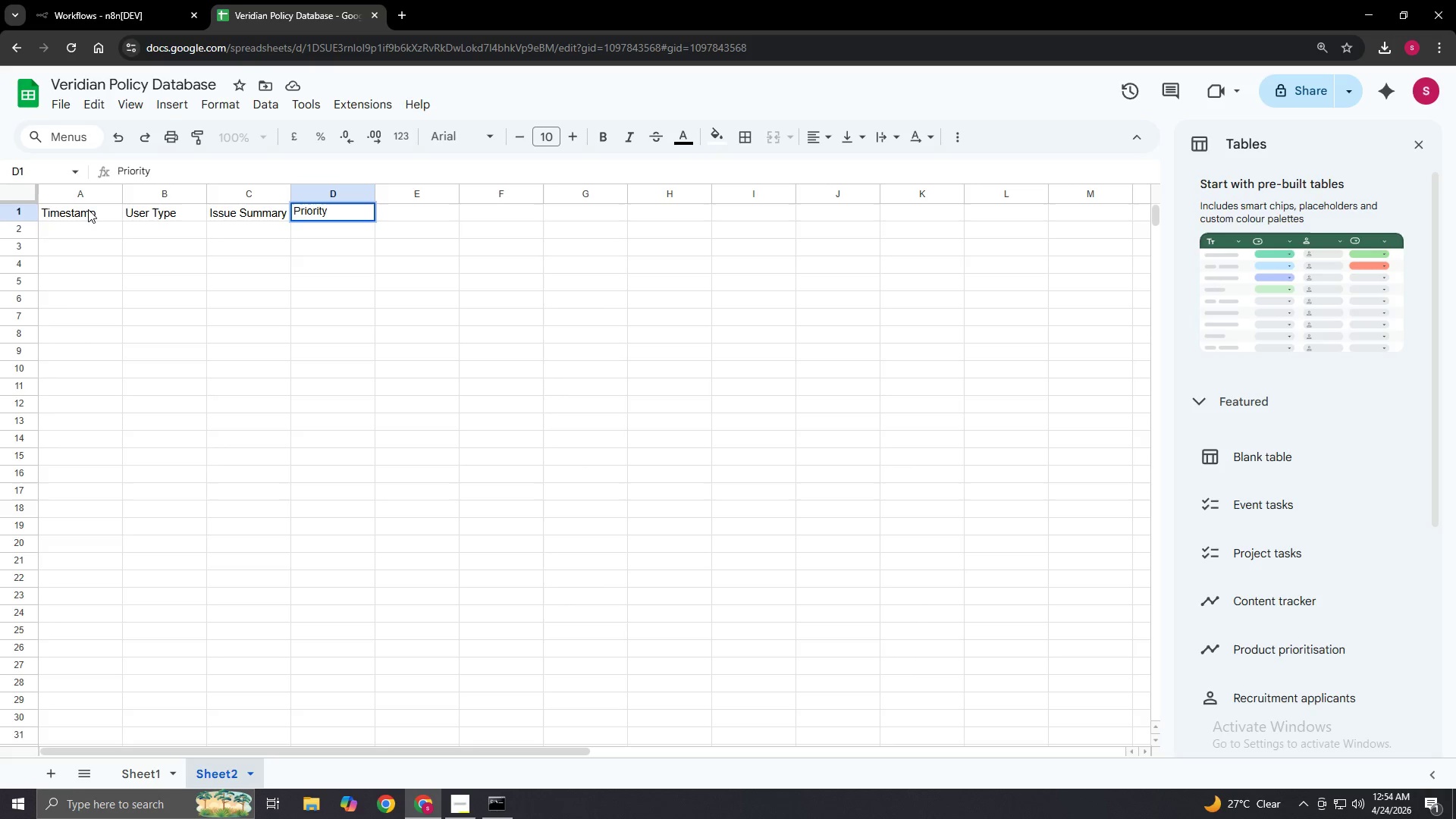 
key(Enter)
 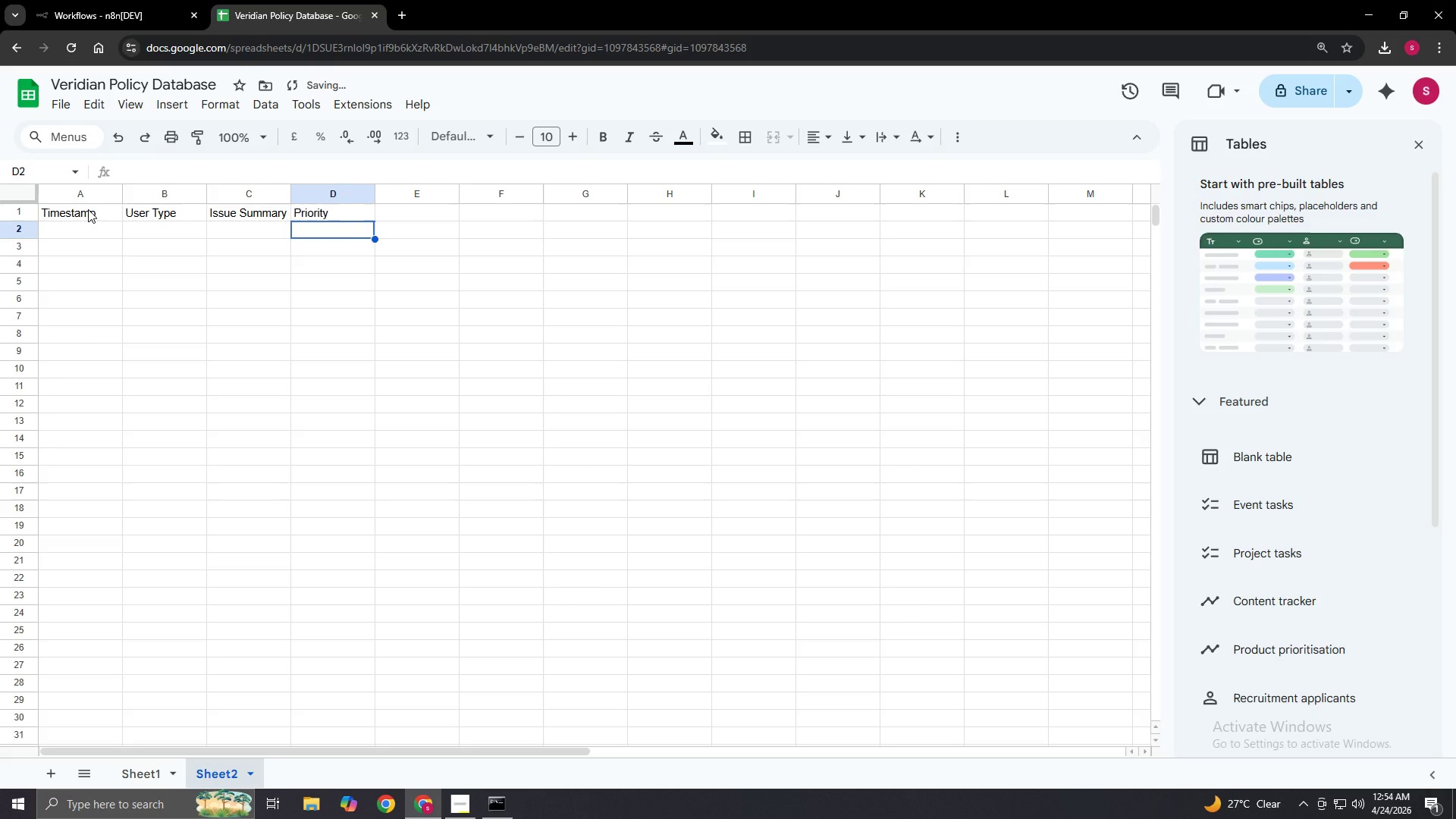 
key(ArrowRight)
 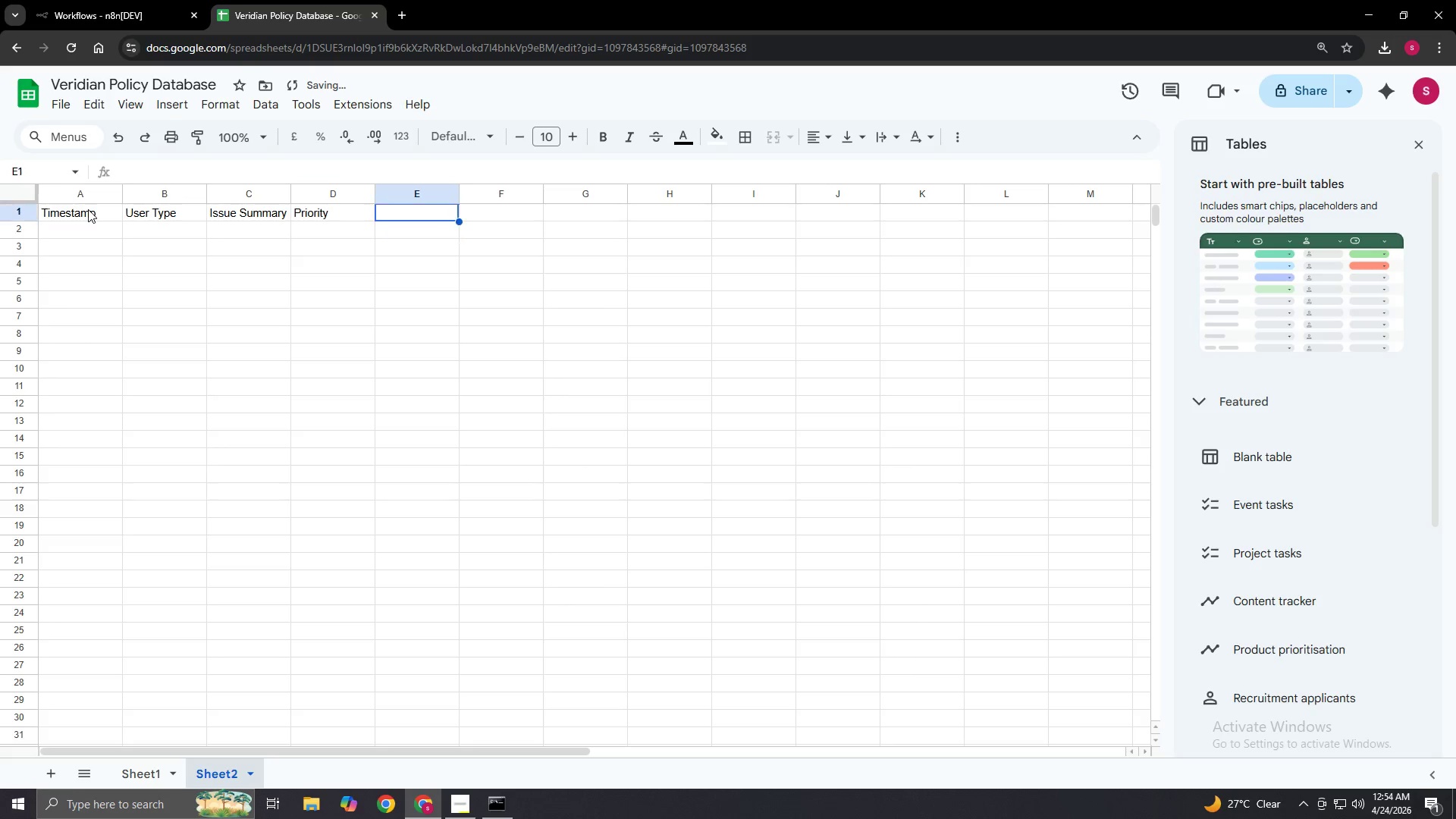 
key(ArrowUp)
 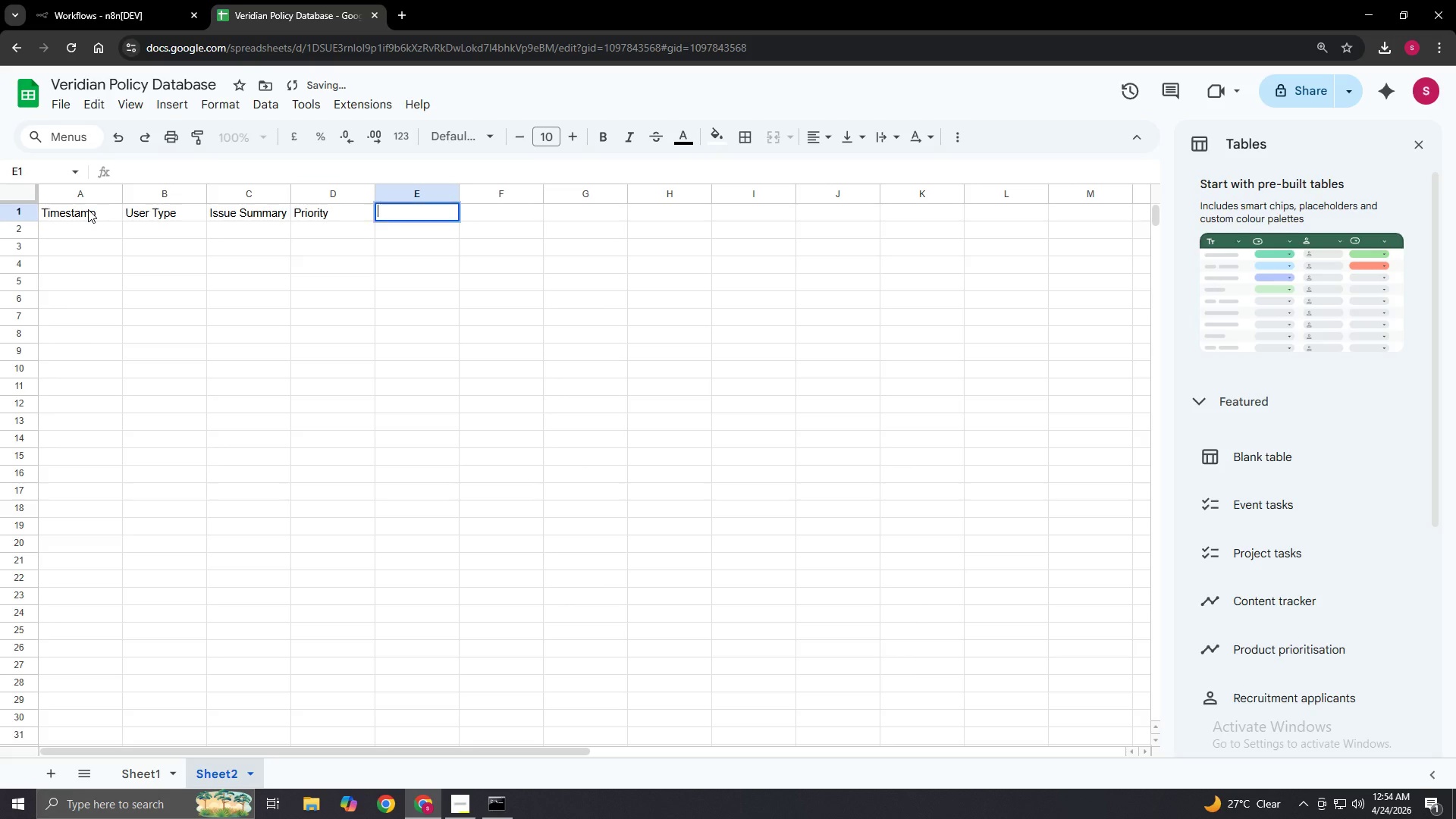 
key(Enter)
 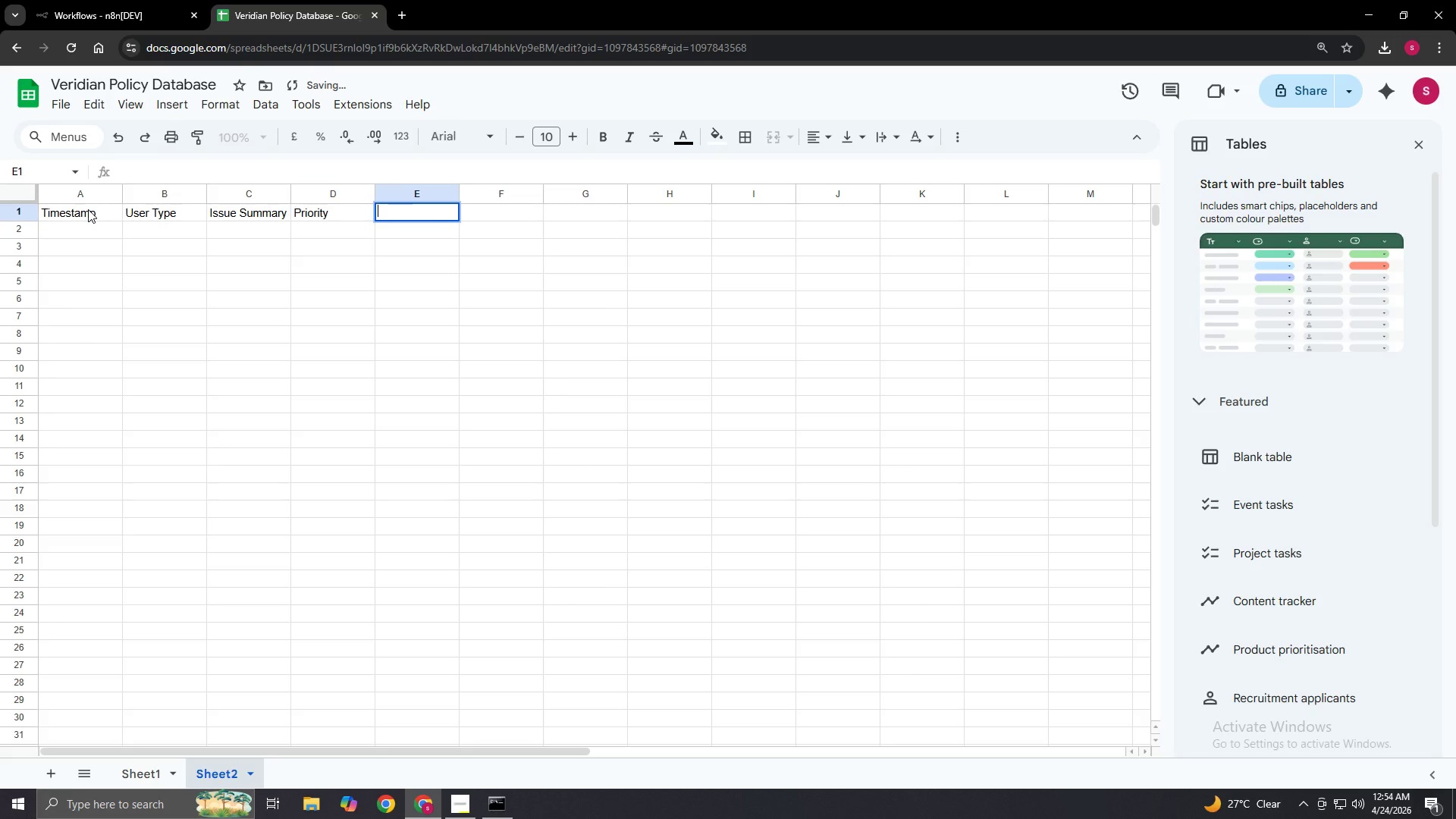 
type(Status)
 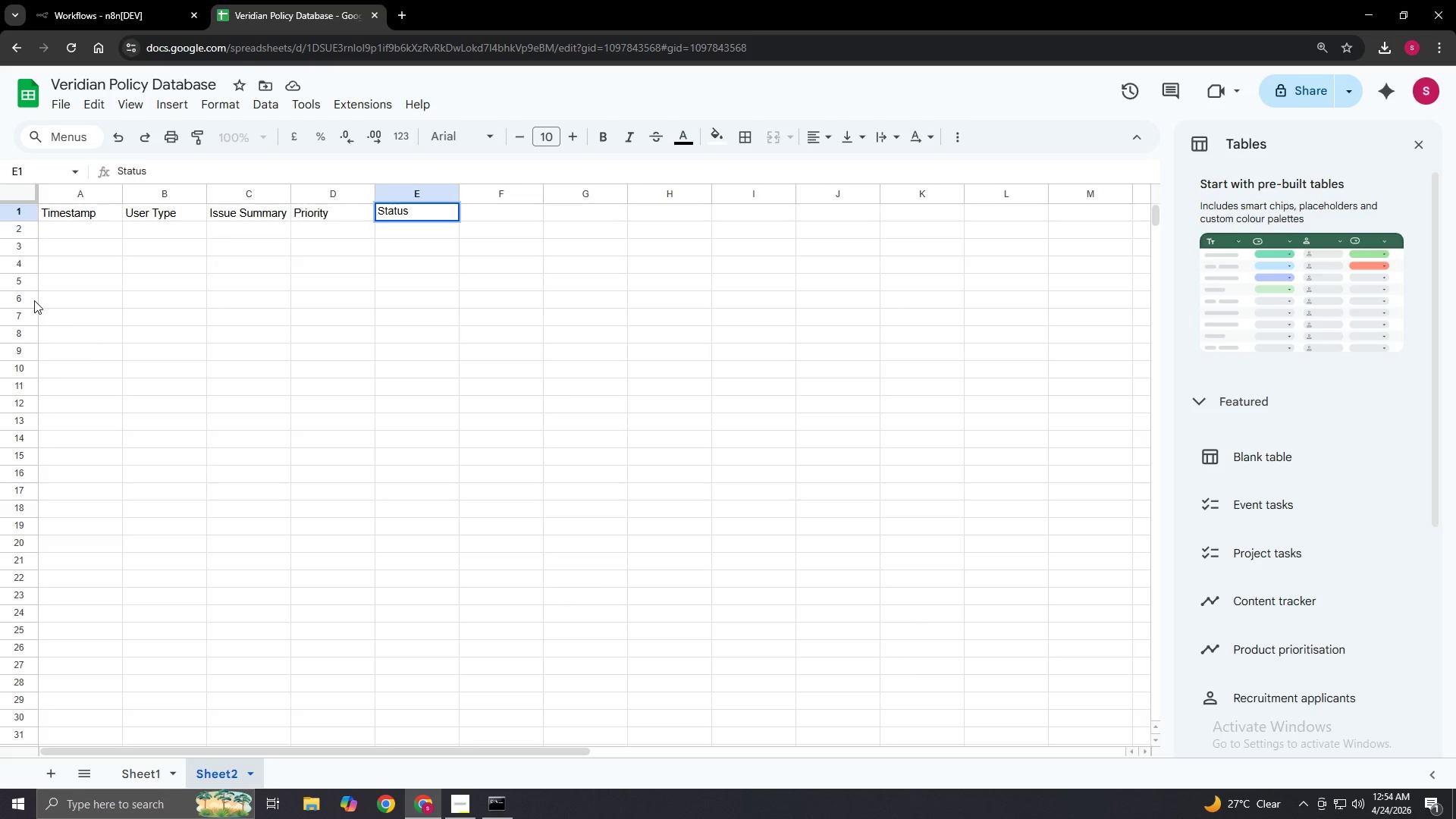 
wait(30.09)
 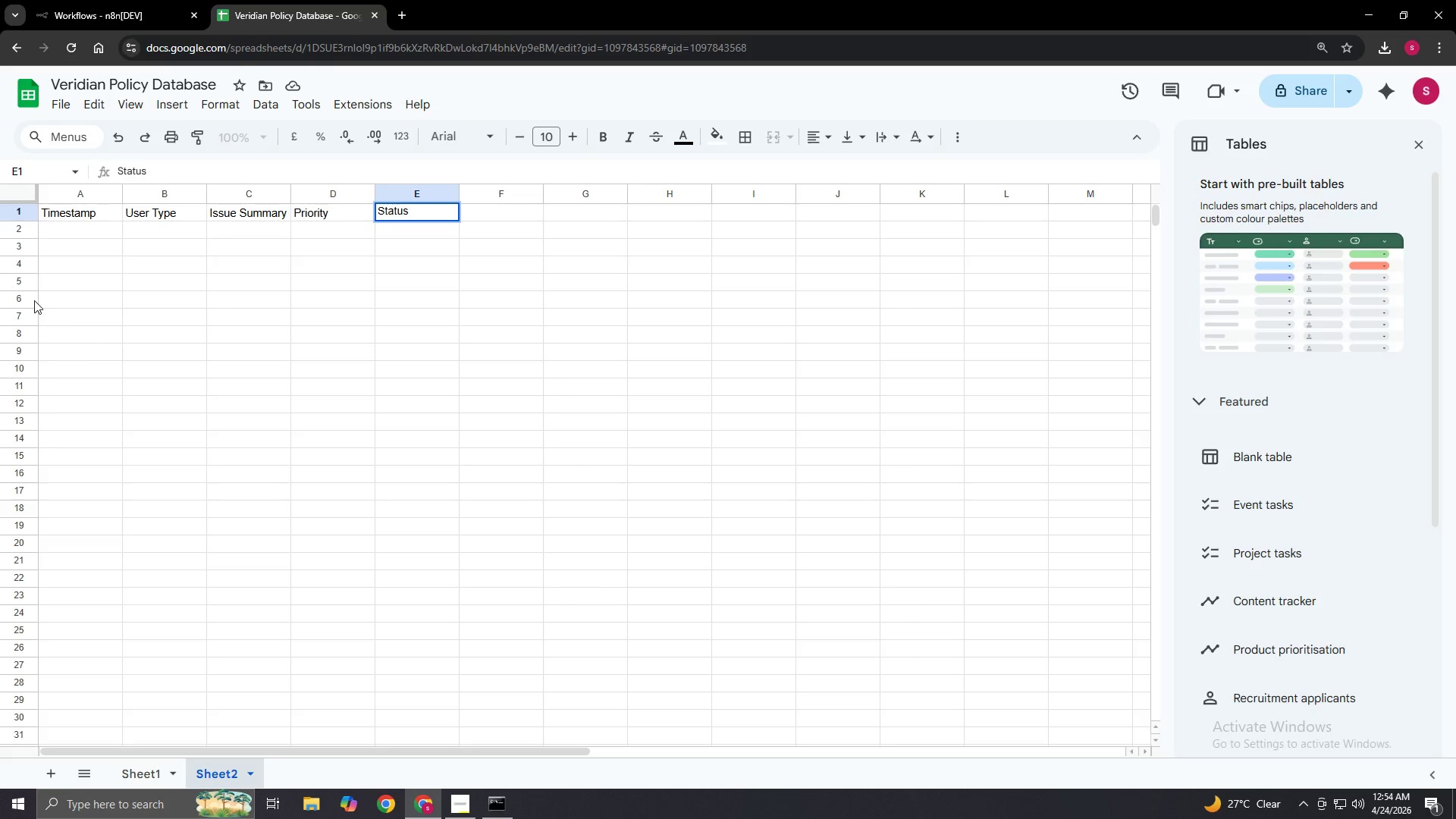 
left_click([247, 769])
 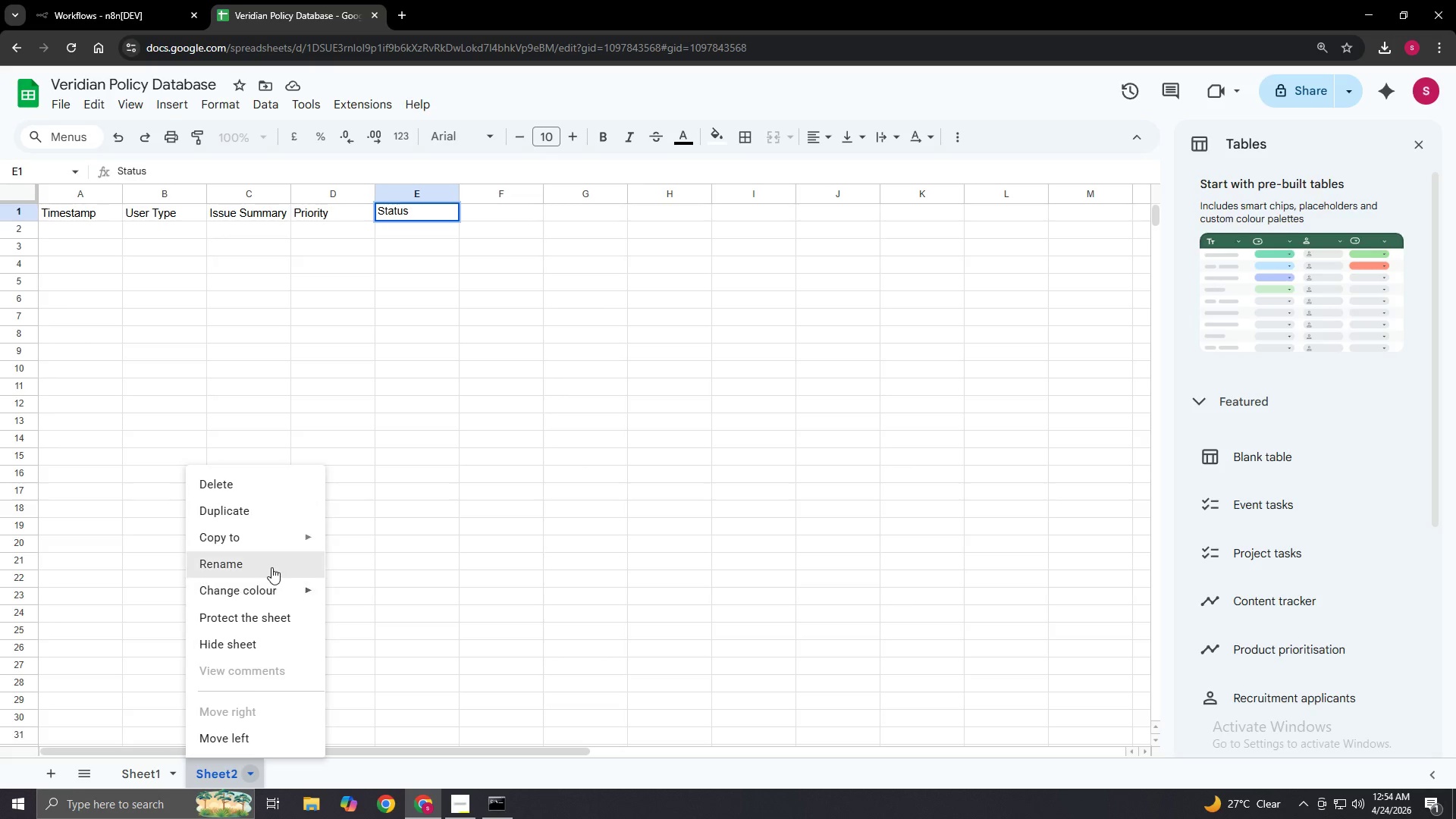 
left_click([271, 563])
 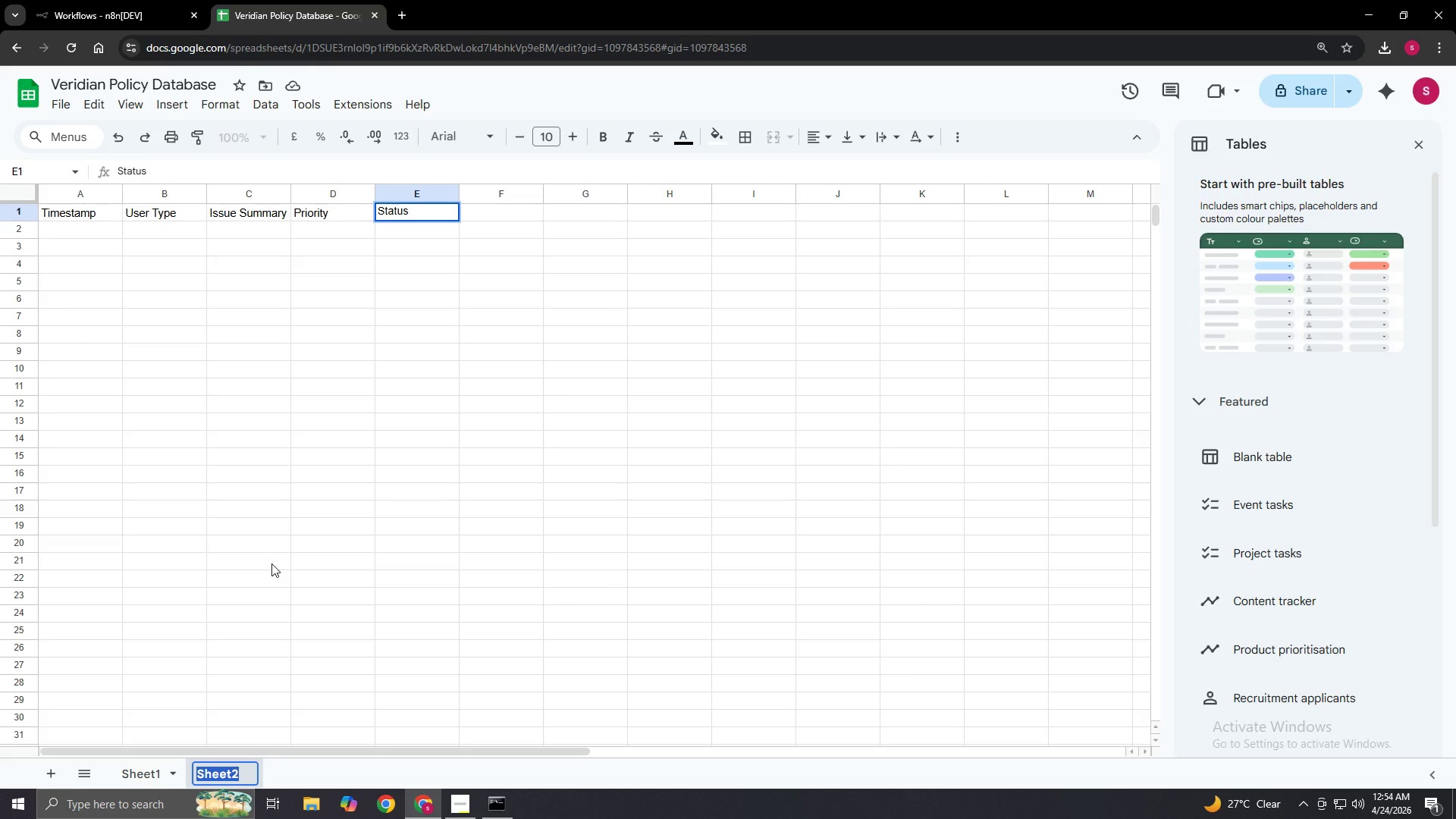 
key(ArrowRight)
 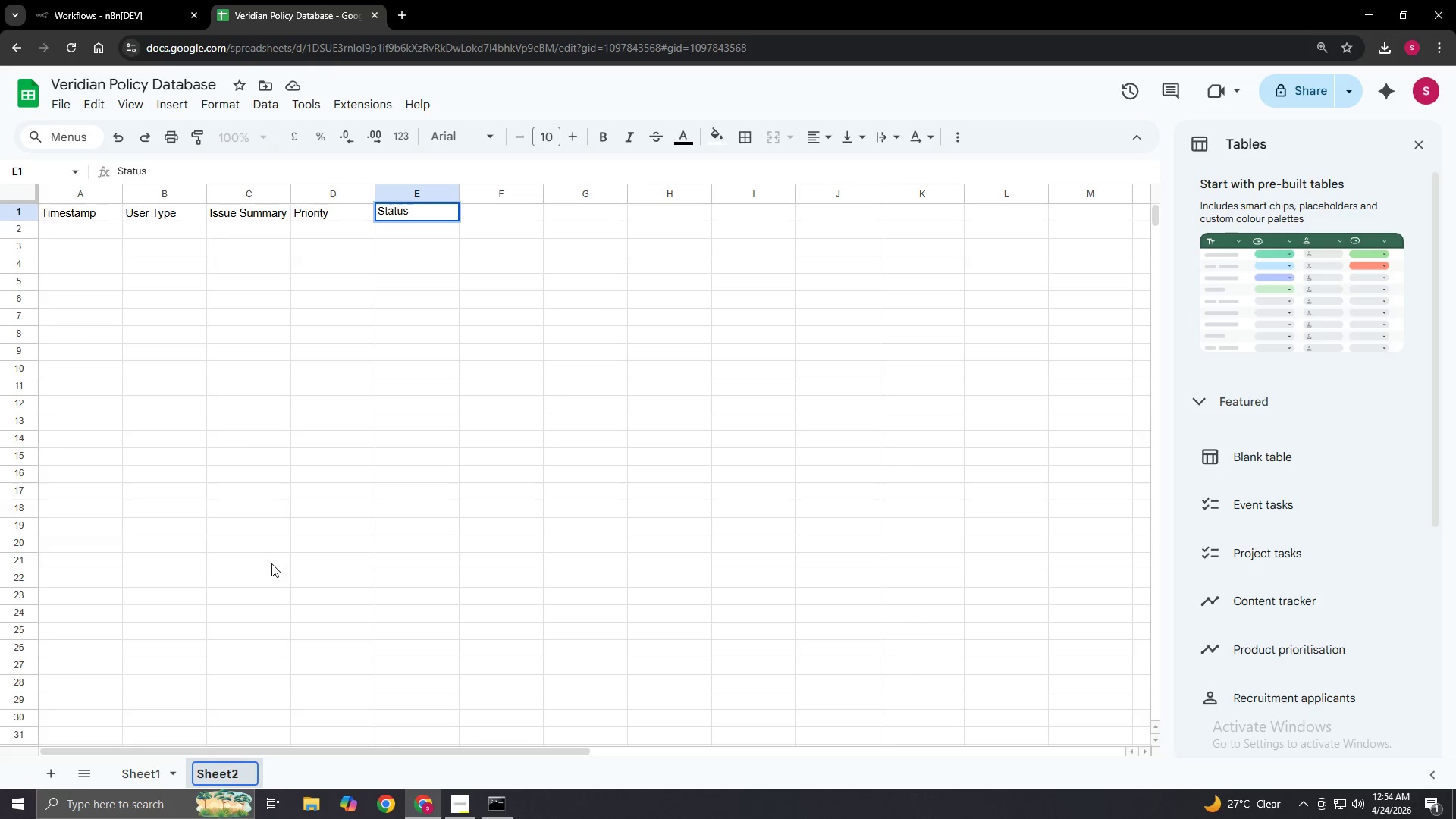 
key(Backspace)
key(Backspace)
key(Backspace)
key(Backspace)
key(Backspace)
key(Backspace)
key(Backspace)
type(Follow-Up)
 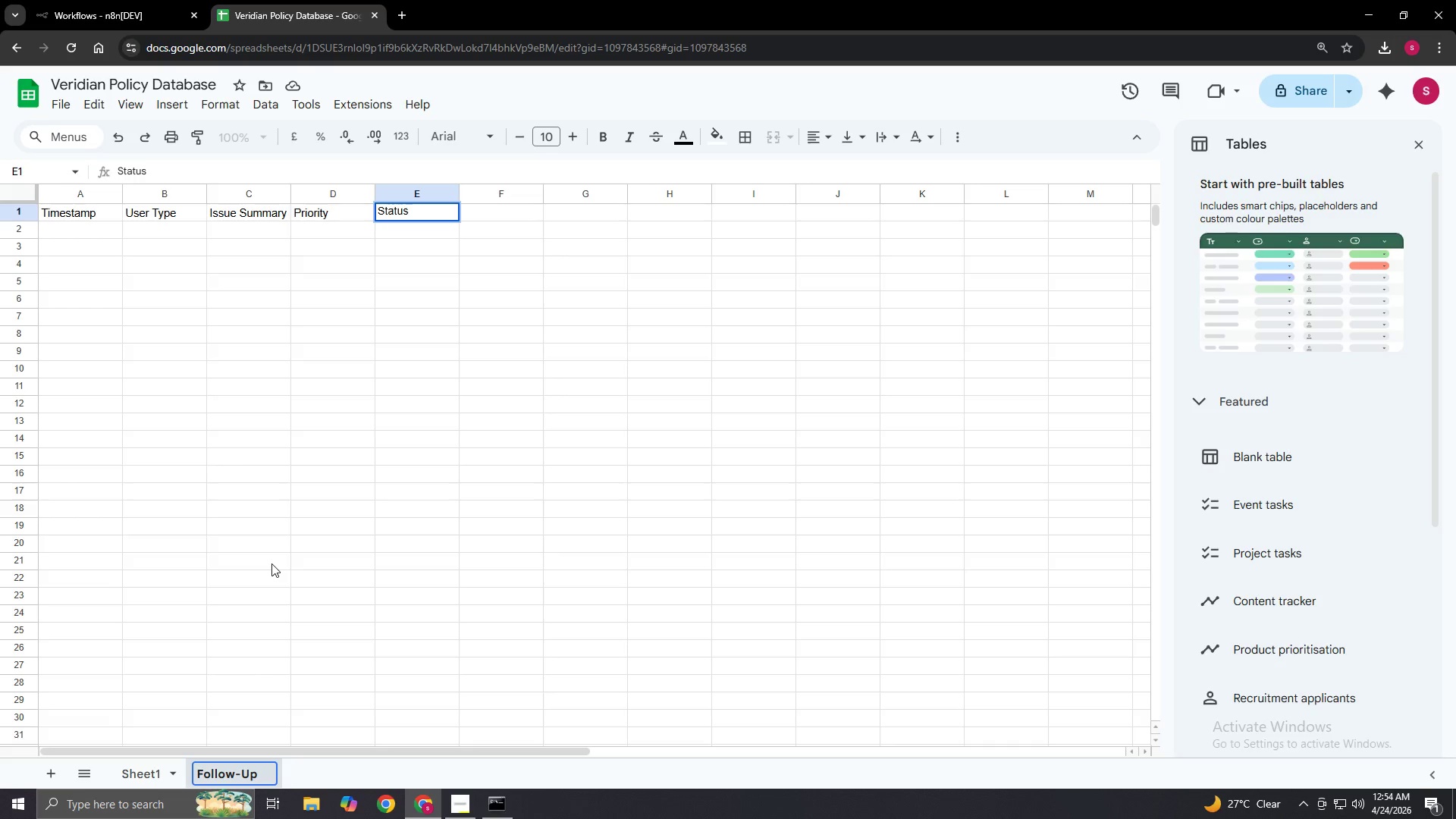 
type( Task)
 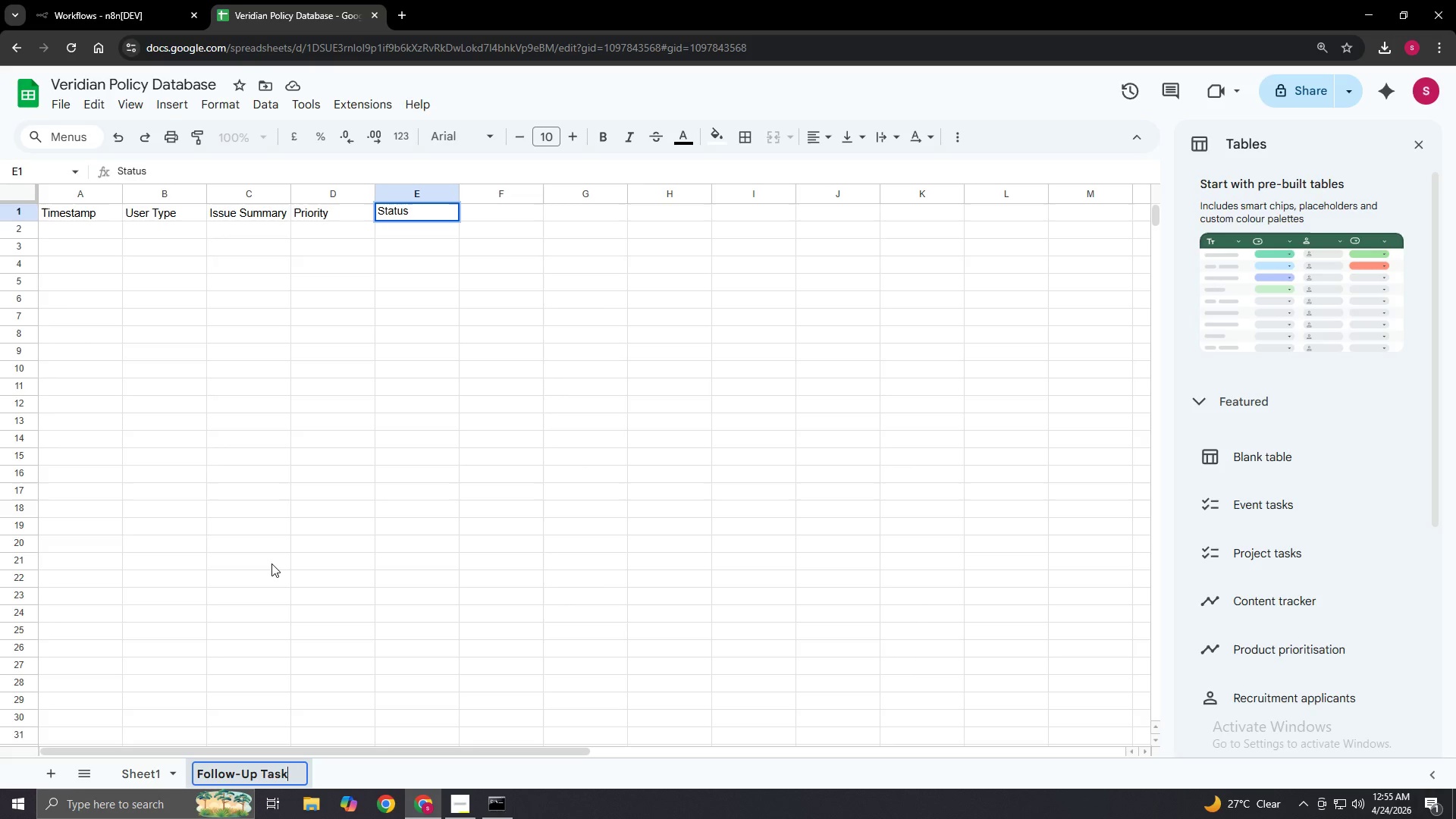 
key(S)
 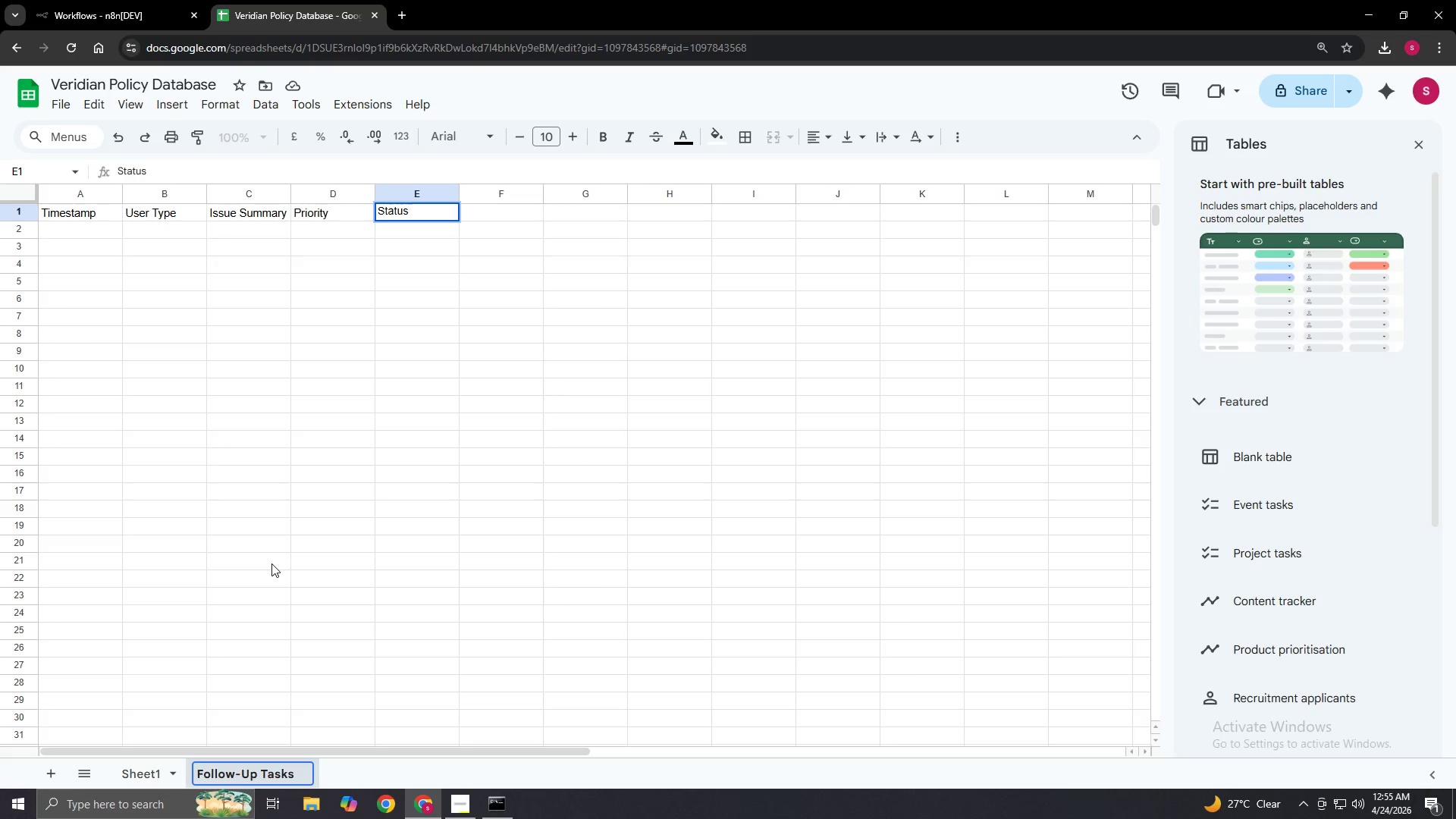 
left_click([271, 563])
 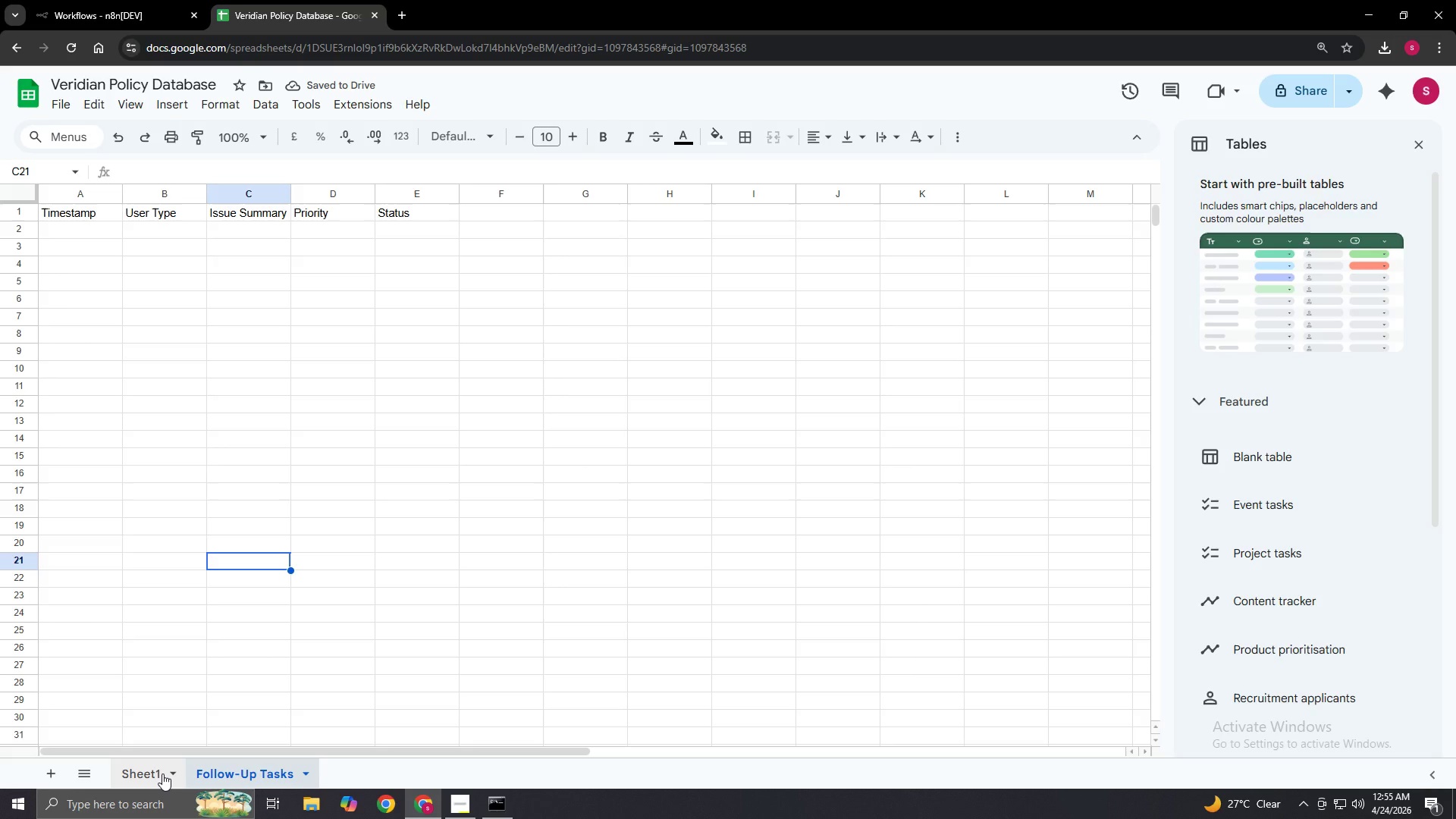 
left_click([152, 775])
 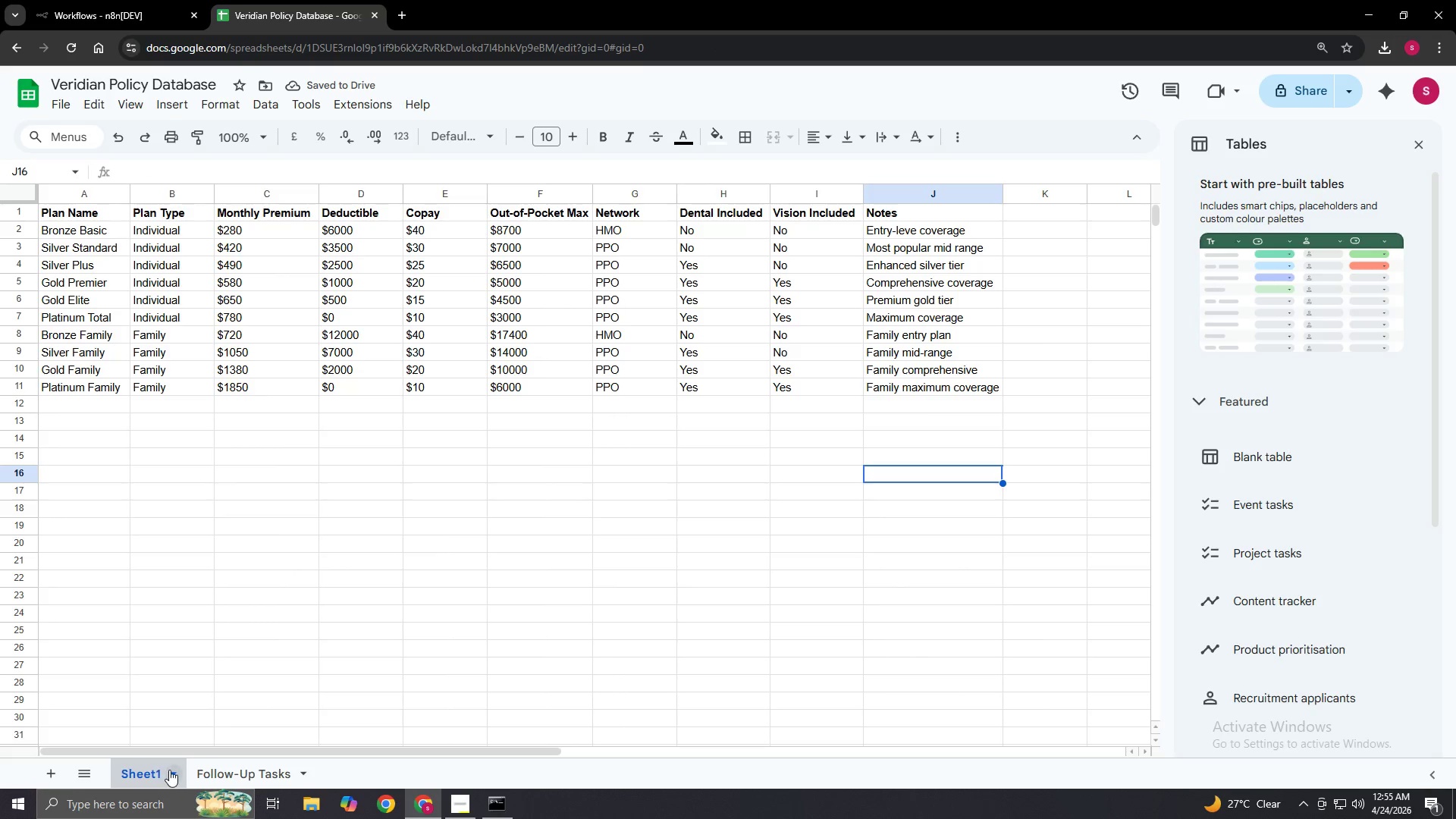 
left_click([170, 770])
 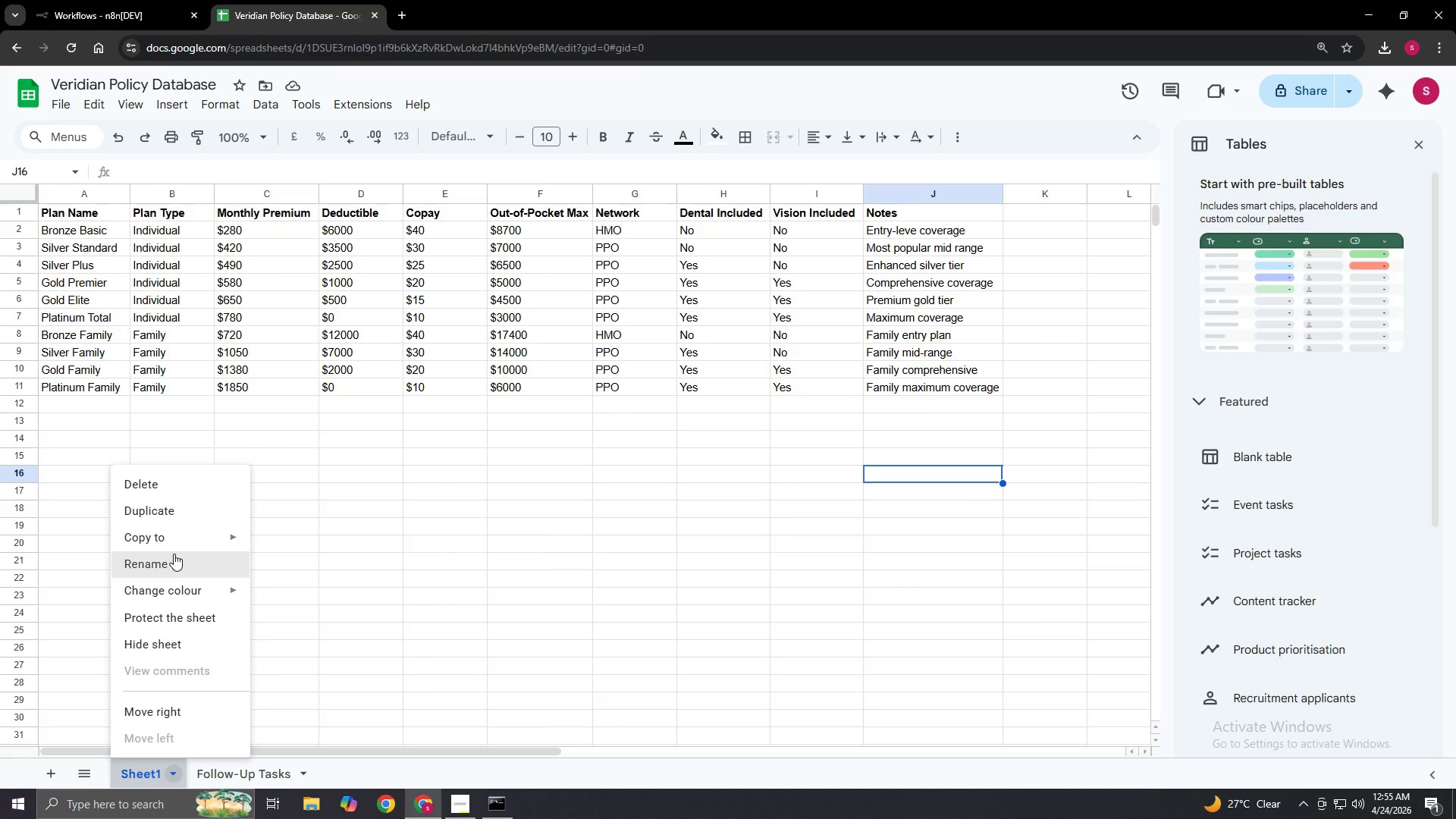 
left_click([174, 554])
 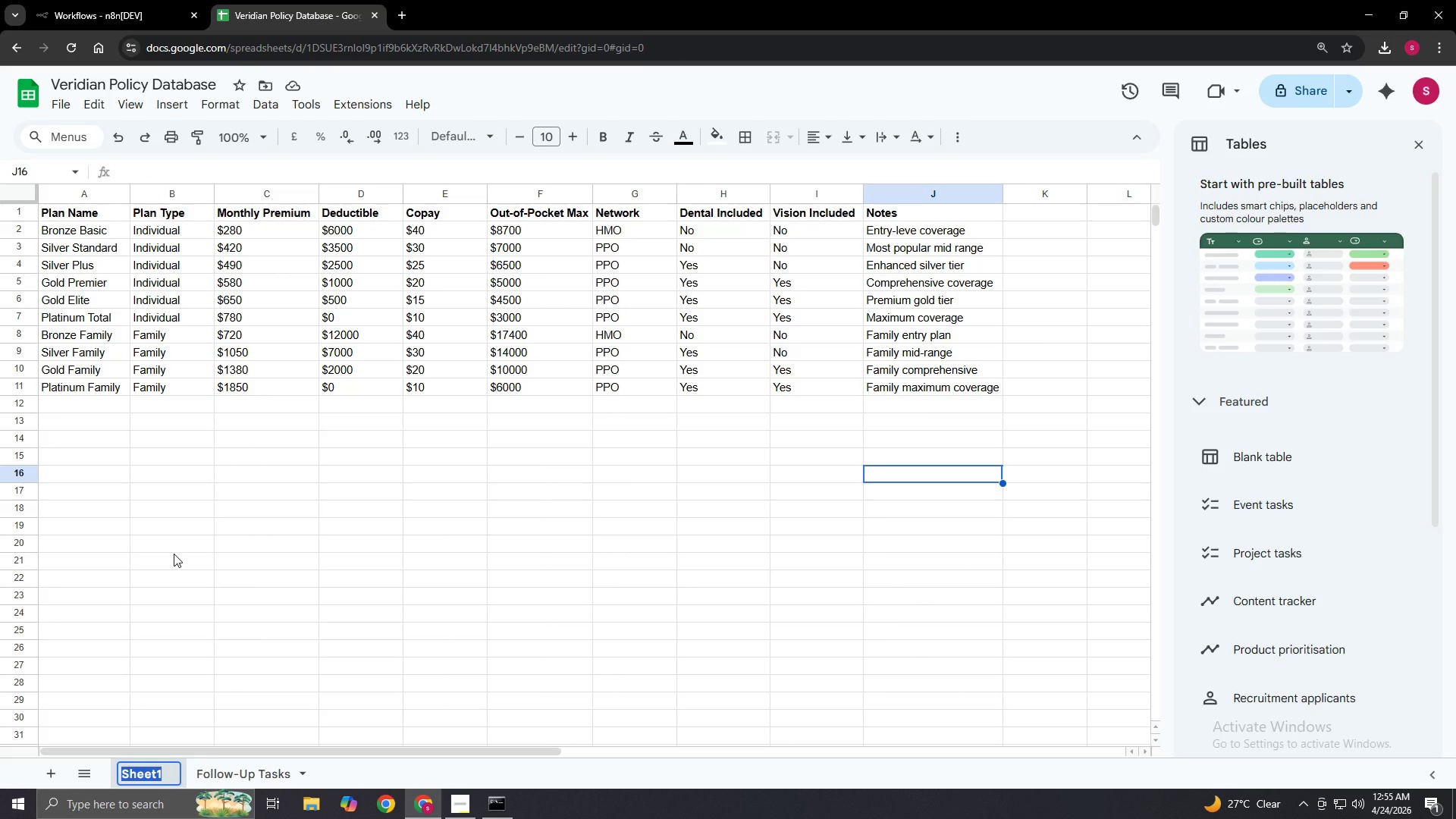 
key(ArrowRight)
 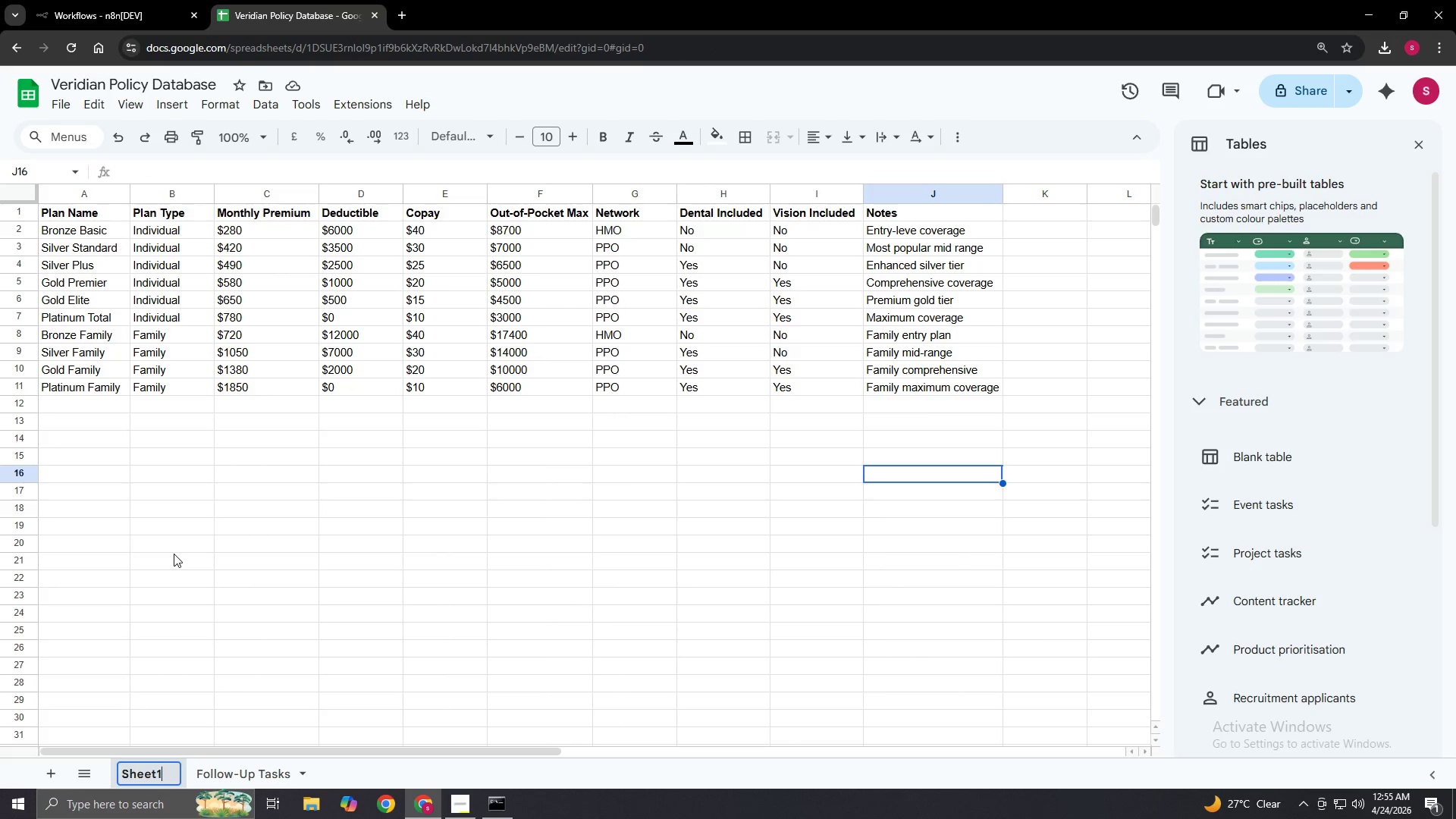 
key(Backspace)
 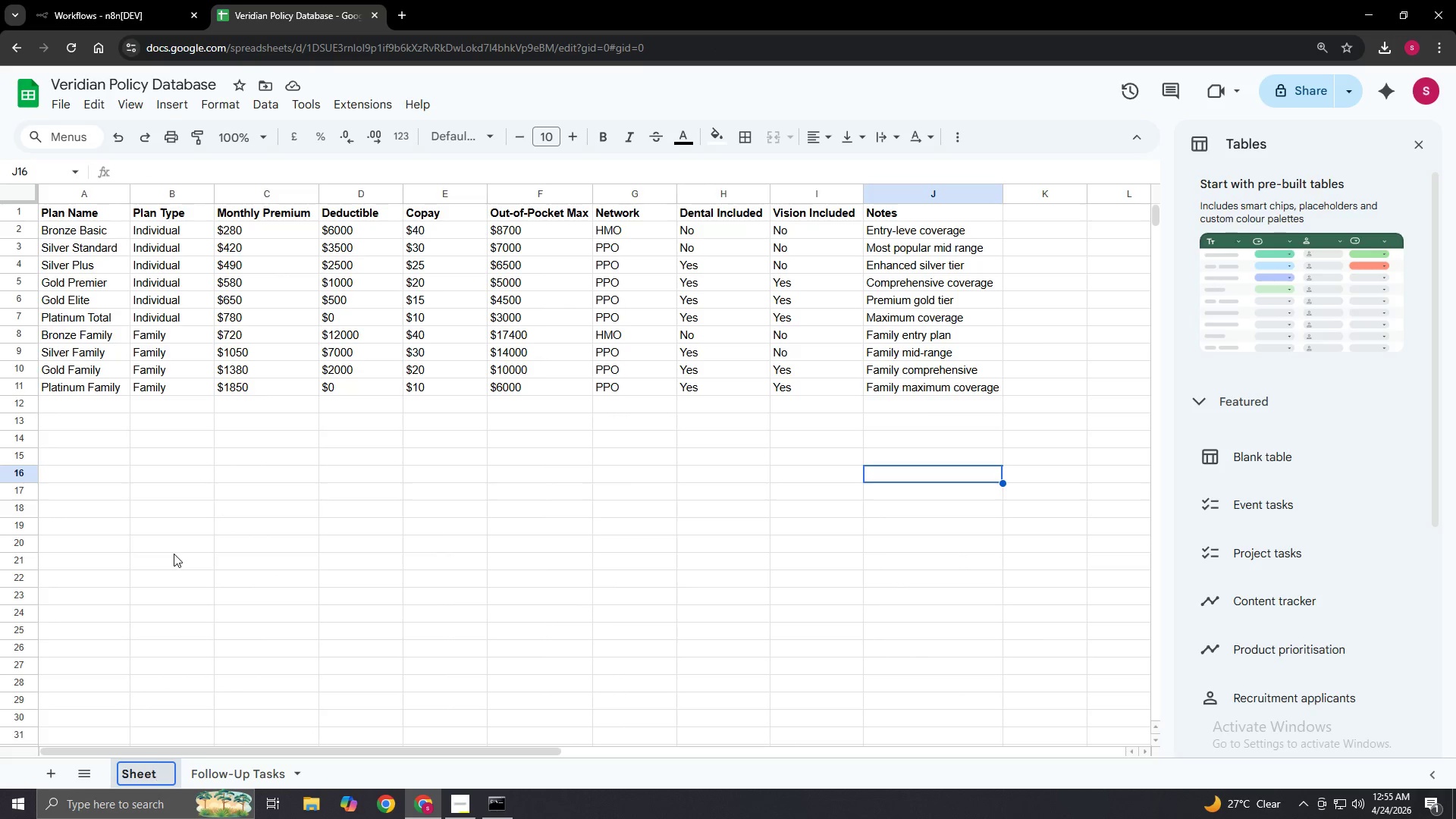 
key(Backspace)
 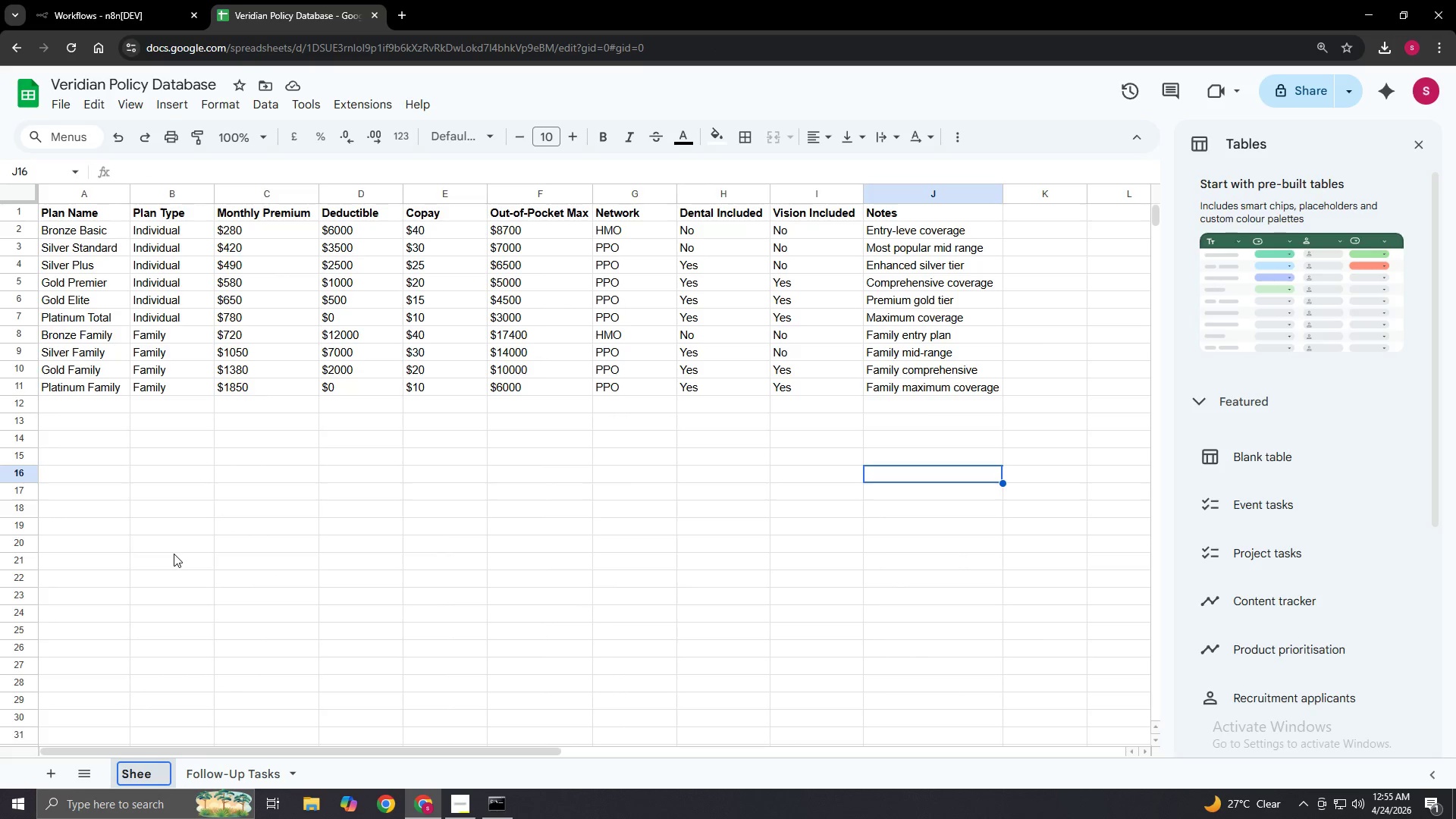 
key(Backspace)
 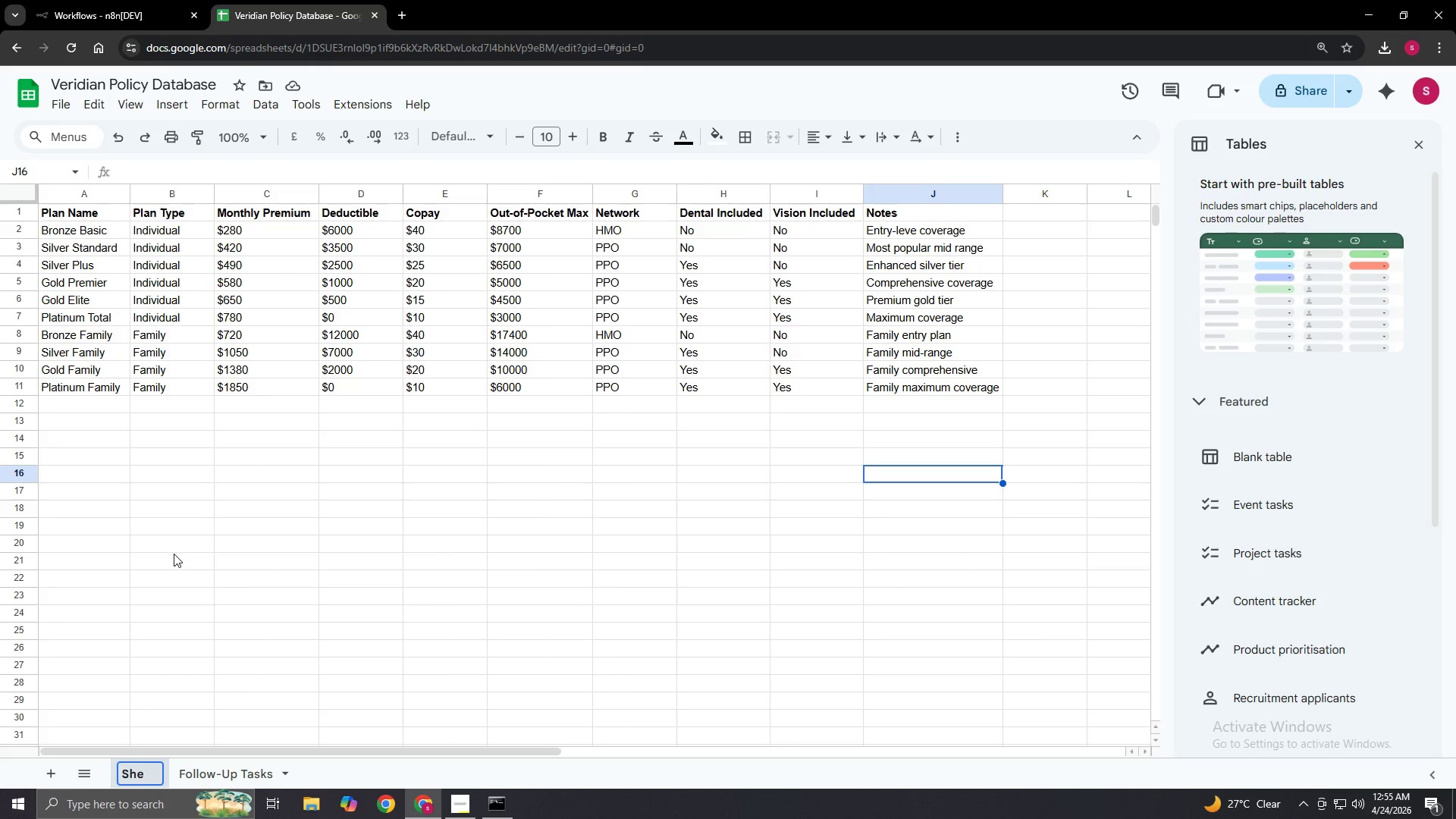 
key(Backspace)
 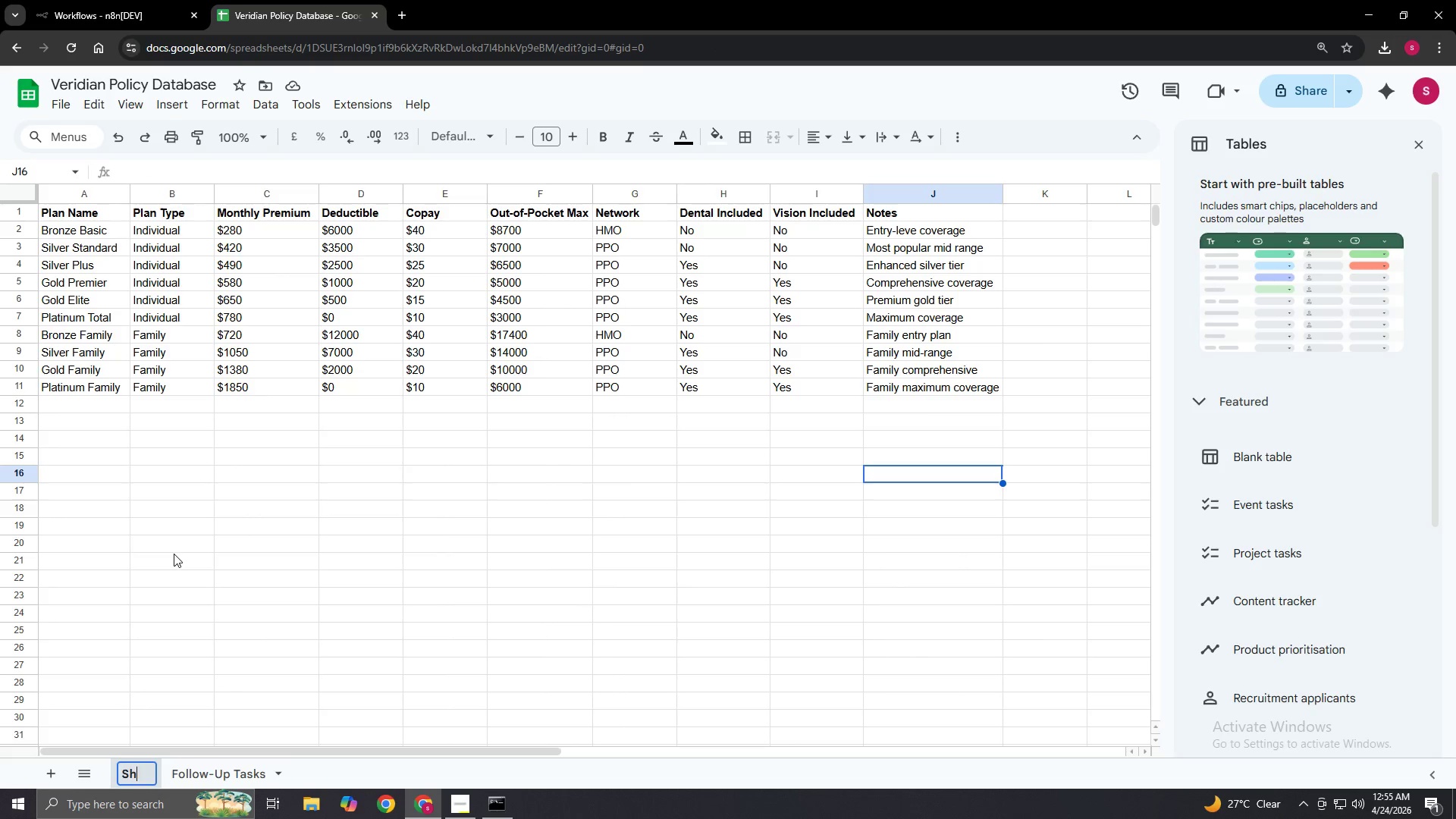 
key(Backspace)
 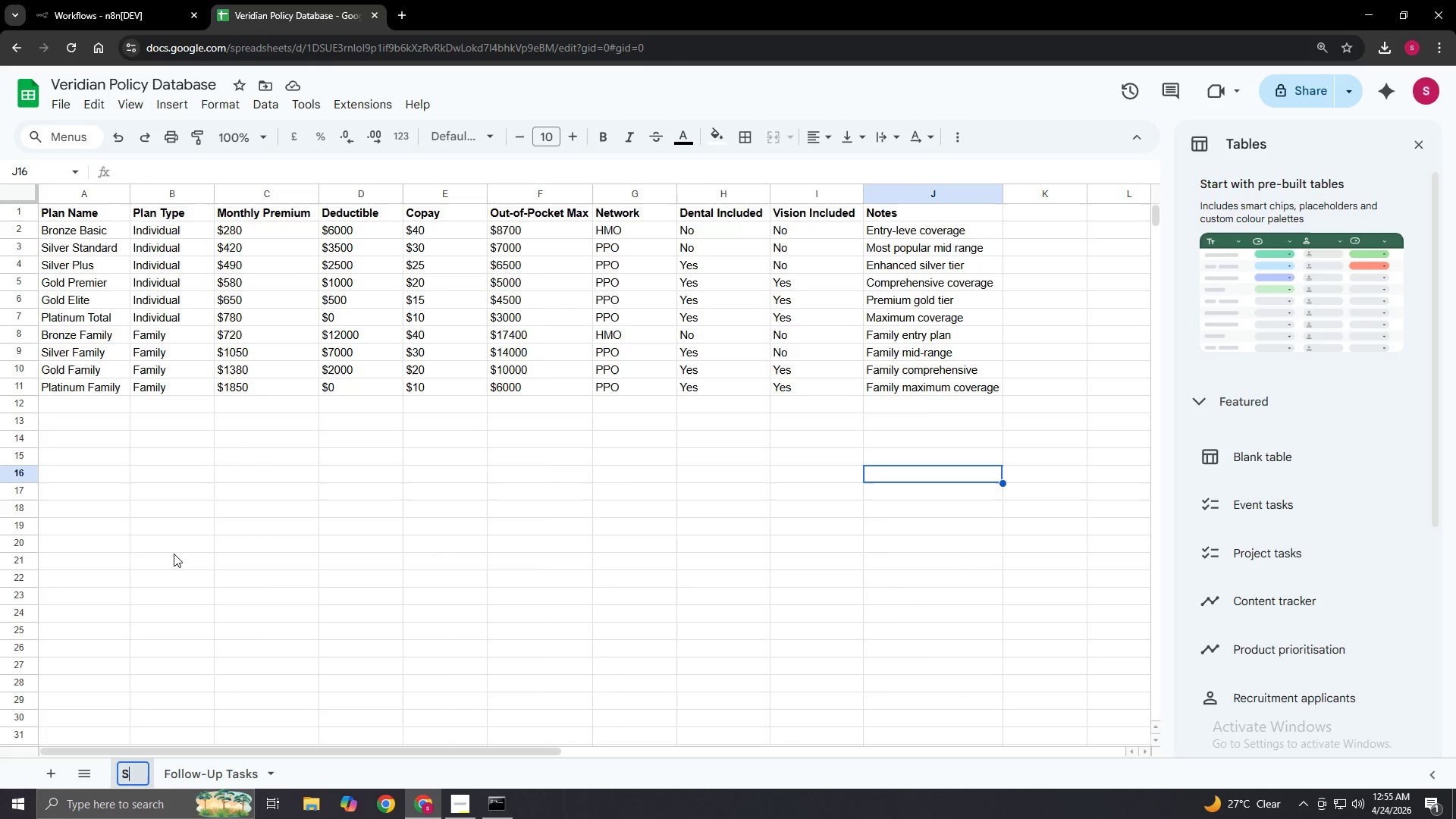 
key(Backspace)
 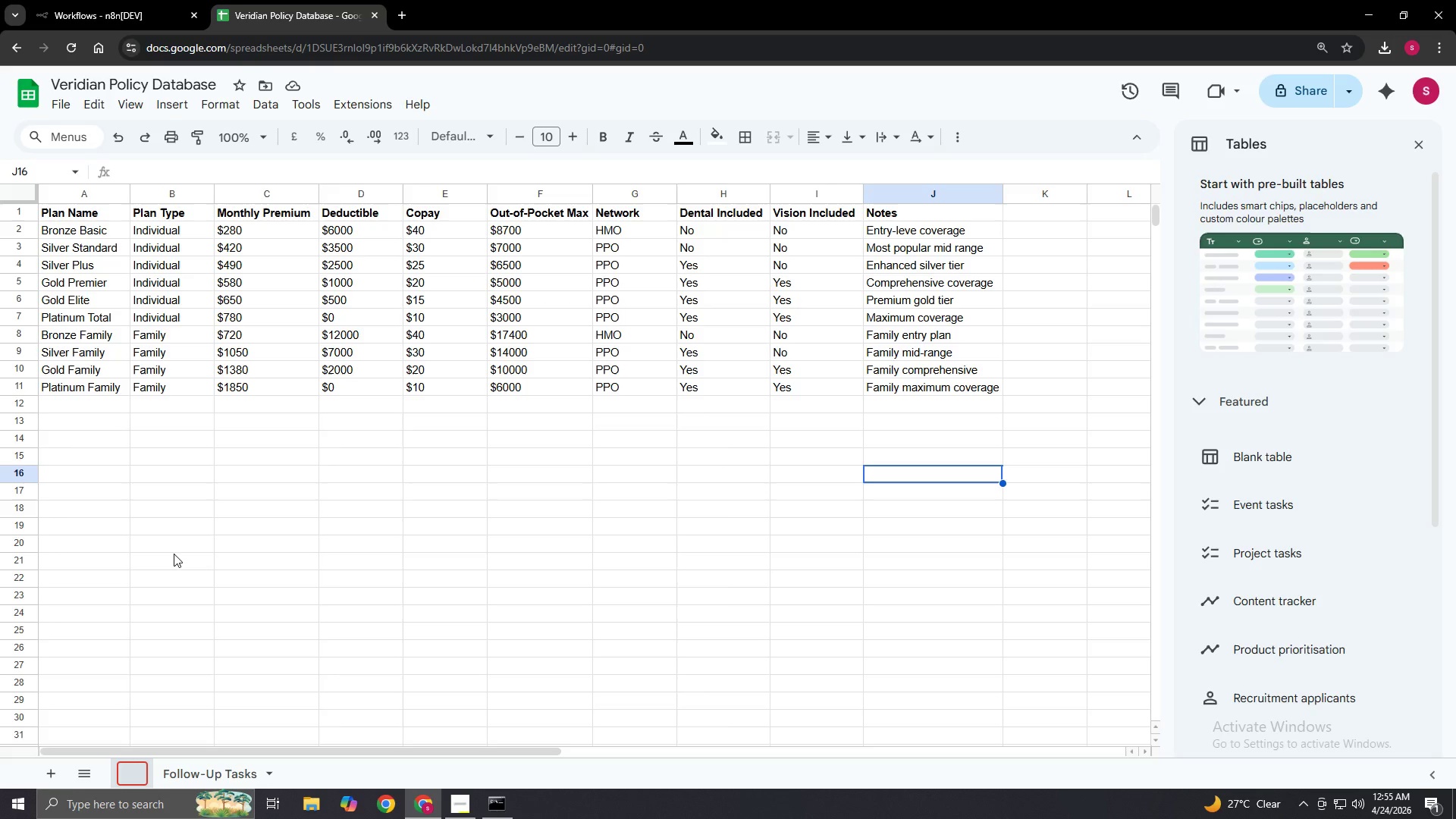 
wait(6.95)
 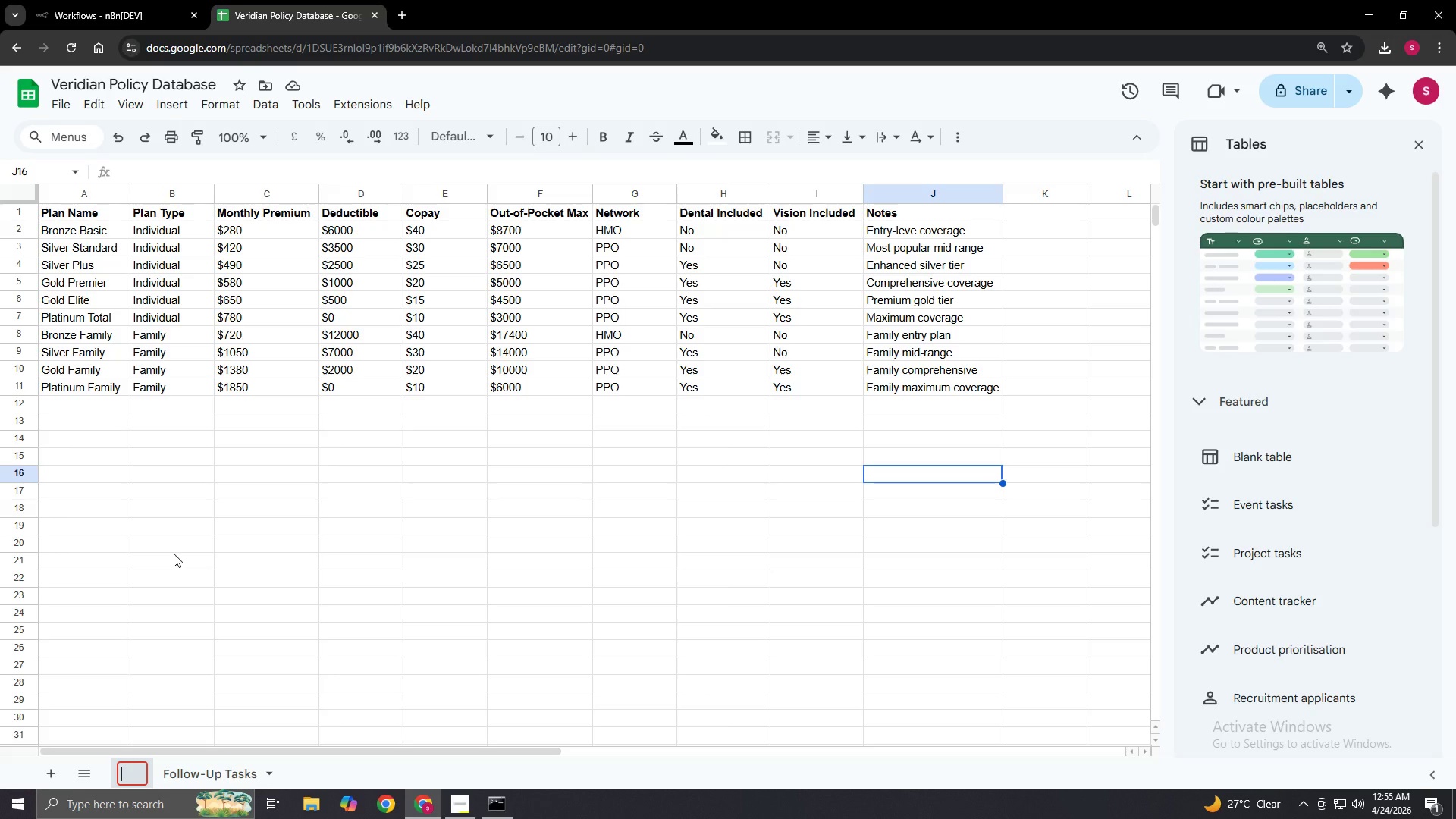 
type(Plans)
 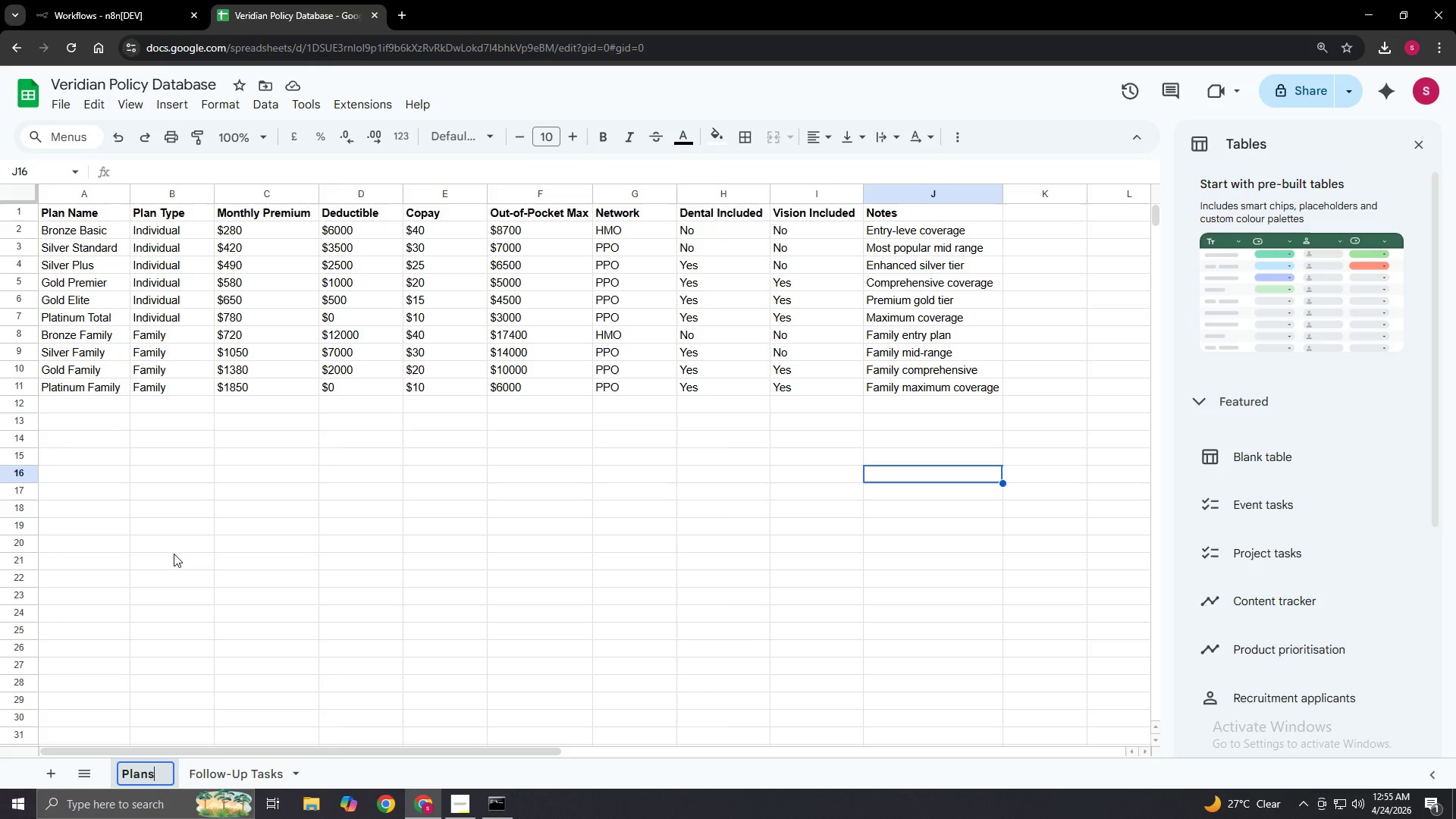 
left_click([174, 554])
 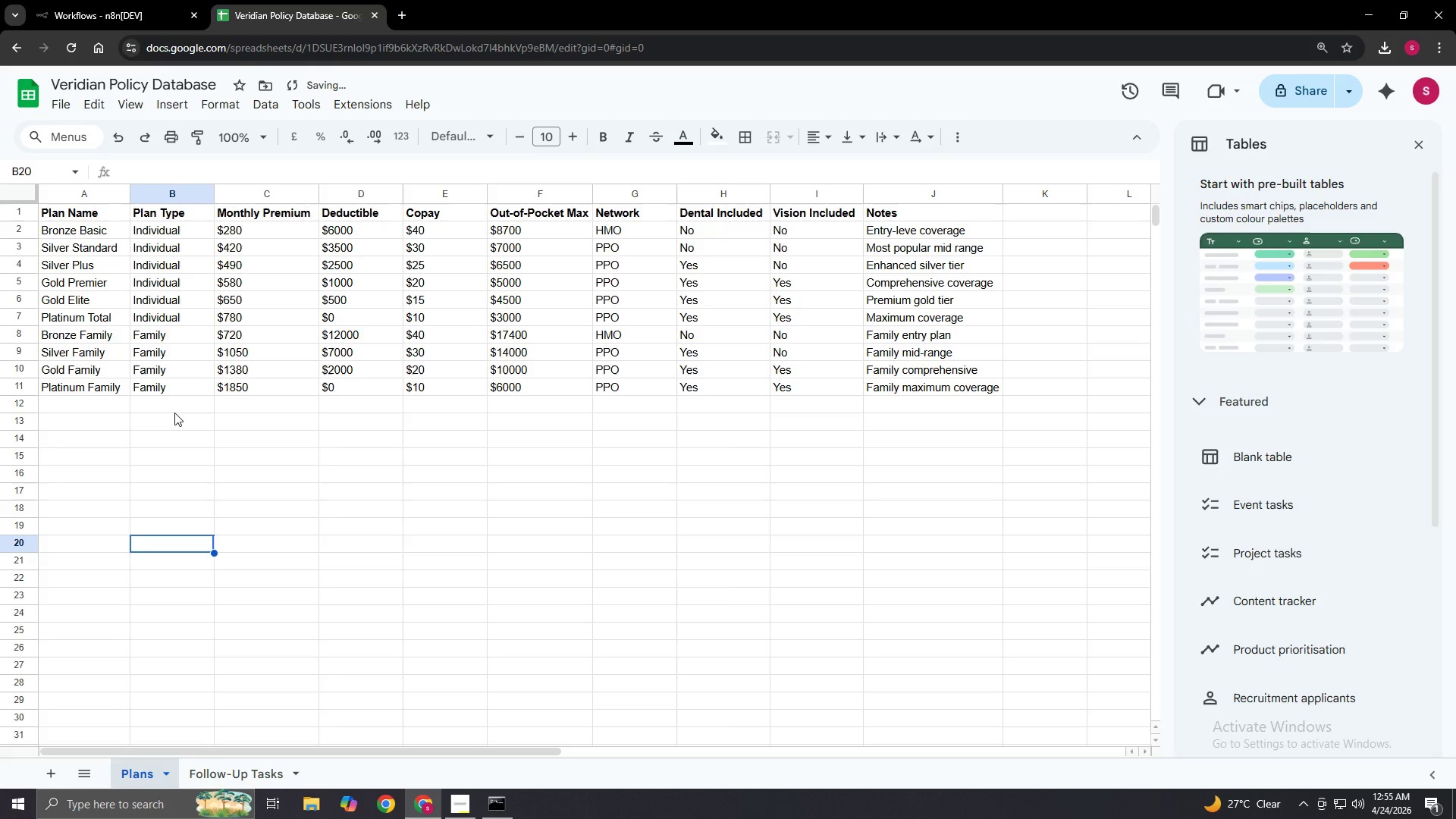 
left_click([174, 413])
 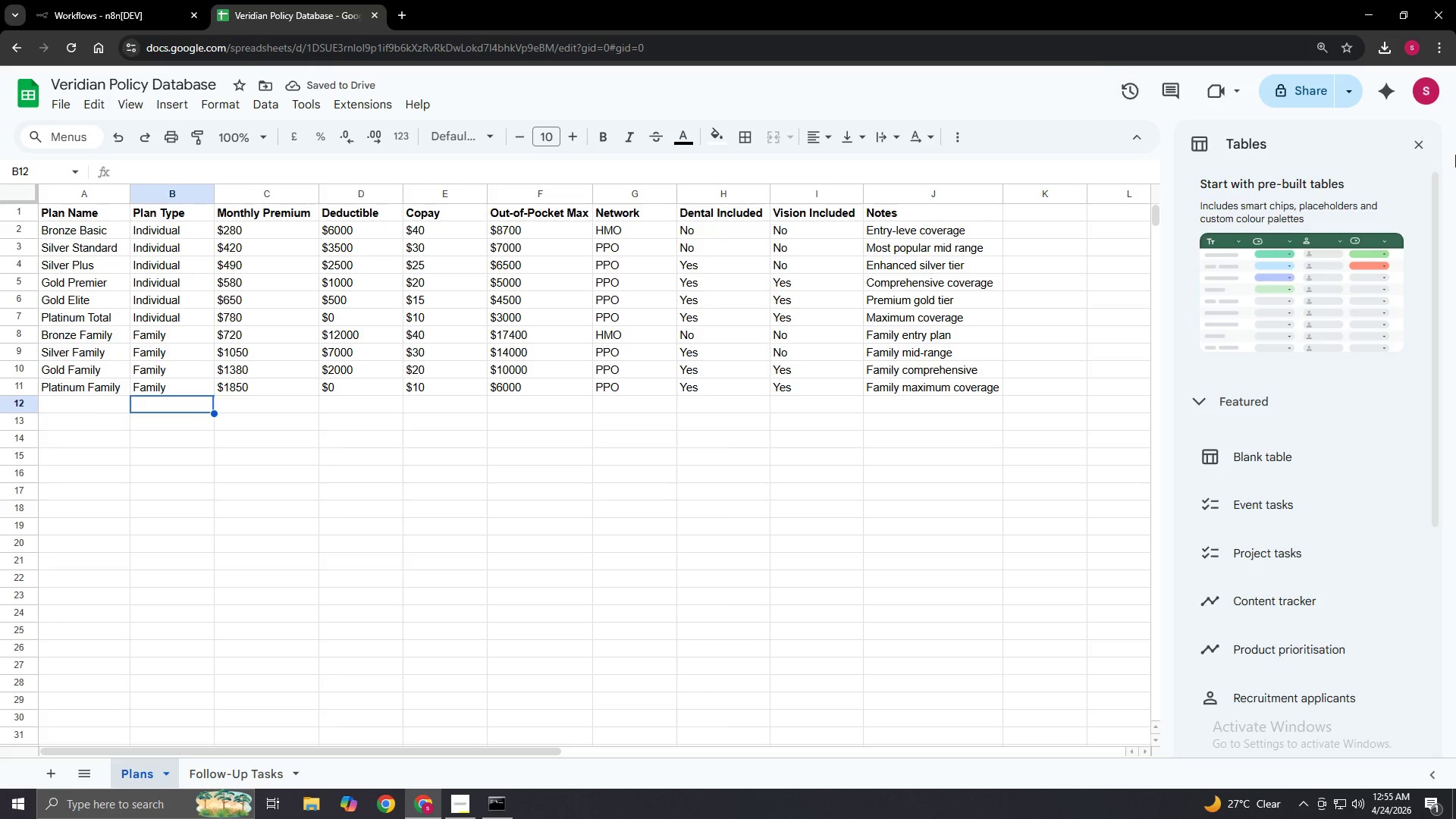 
left_click([1420, 145])
 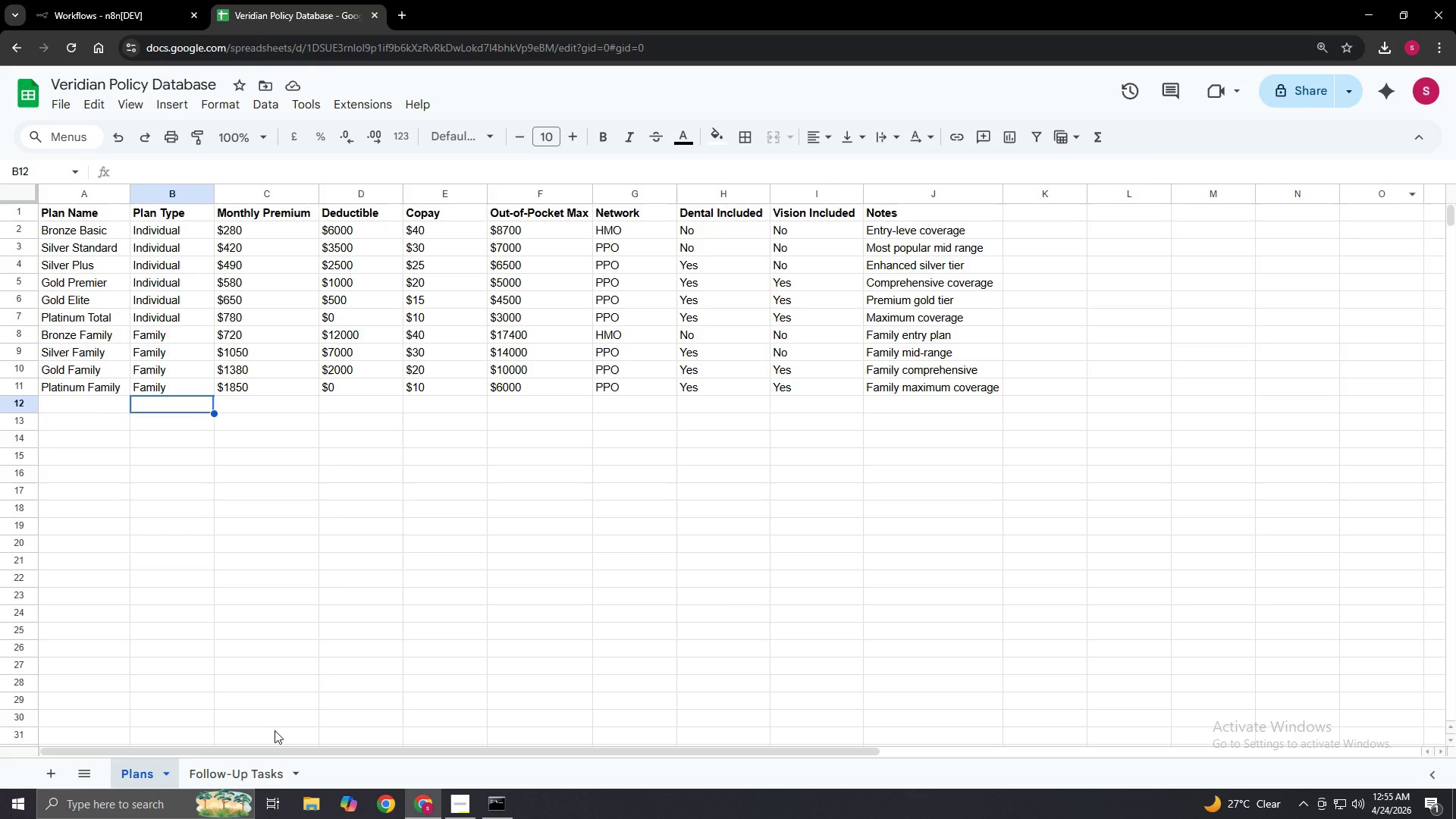 
left_click([264, 777])
 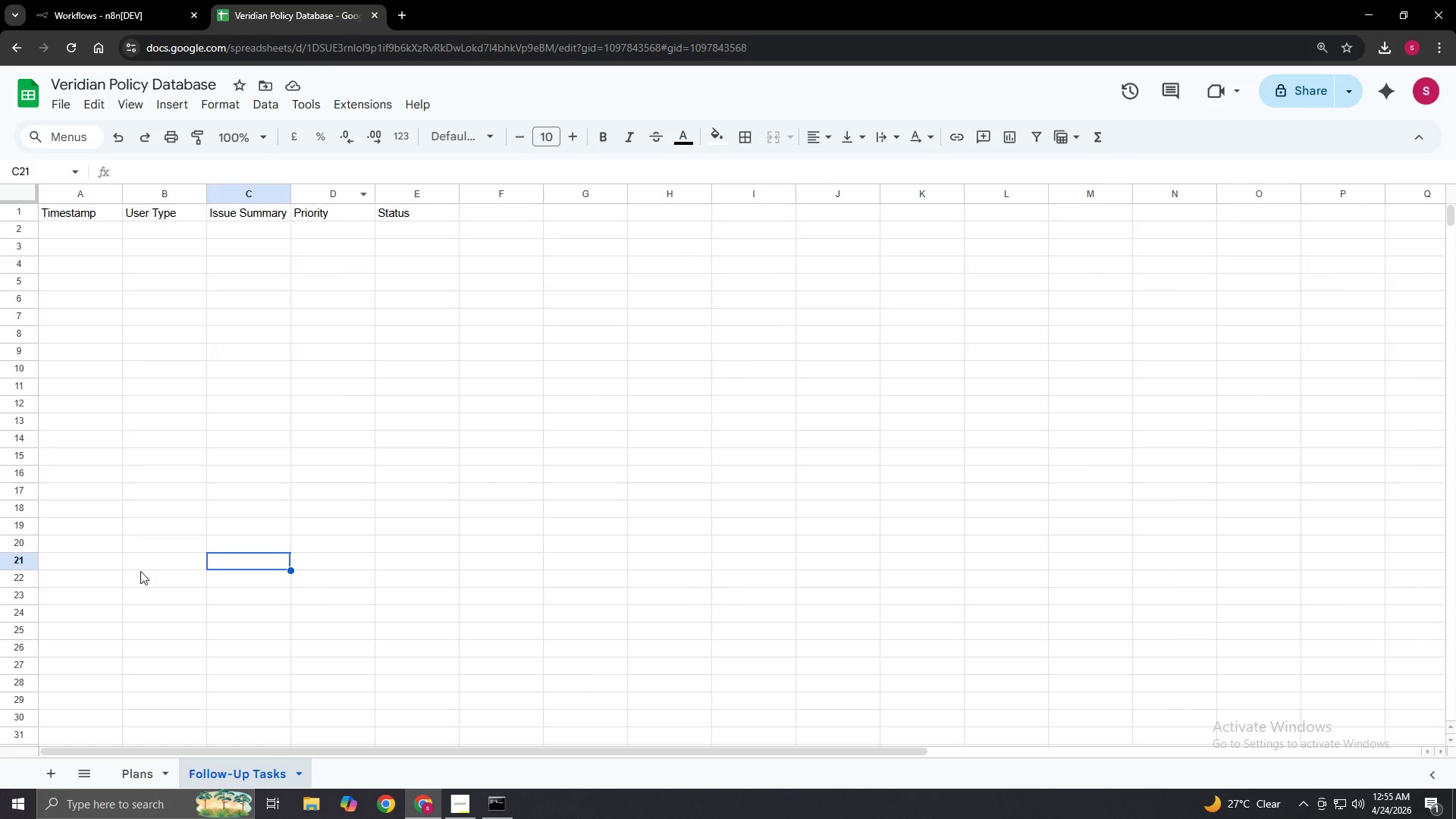 
left_click([133, 767])
 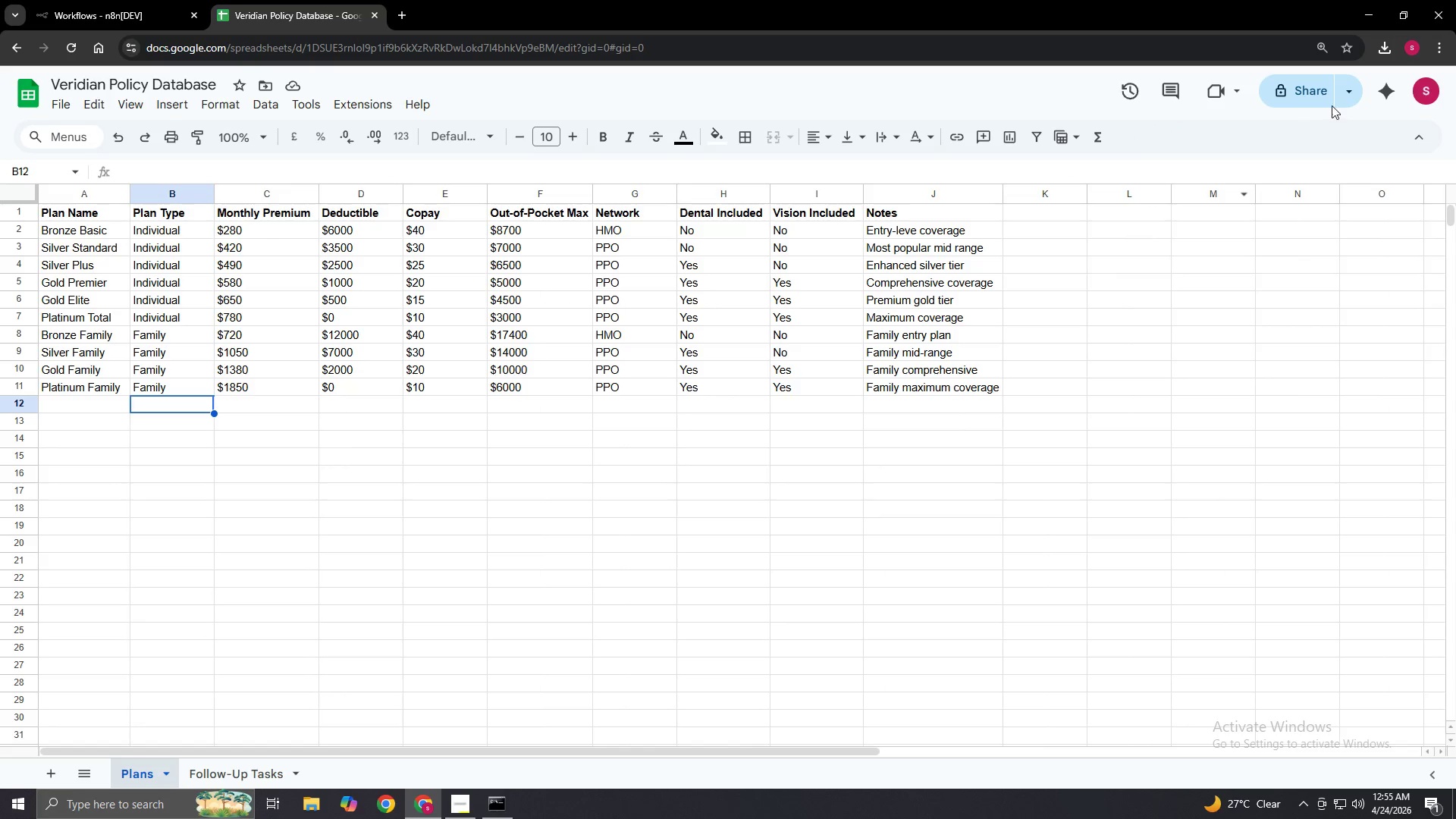 
left_click([1358, 83])
 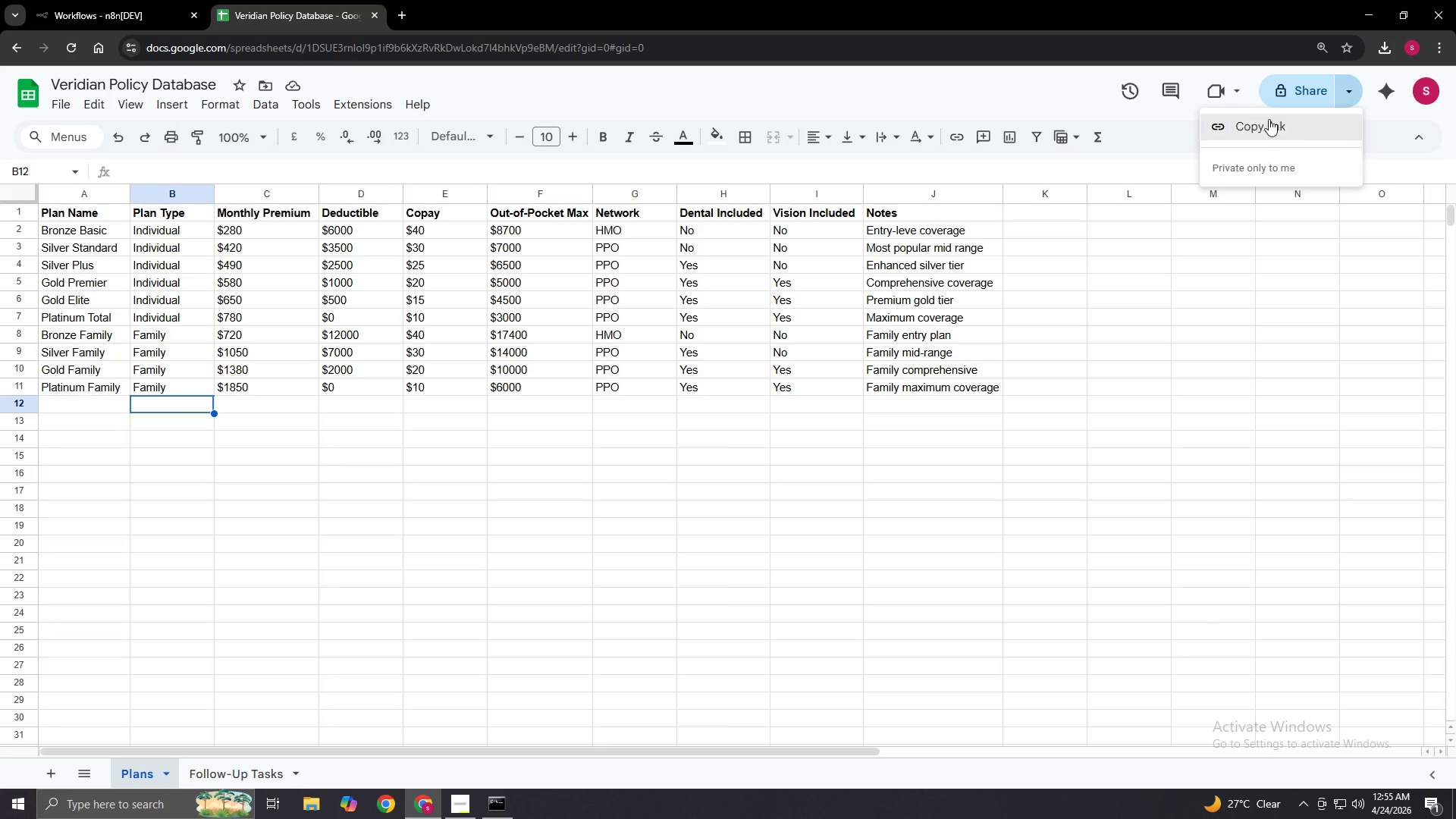 
left_click([1297, 102])
 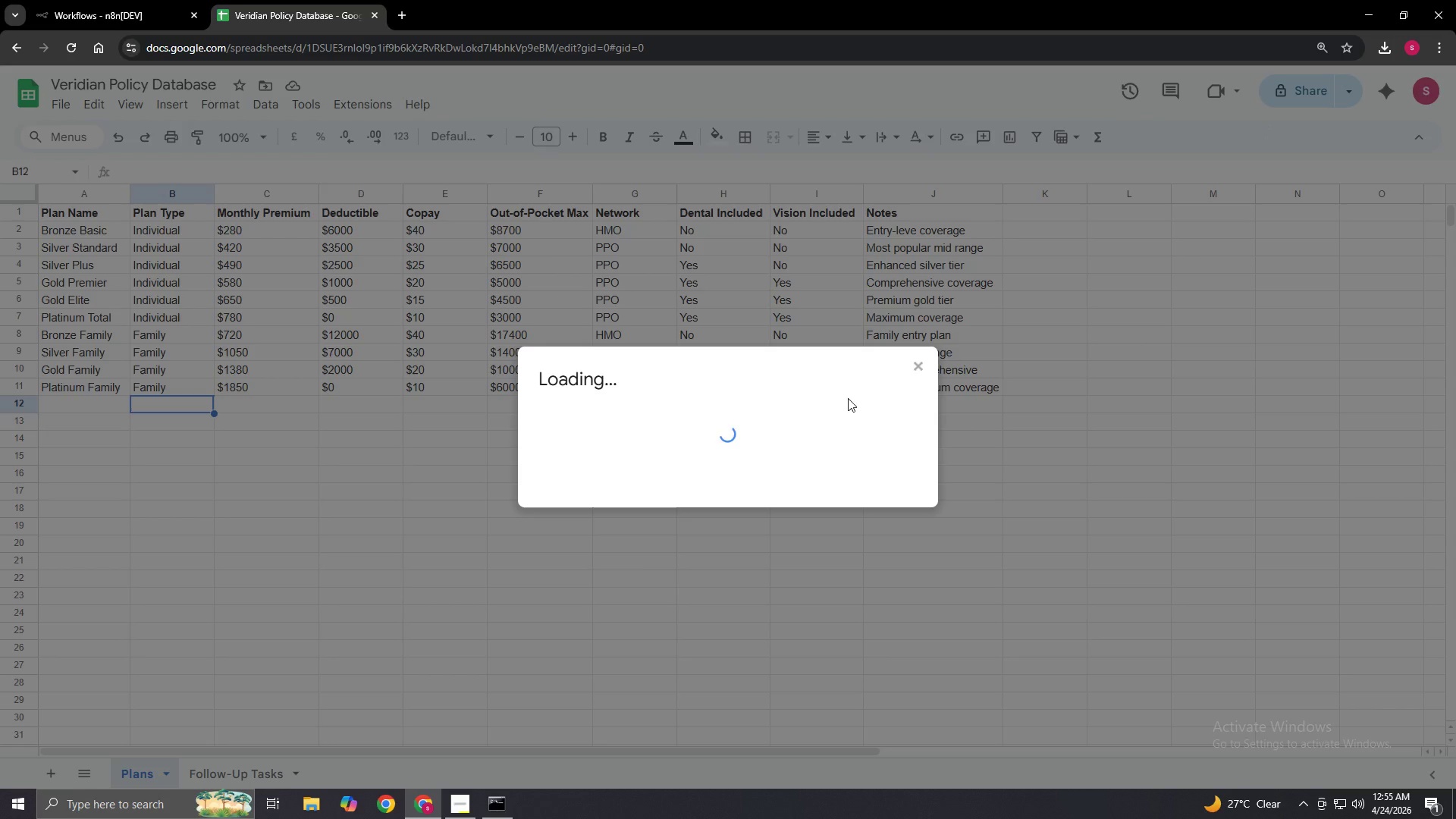 
mouse_move([619, 564])
 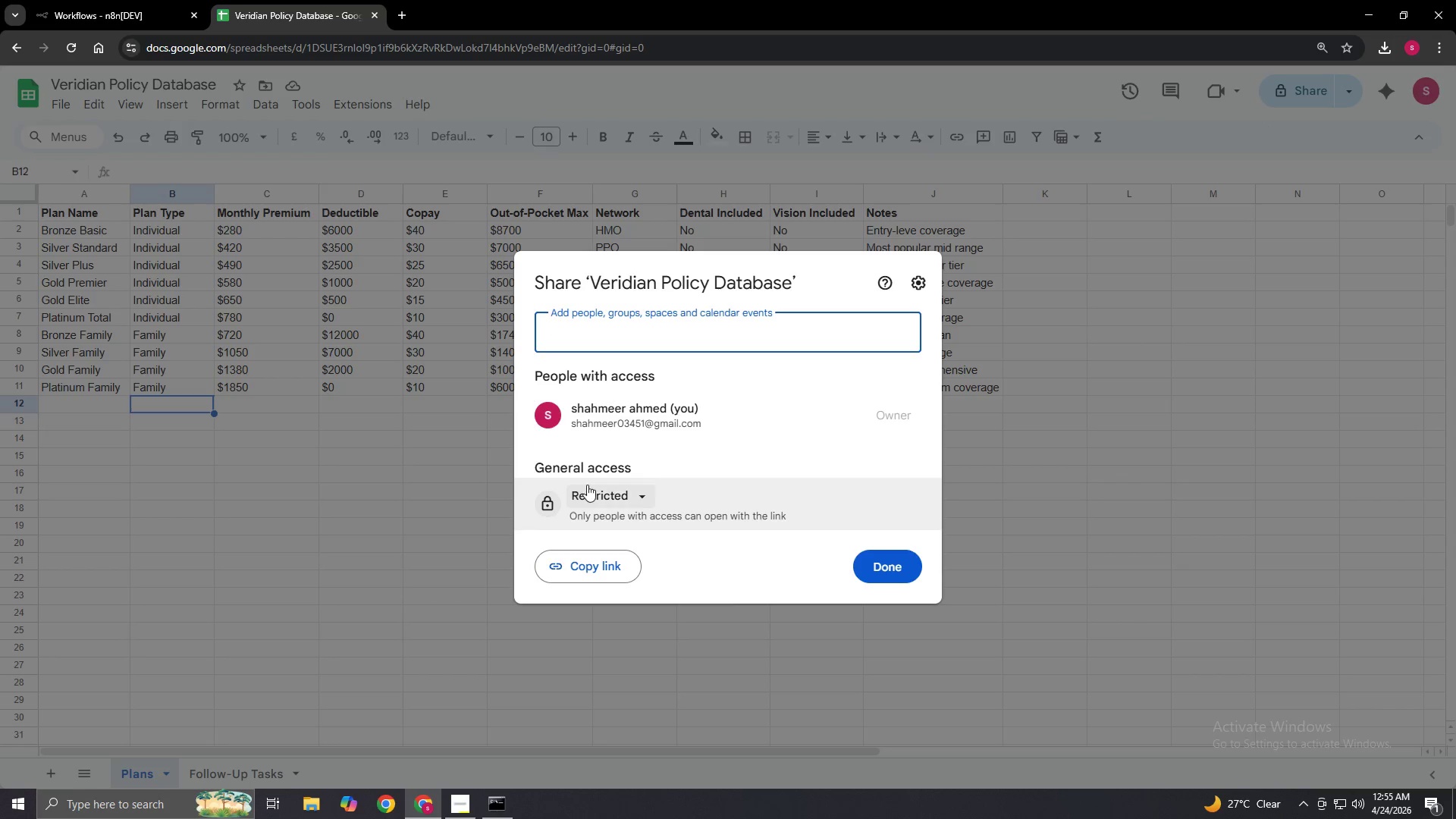 
left_click([587, 485])
 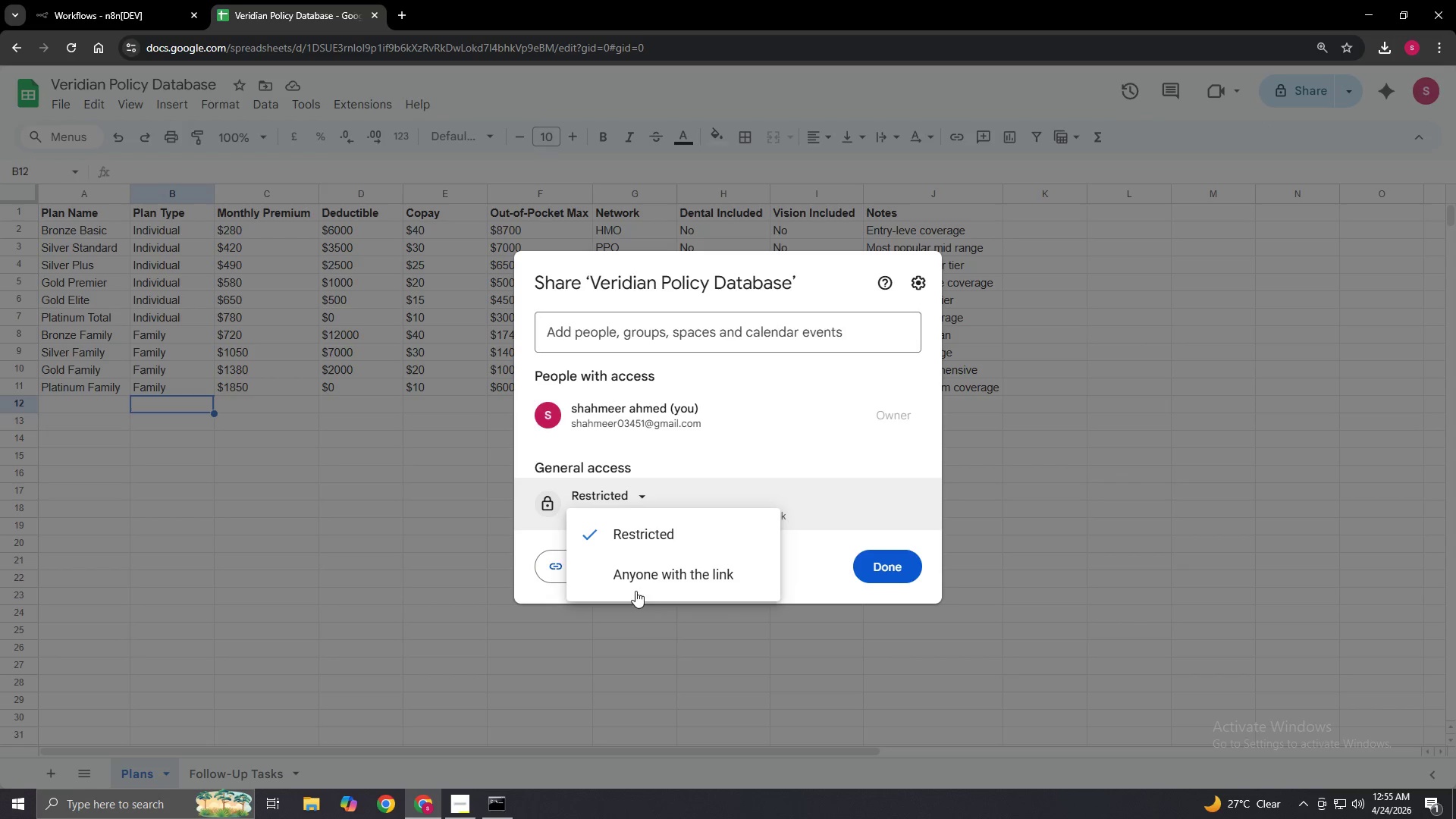 
left_click([639, 581])
 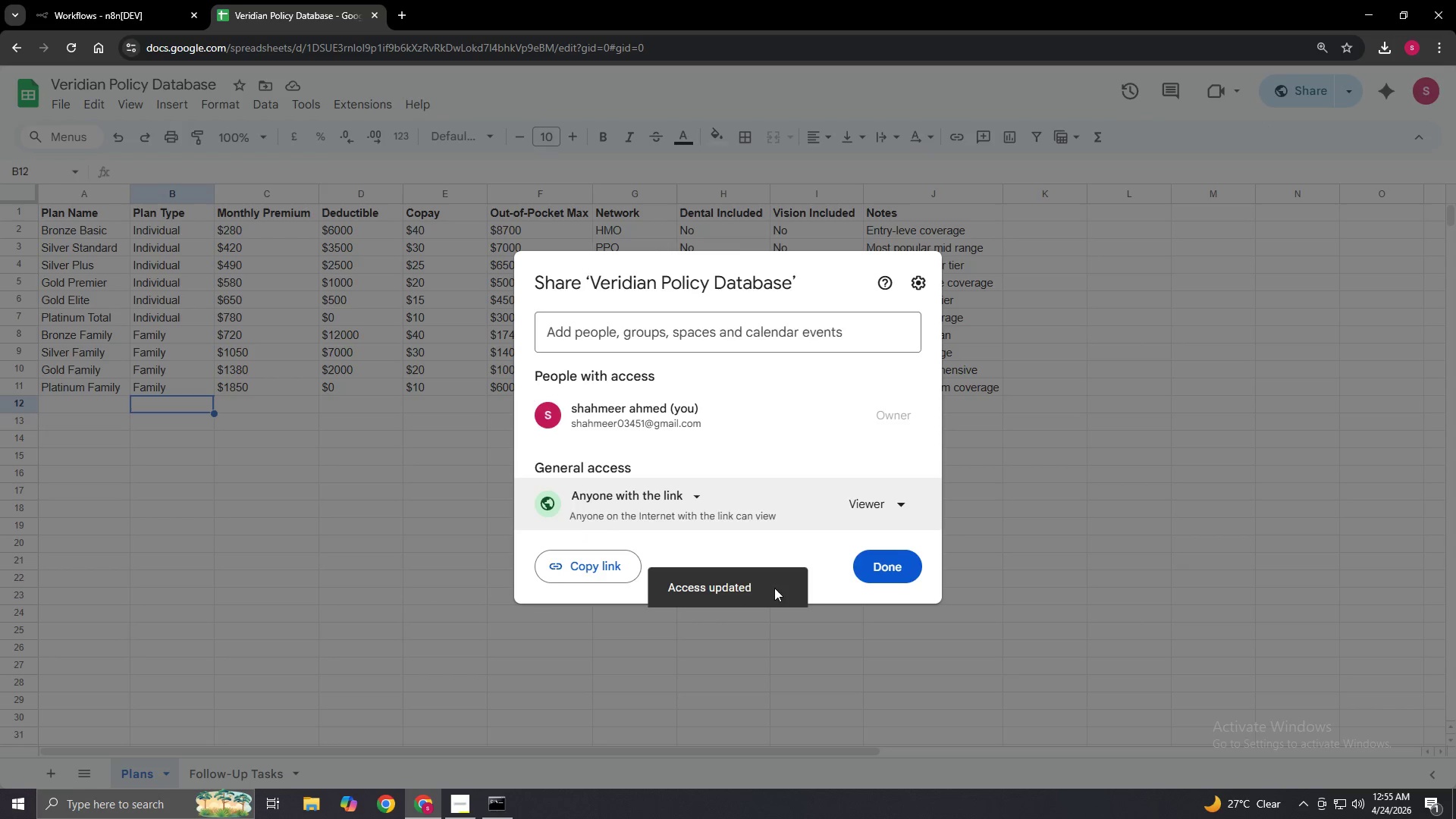 
wait(5.19)
 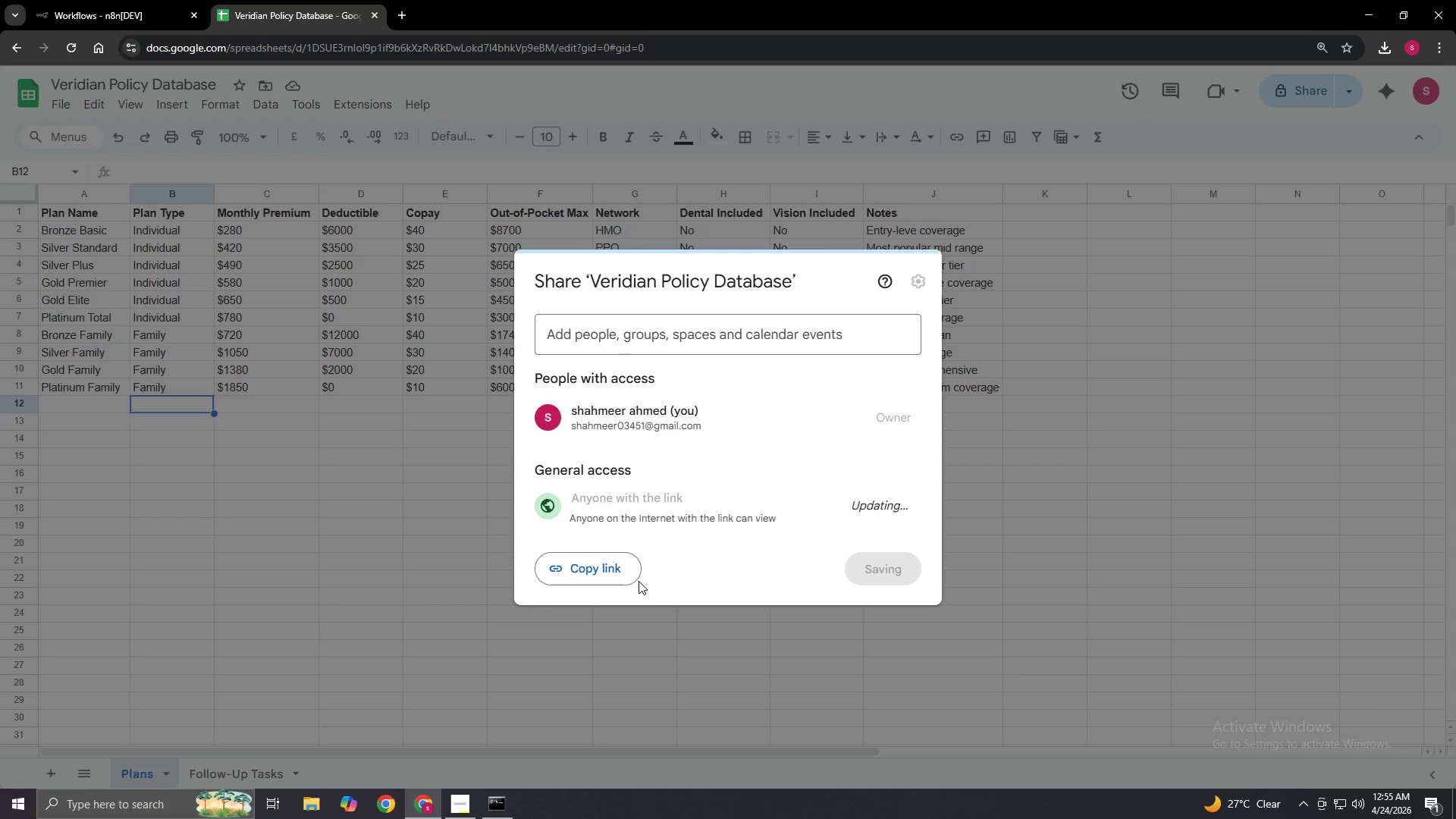 
left_click([889, 571])
 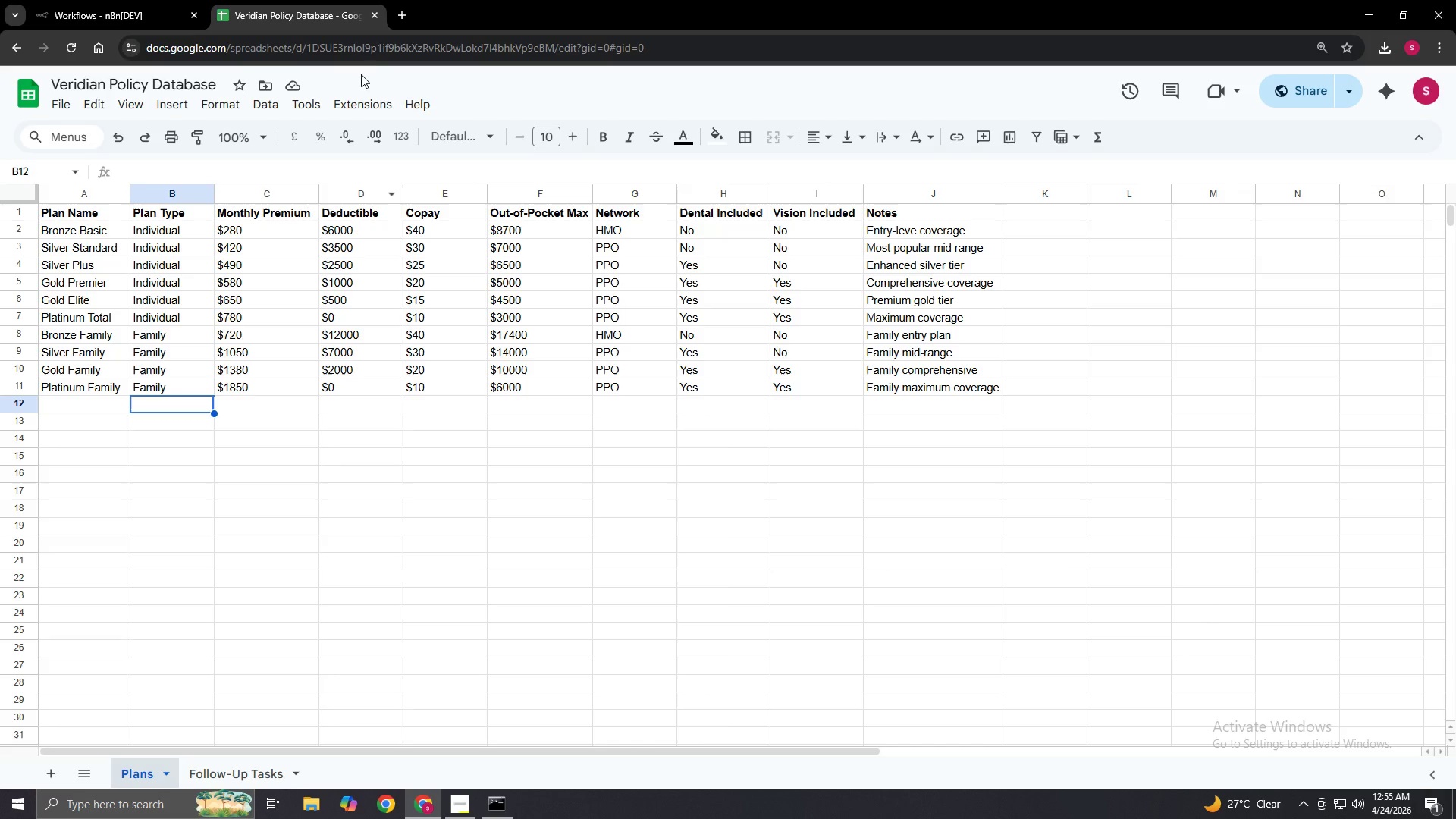 
mouse_move([155, 24])
 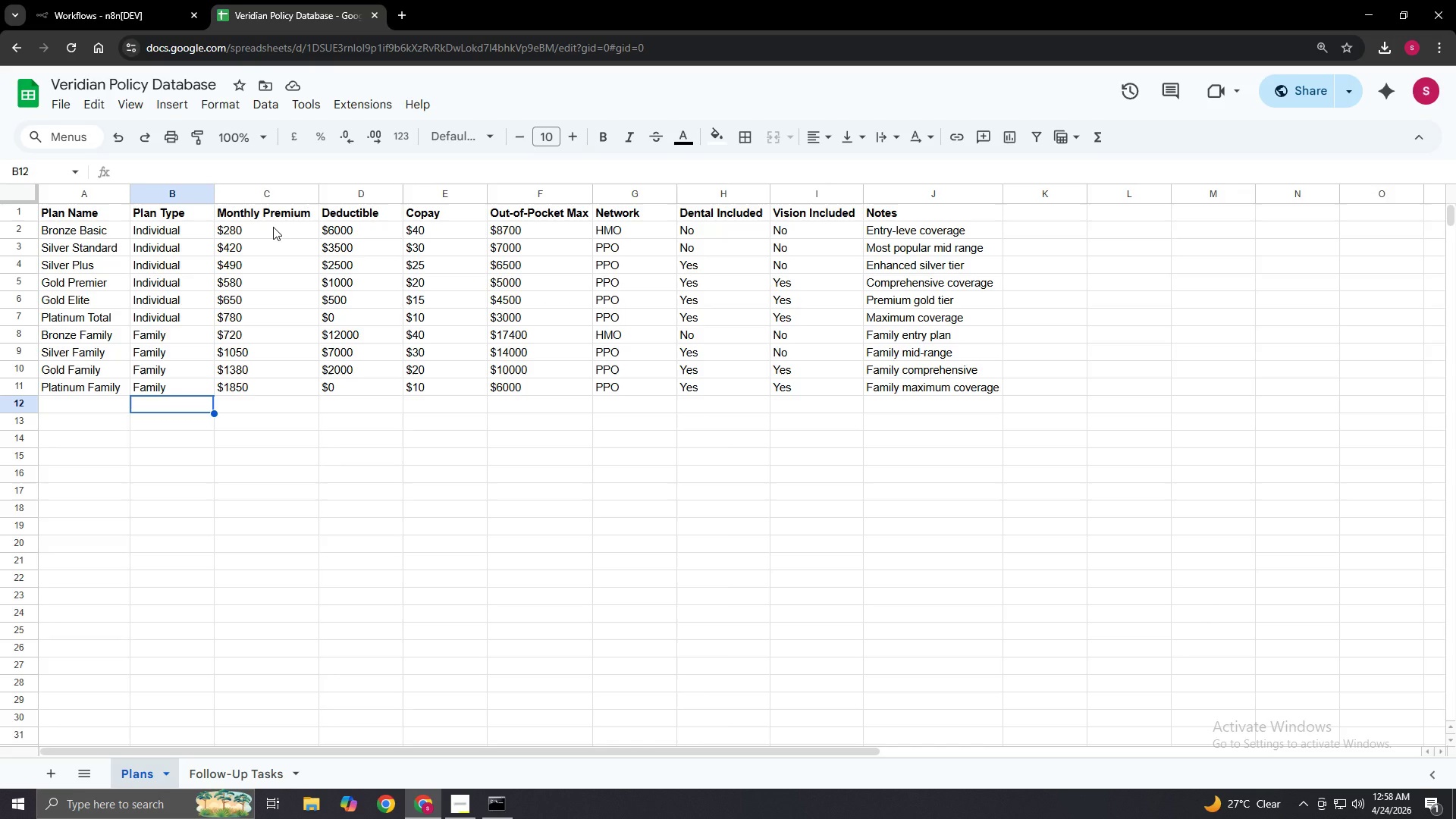 
wait(174.3)
 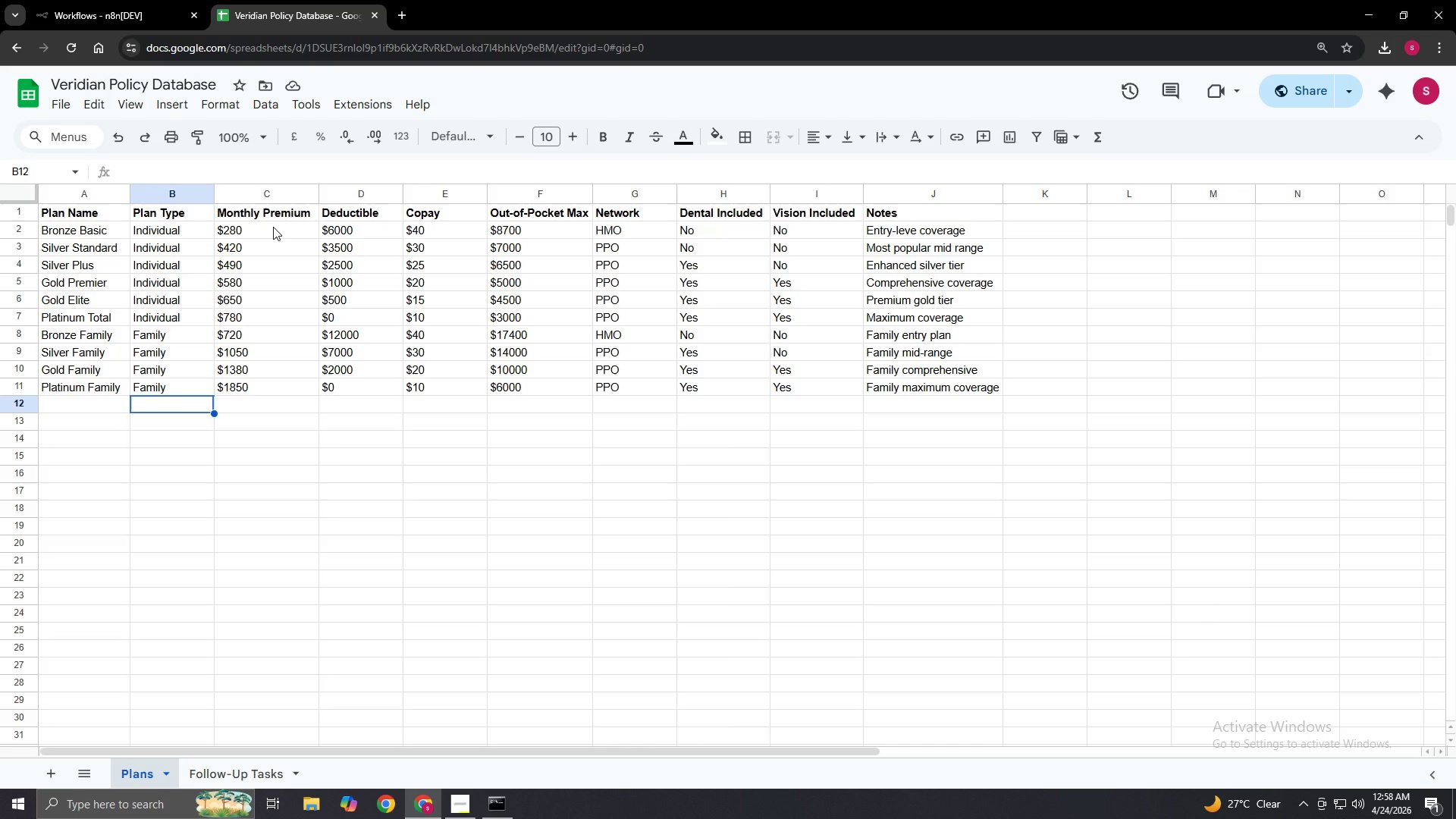 
left_click([113, 11])
 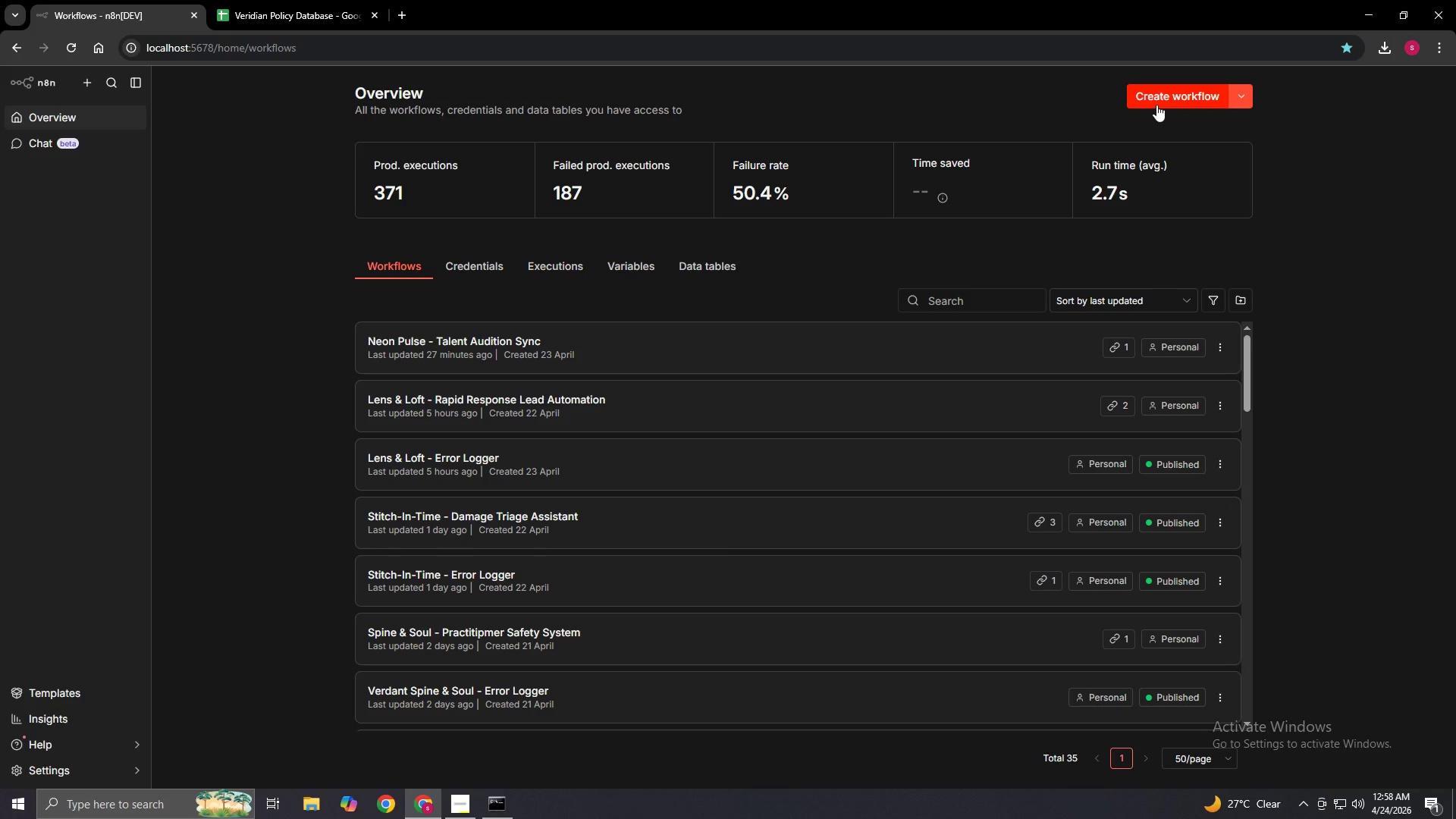 
left_click([1156, 105])
 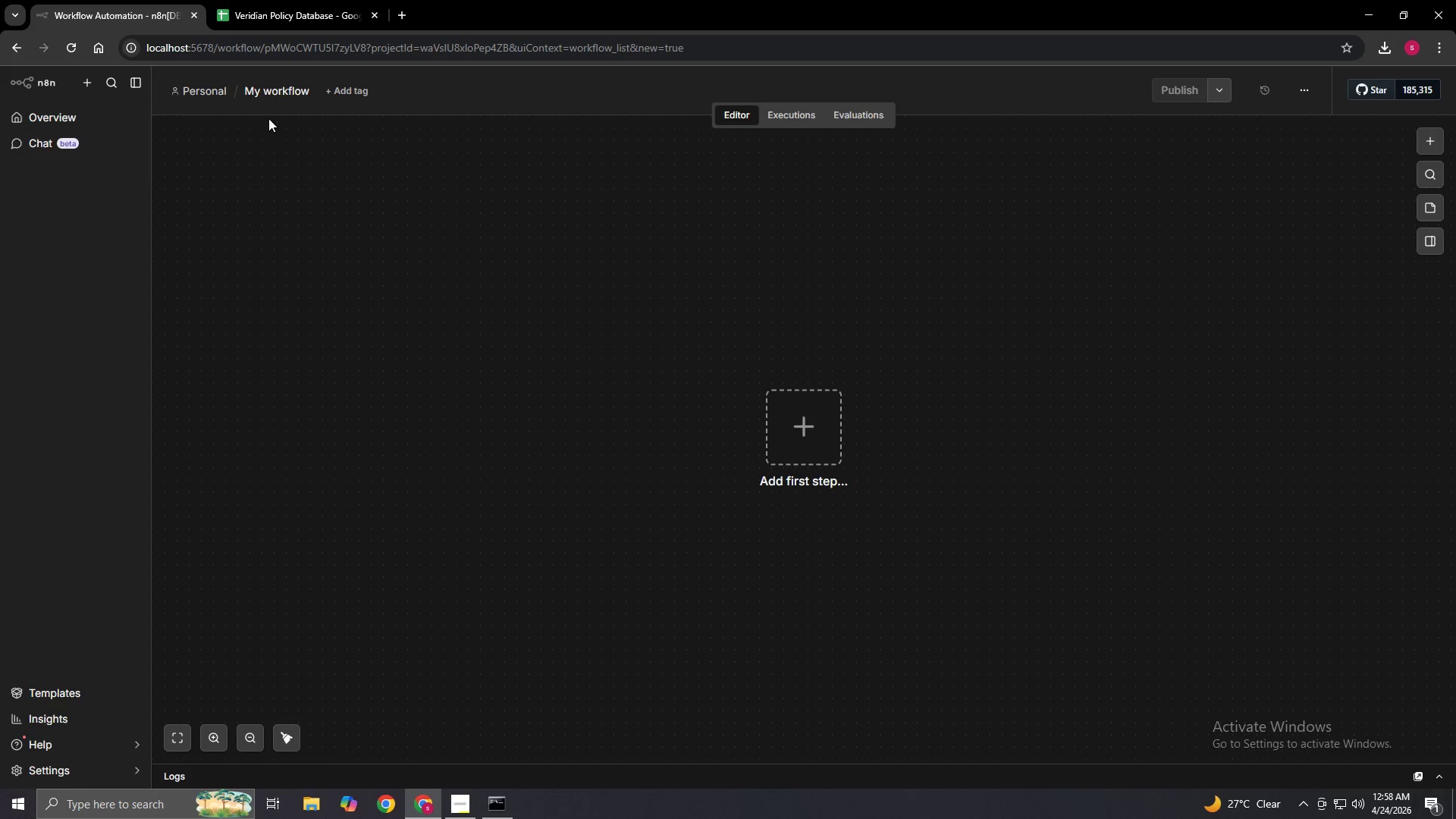 
left_click([304, 99])
 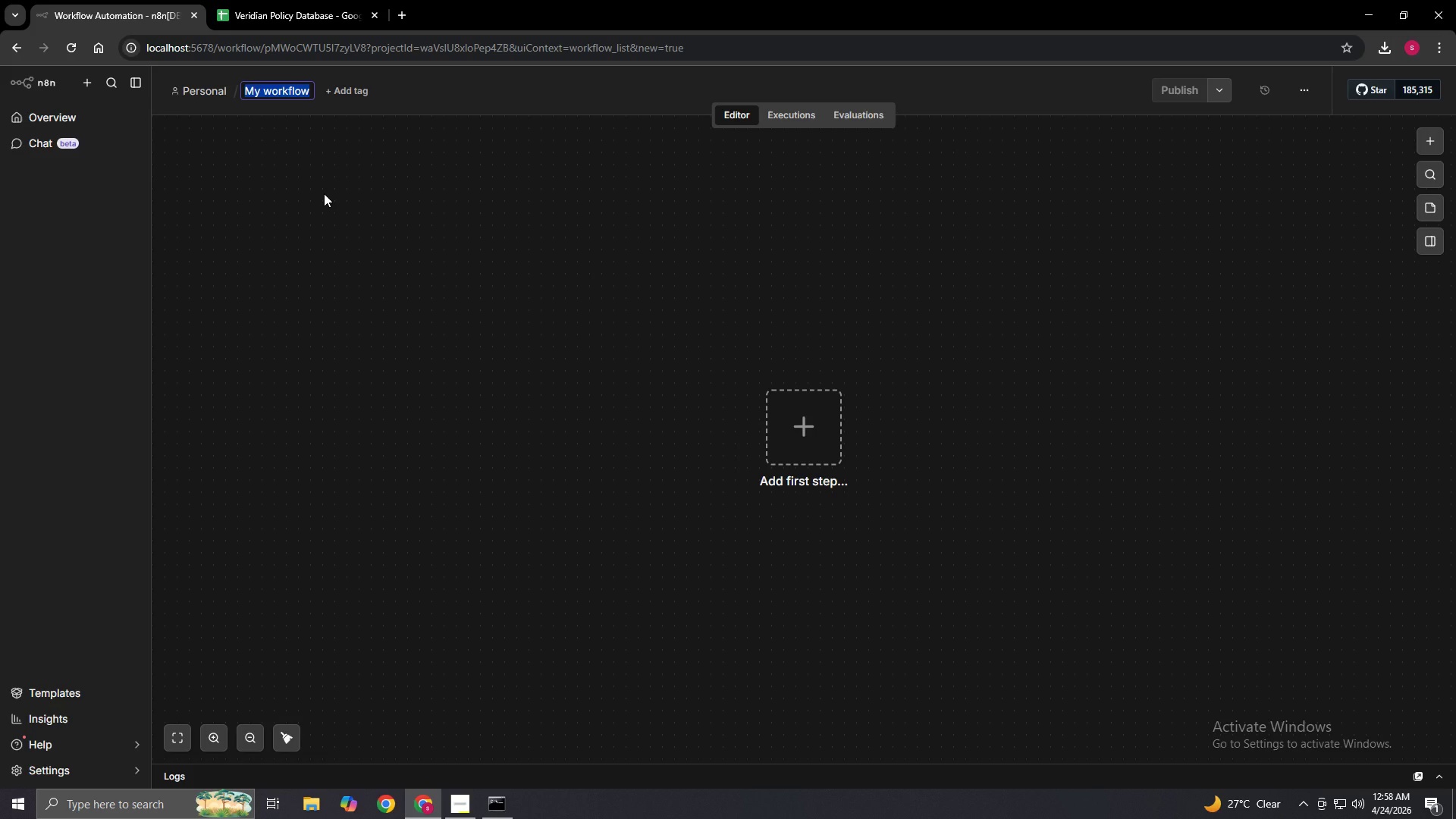 
key(Backspace)
 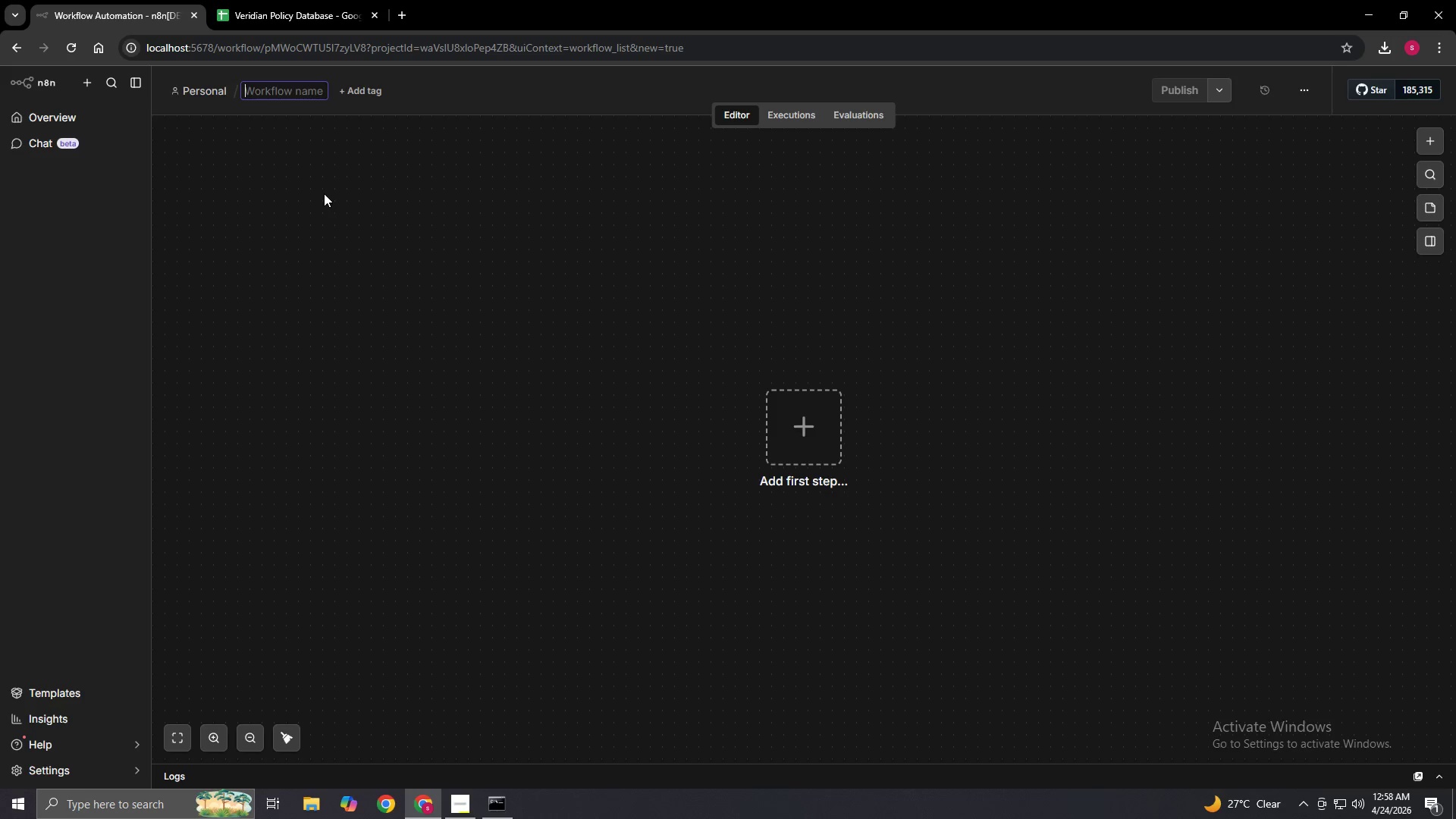 
type(Veridian Bene)
 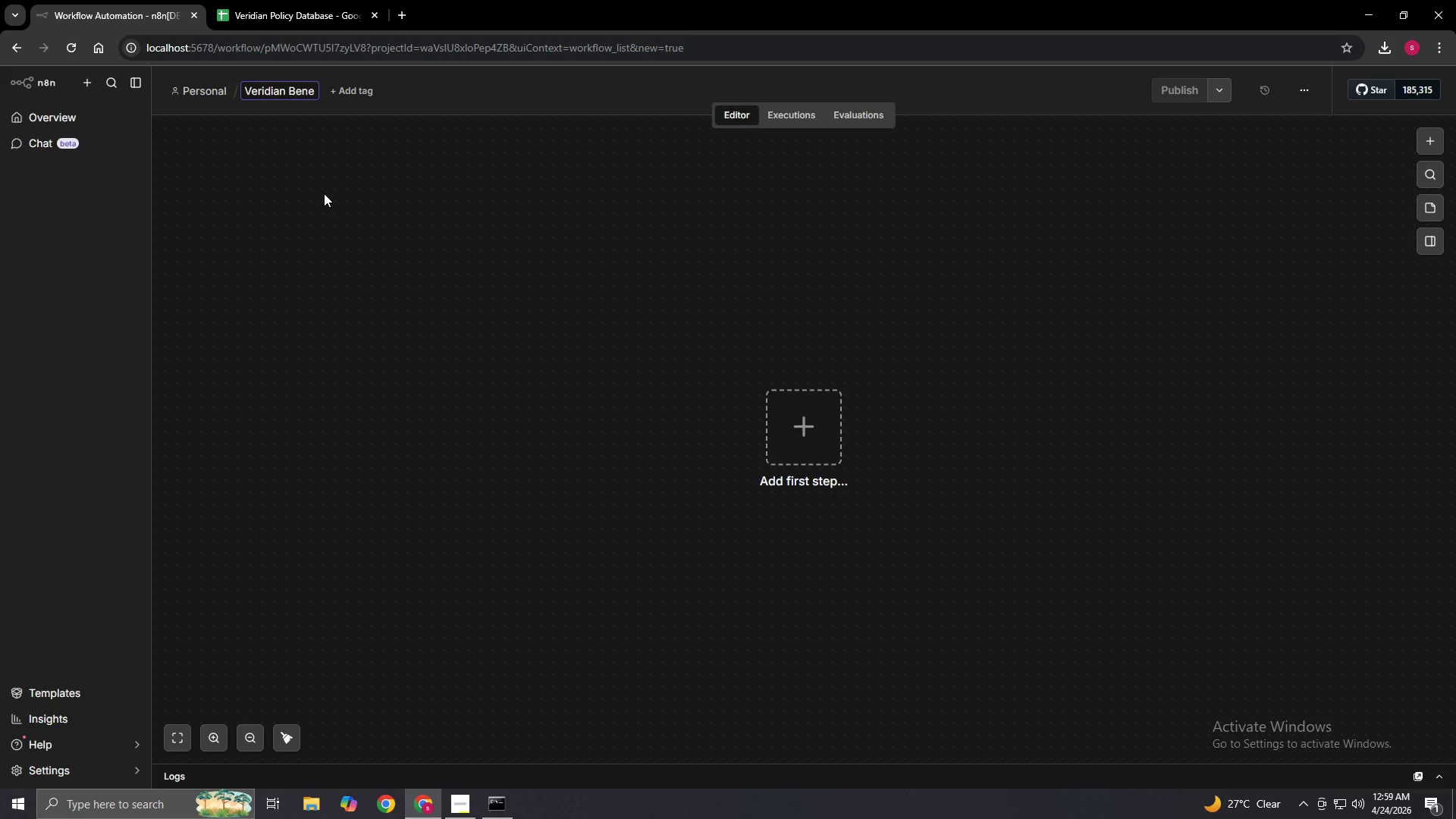 
type(fits Enrollment Assistant)
 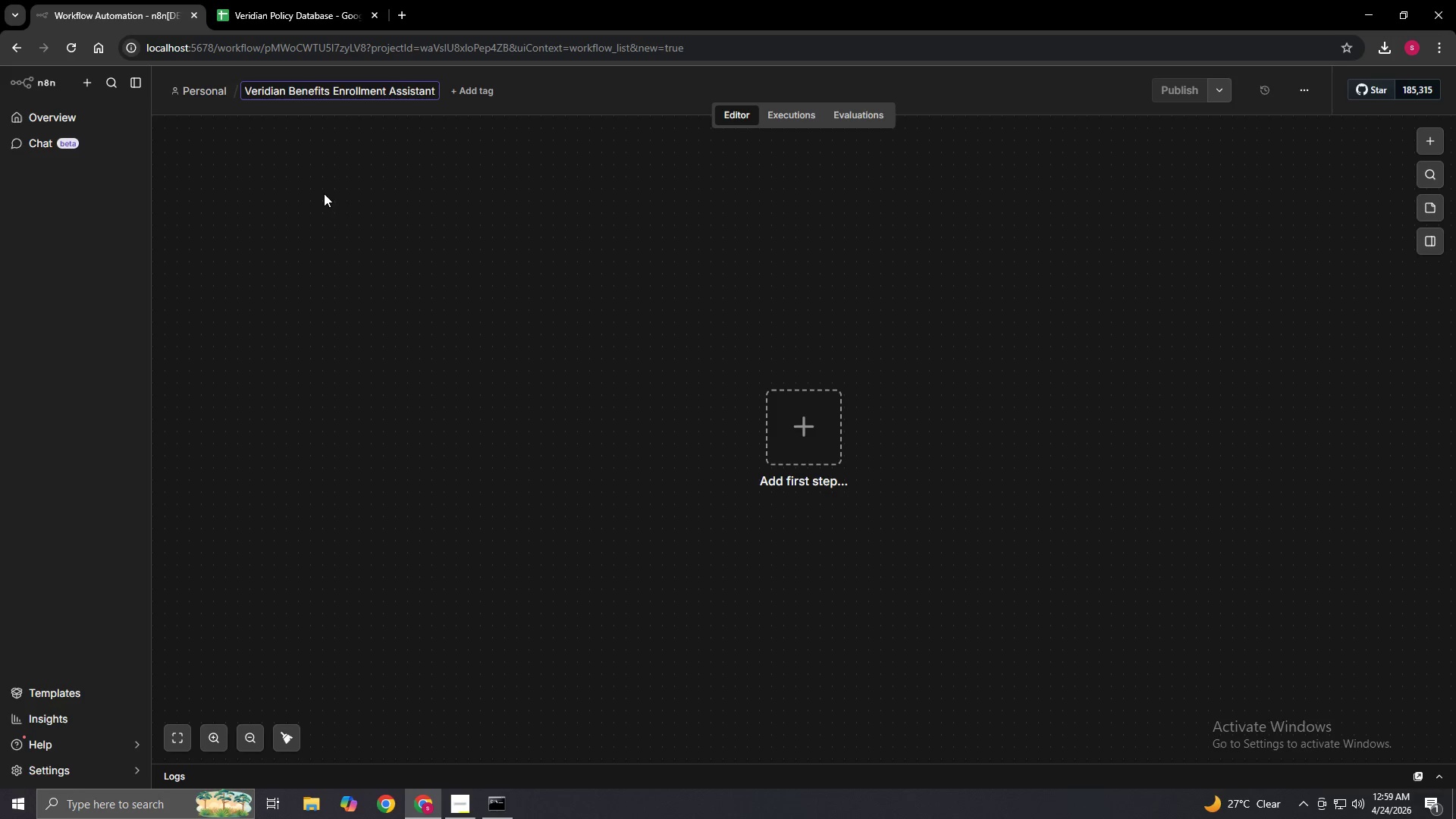 
left_click([636, 352])
 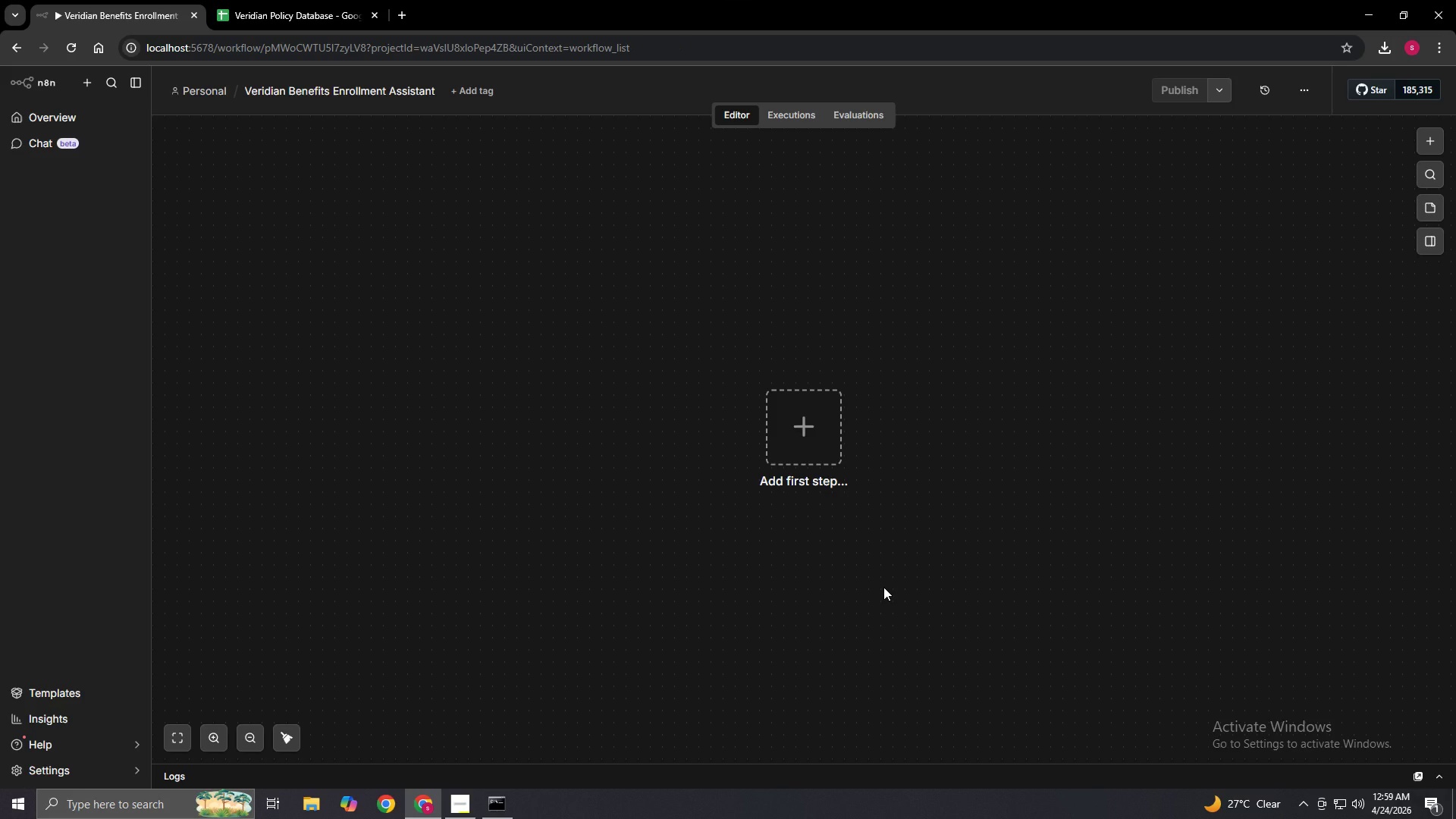 
wait(8.3)
 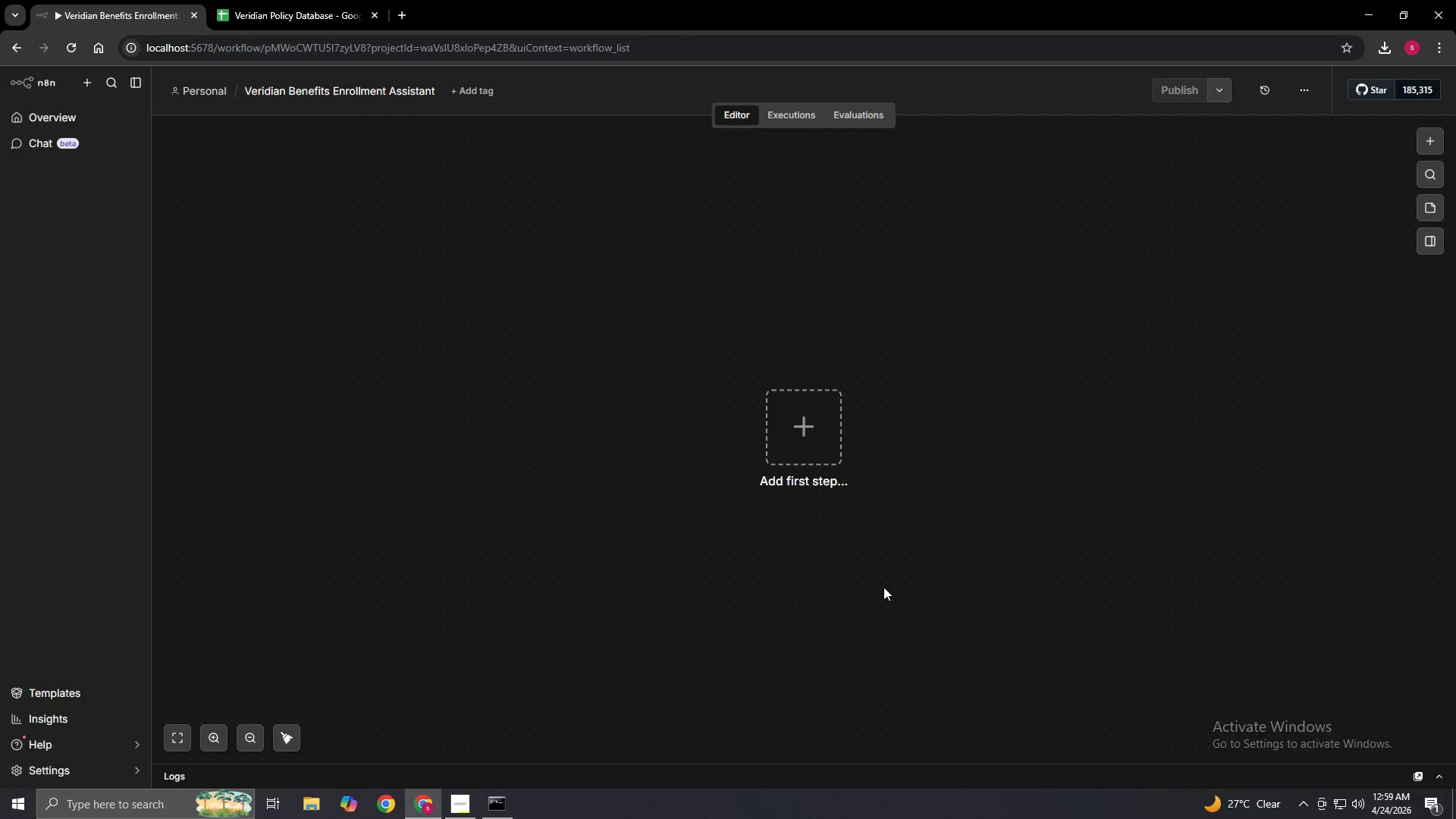 
left_click([805, 436])
 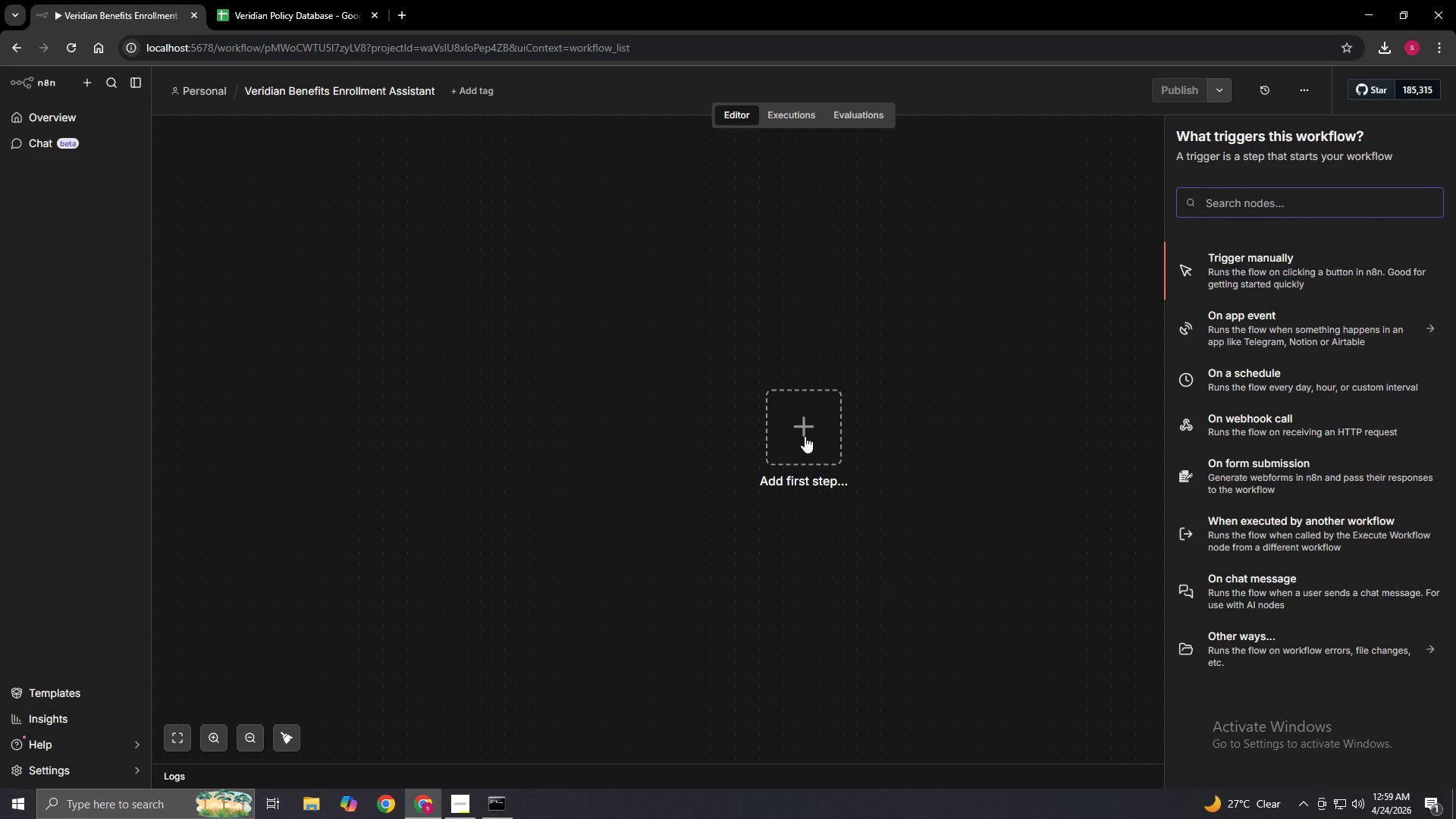 
type(Chat TRigger)
 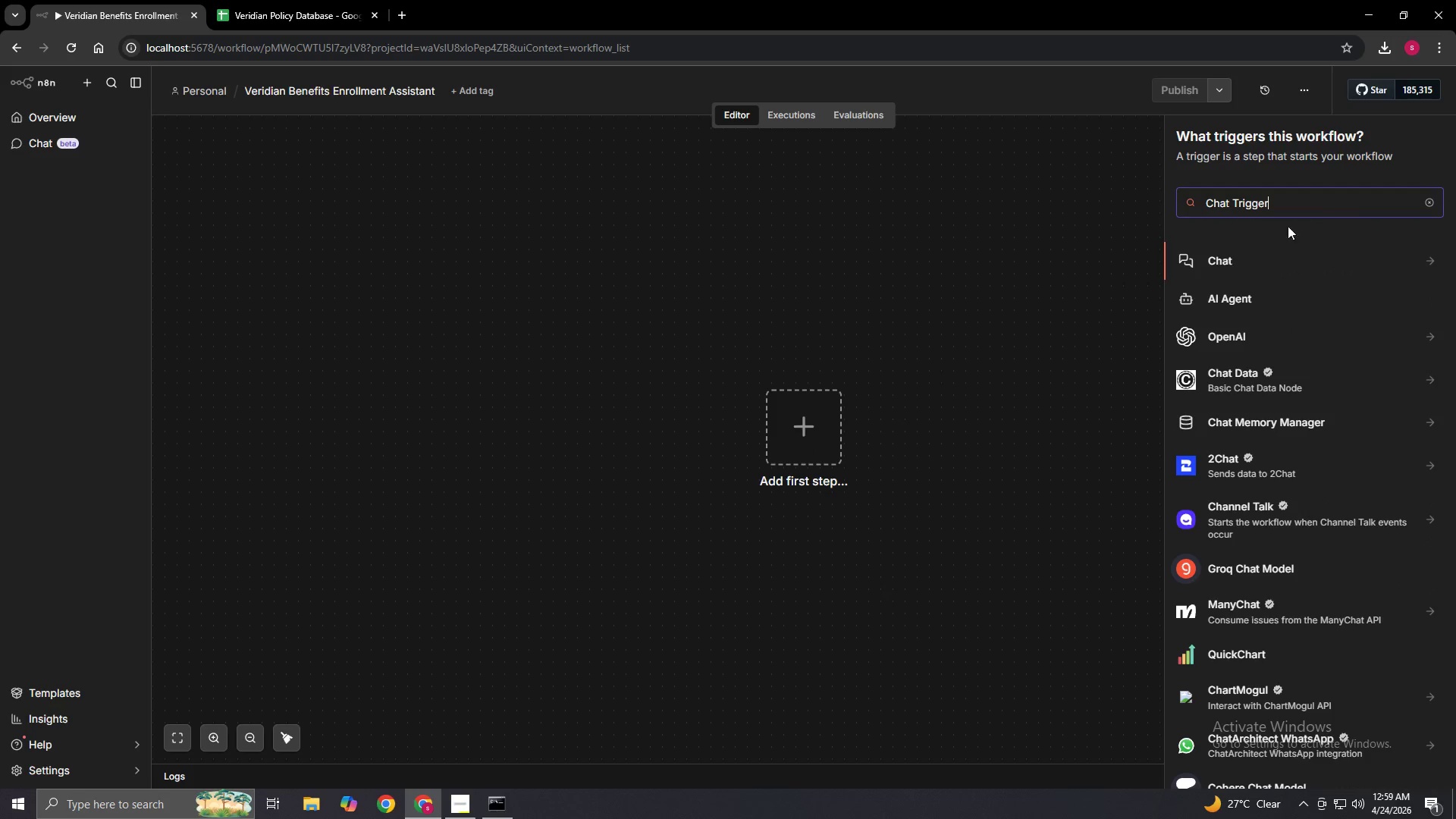 
left_click([1428, 262])
 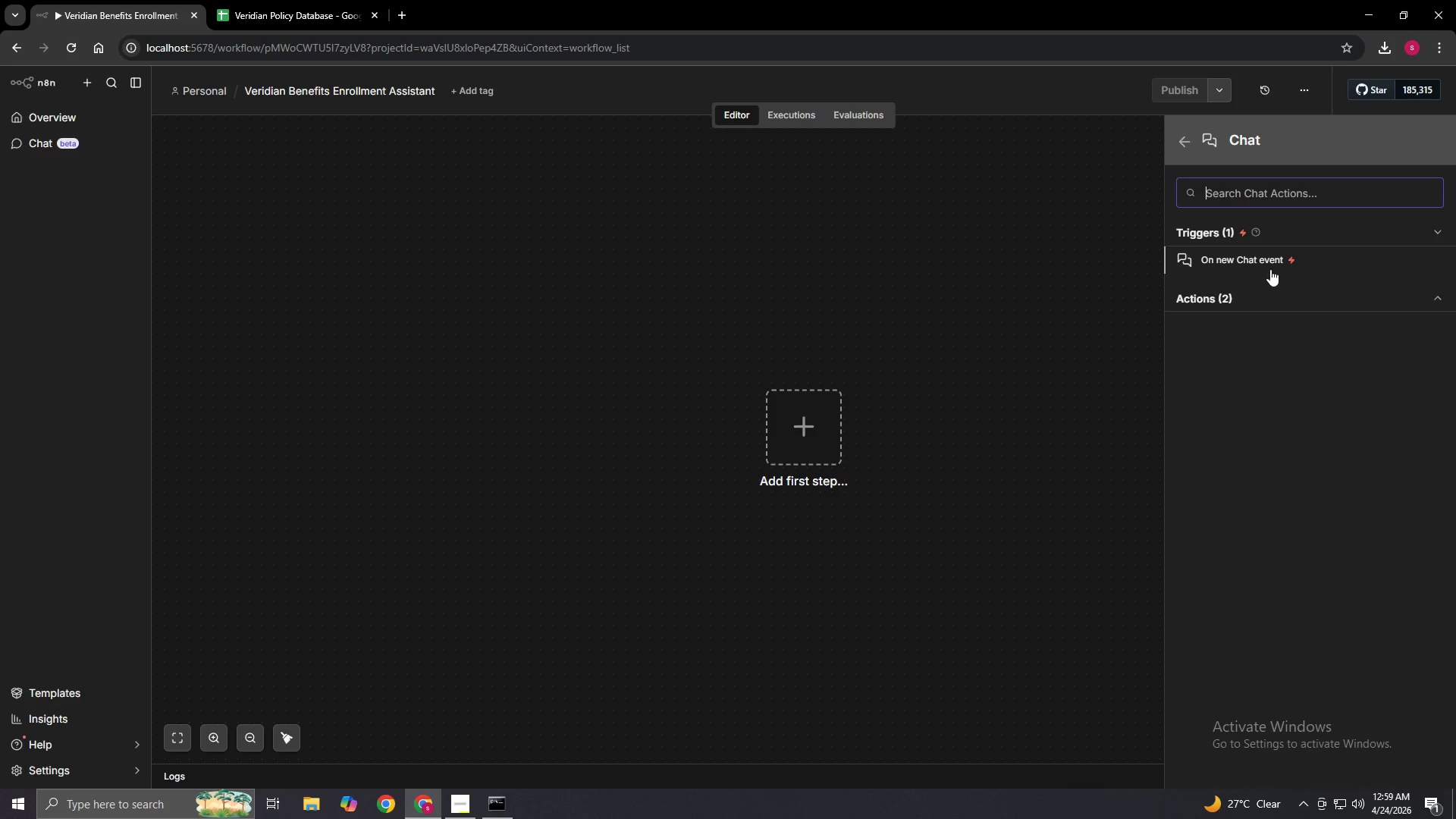 
left_click([1280, 297])
 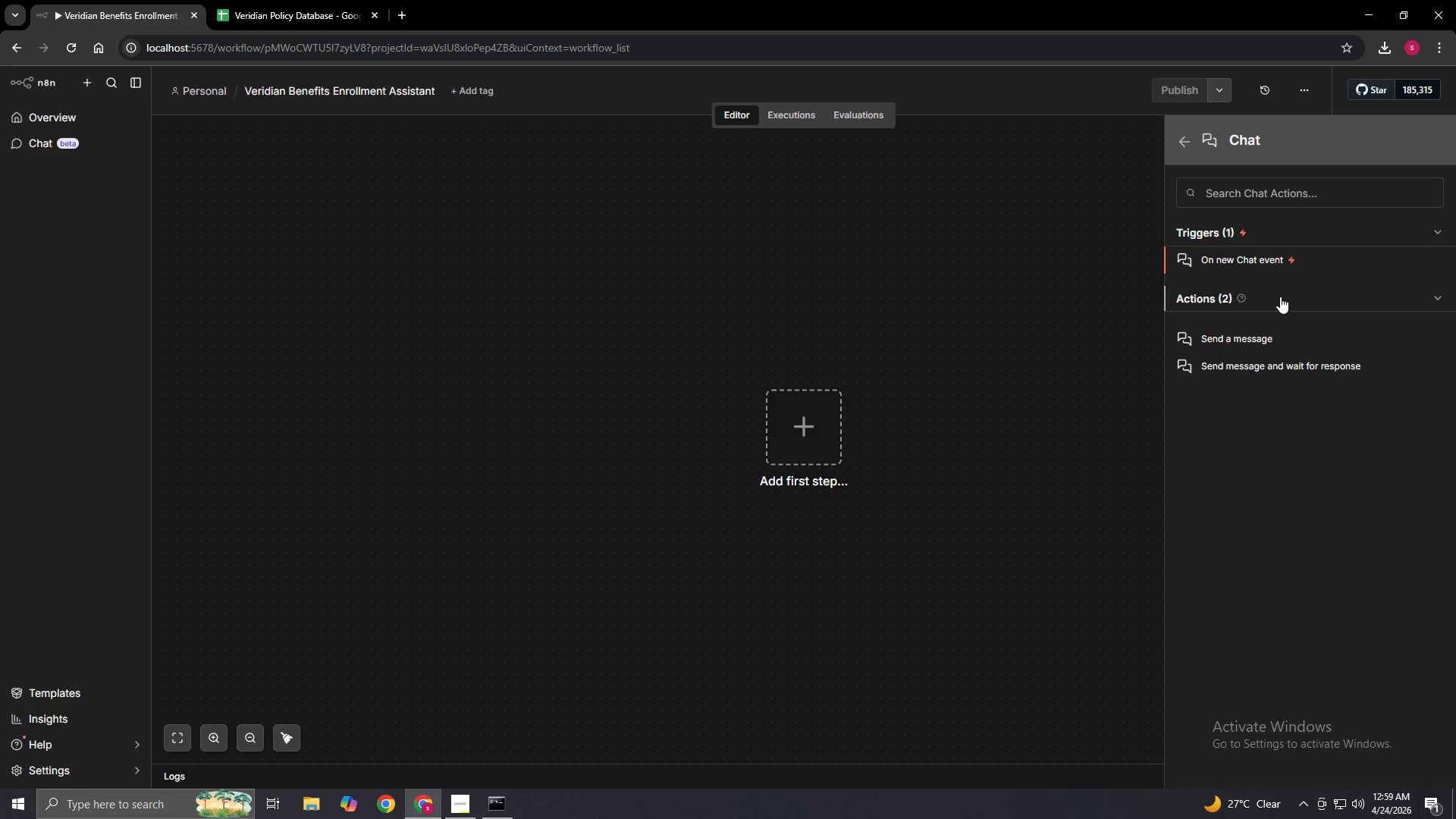 
left_click([1280, 297])
 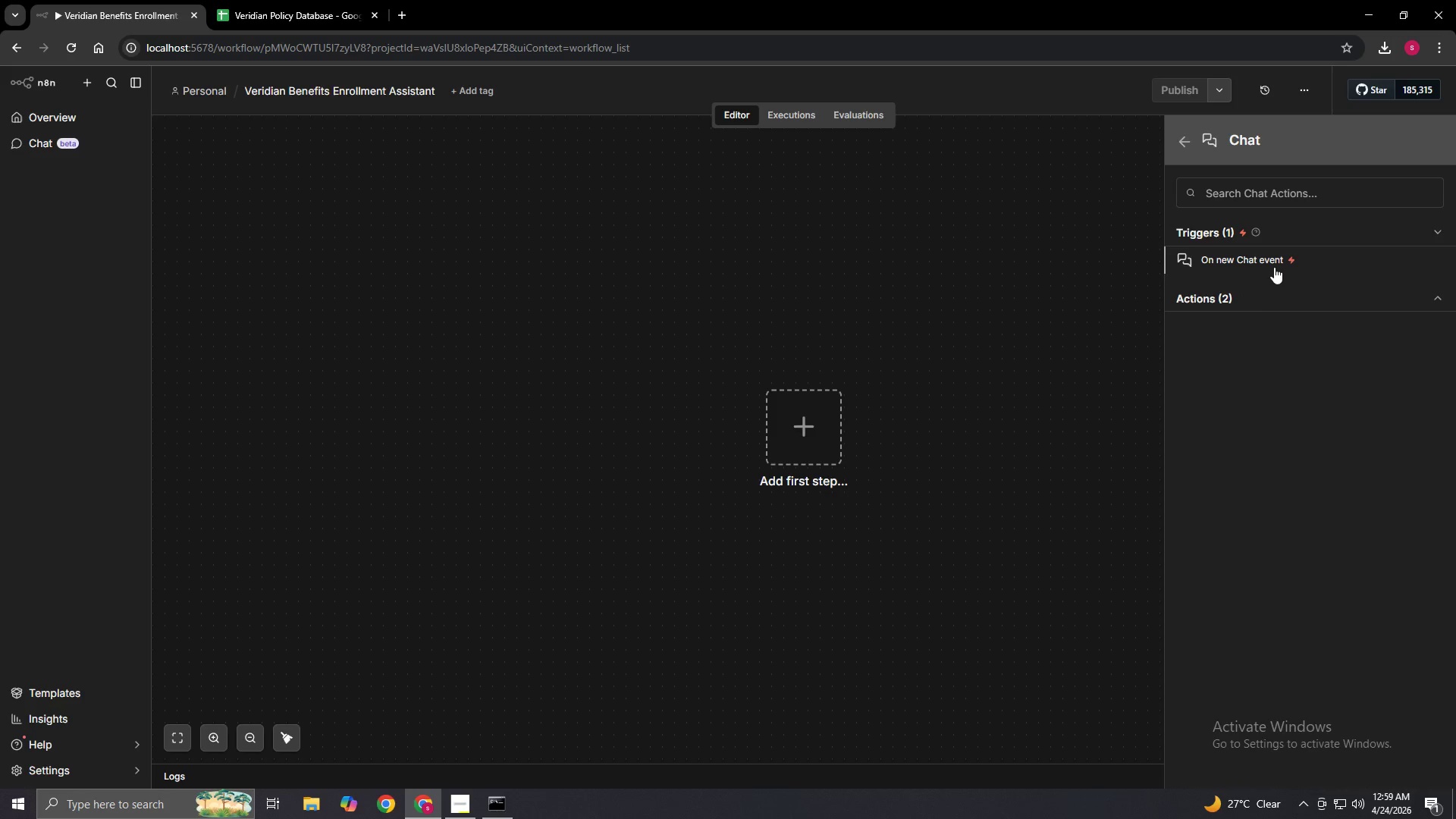 
left_click([1274, 265])
 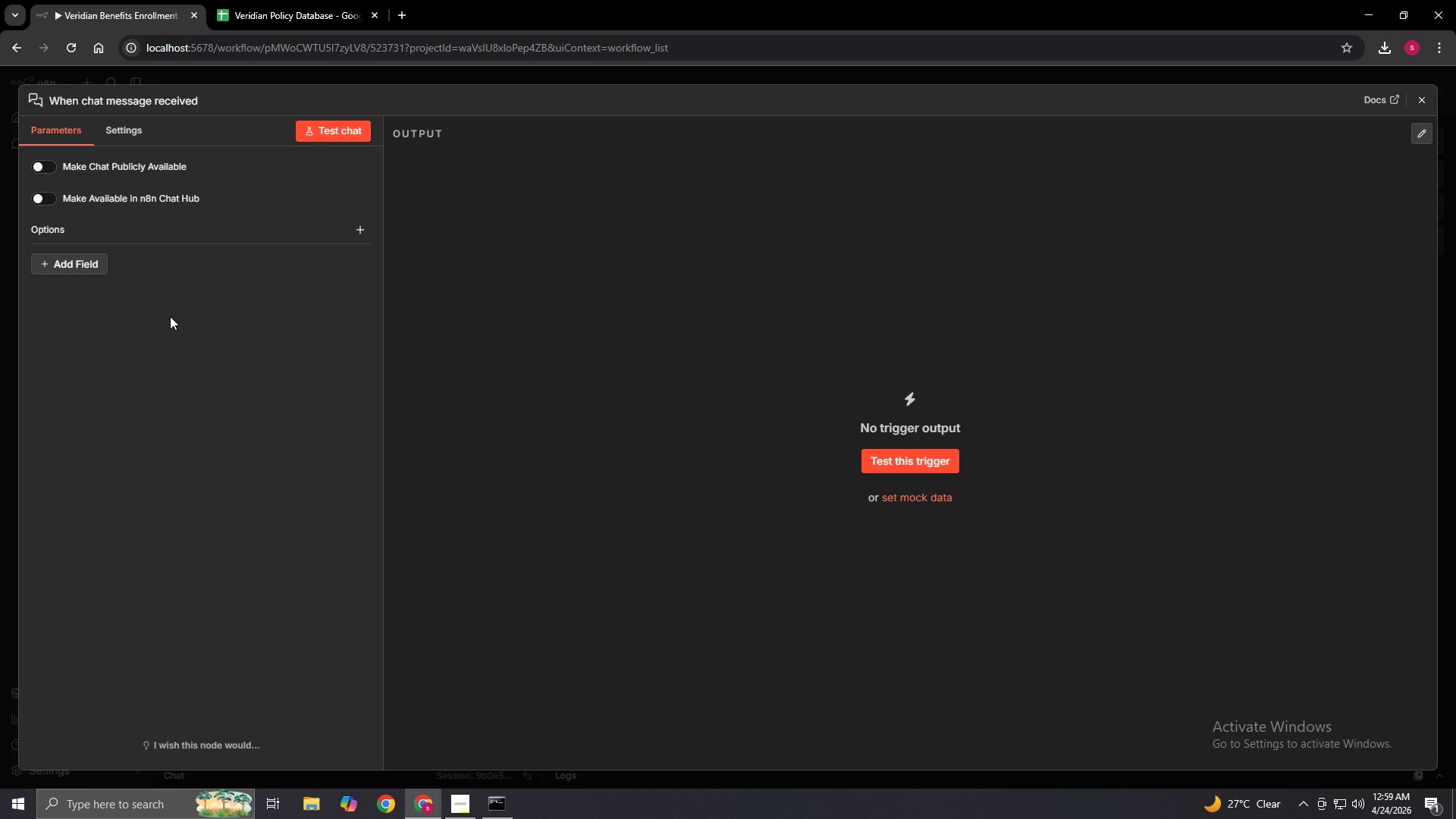 
wait(8.78)
 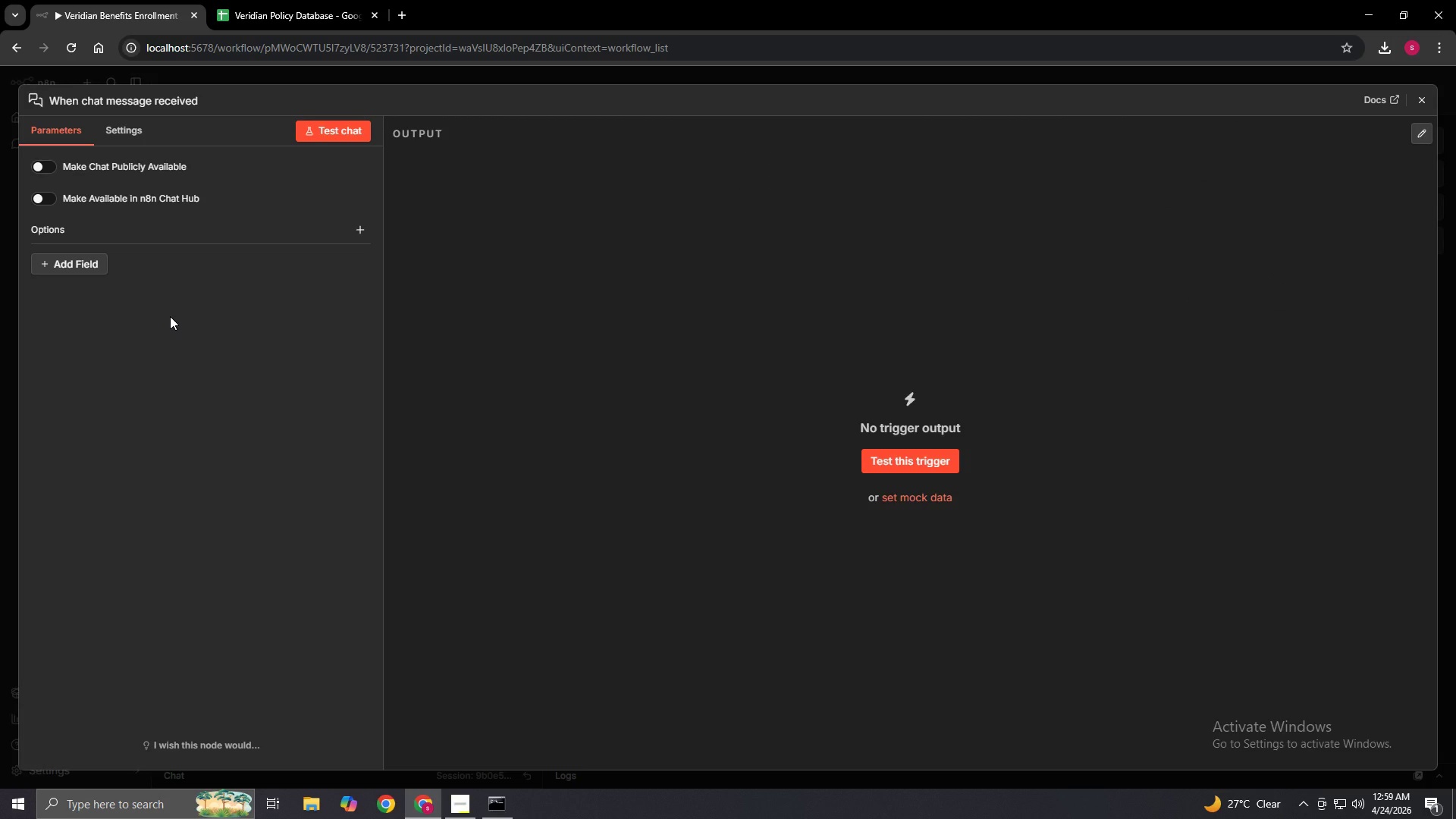 
left_click([118, 128])
 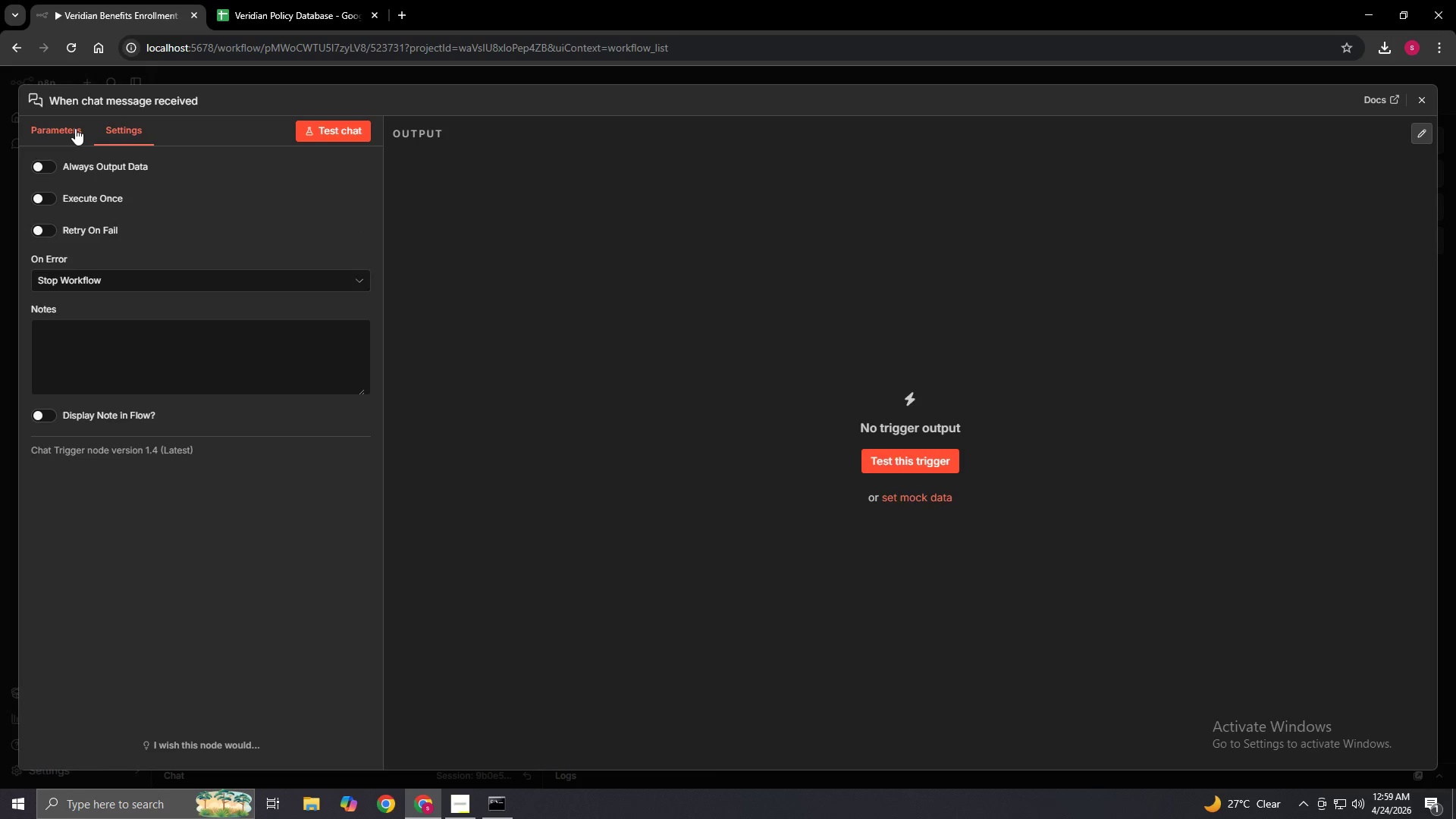 
left_click([74, 128])
 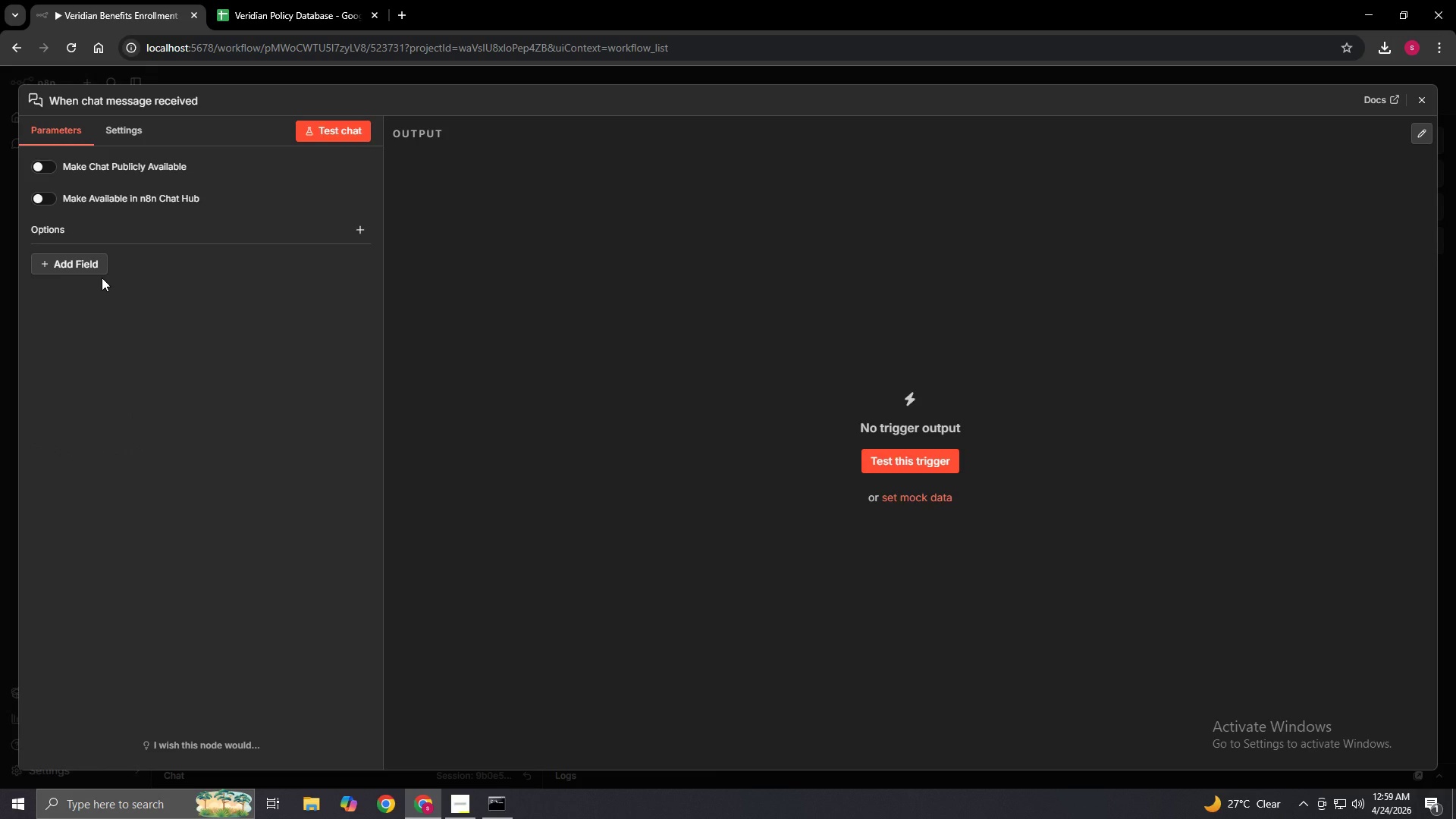 
wait(5.19)
 